 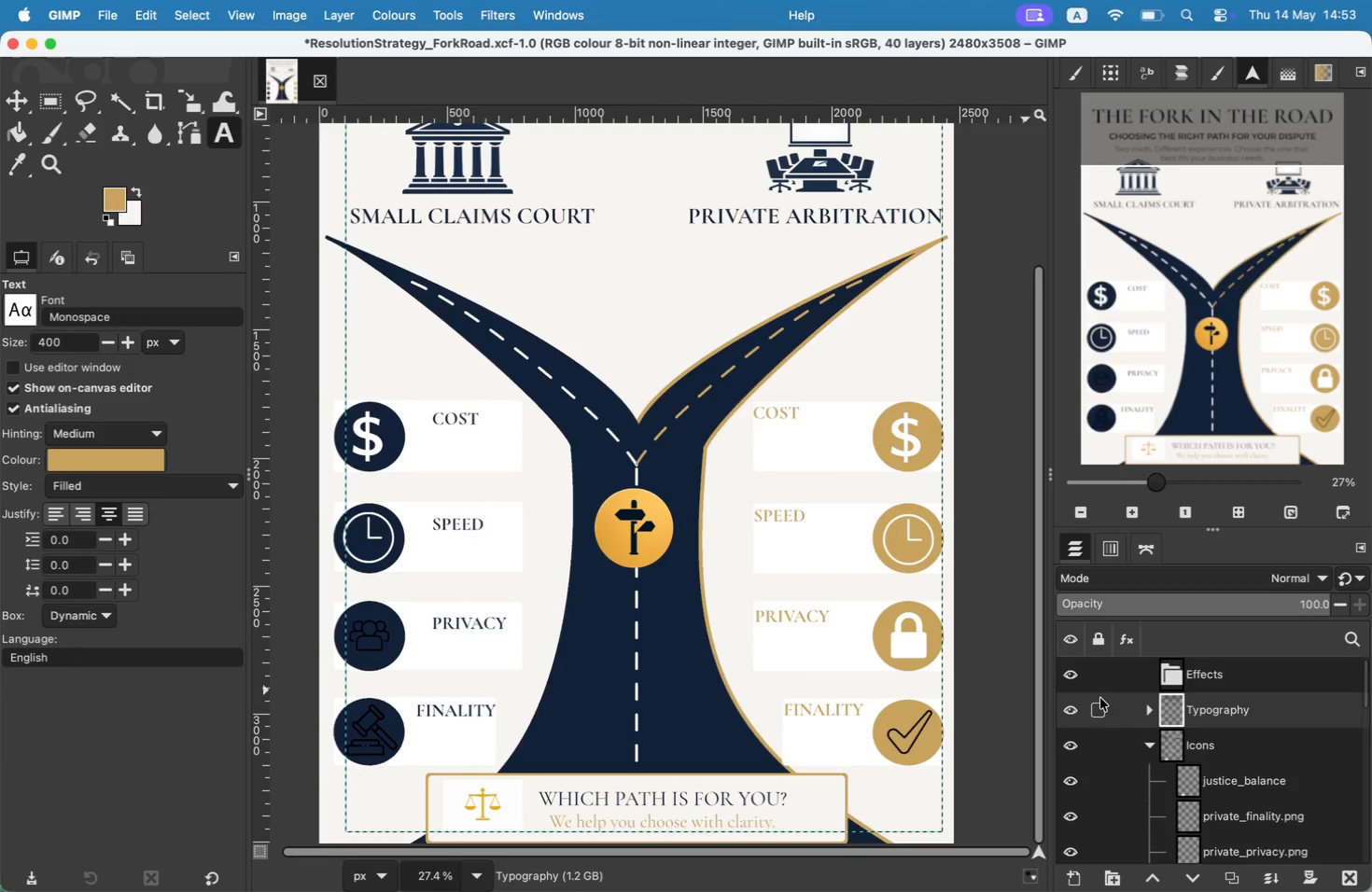 
left_click([441, 445])
 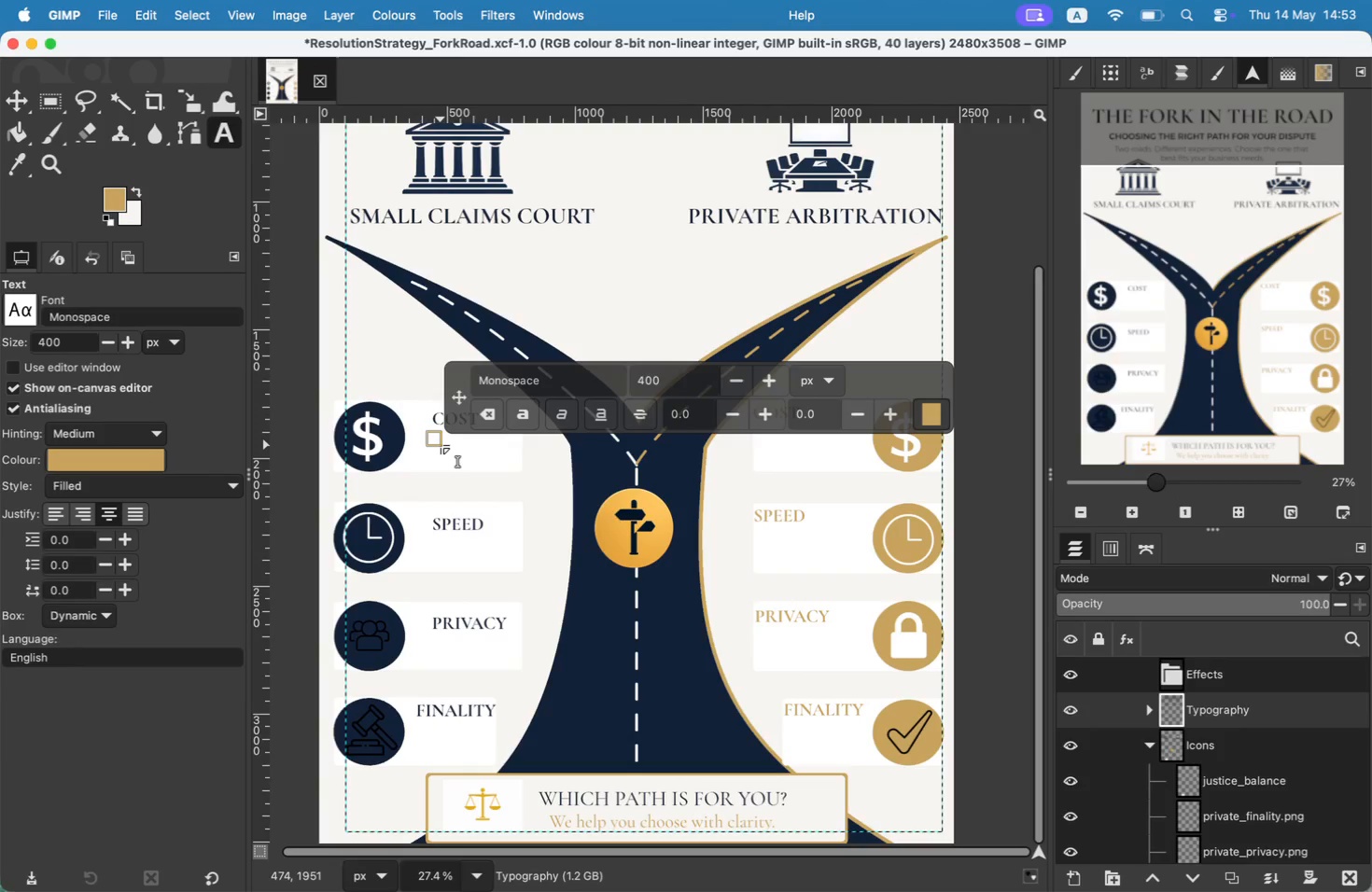 
wait(5.37)
 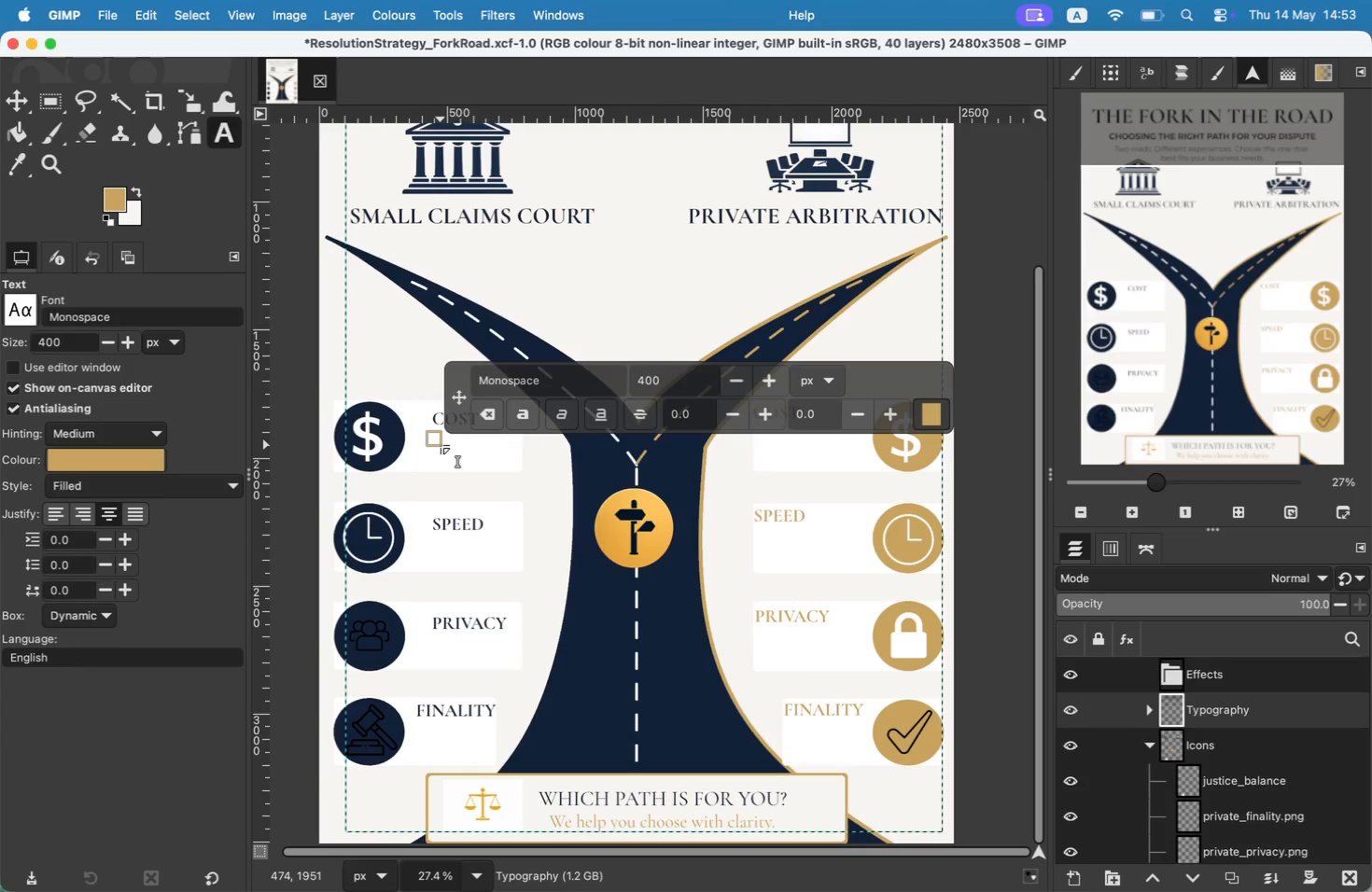 
left_click_drag(start_coordinate=[665, 379], to_coordinate=[624, 372])
 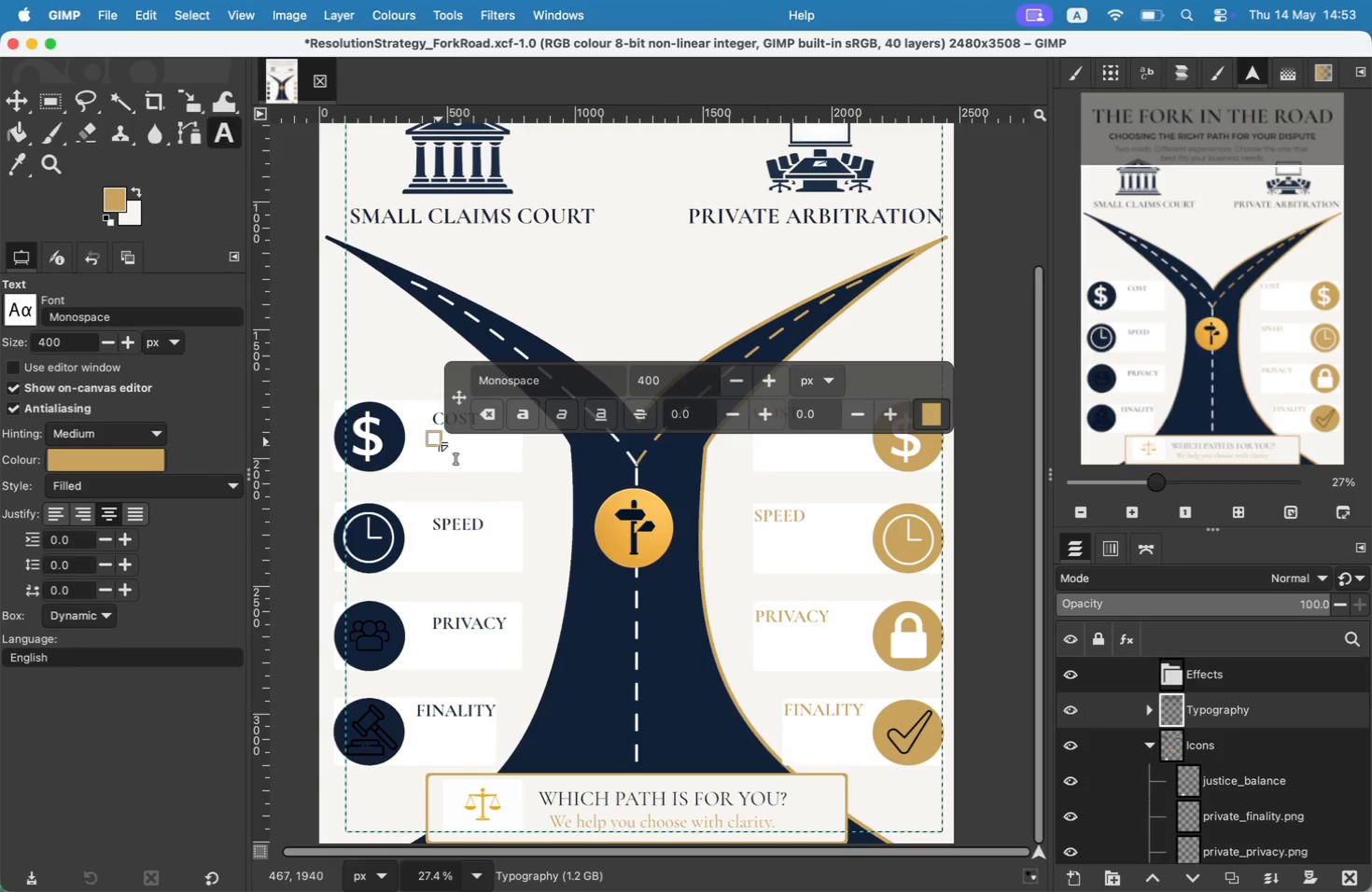 
type(70)
 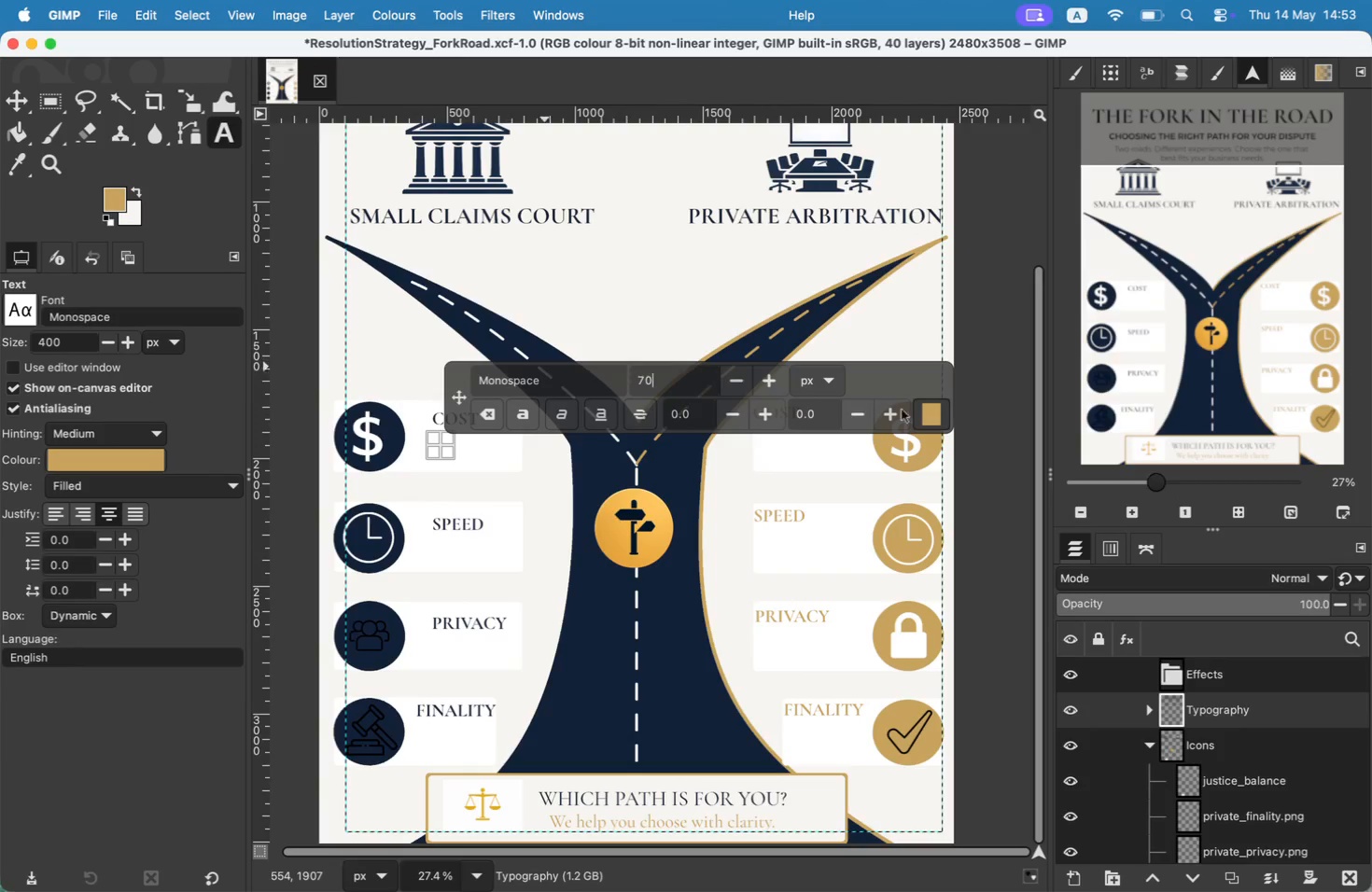 
left_click([932, 403])
 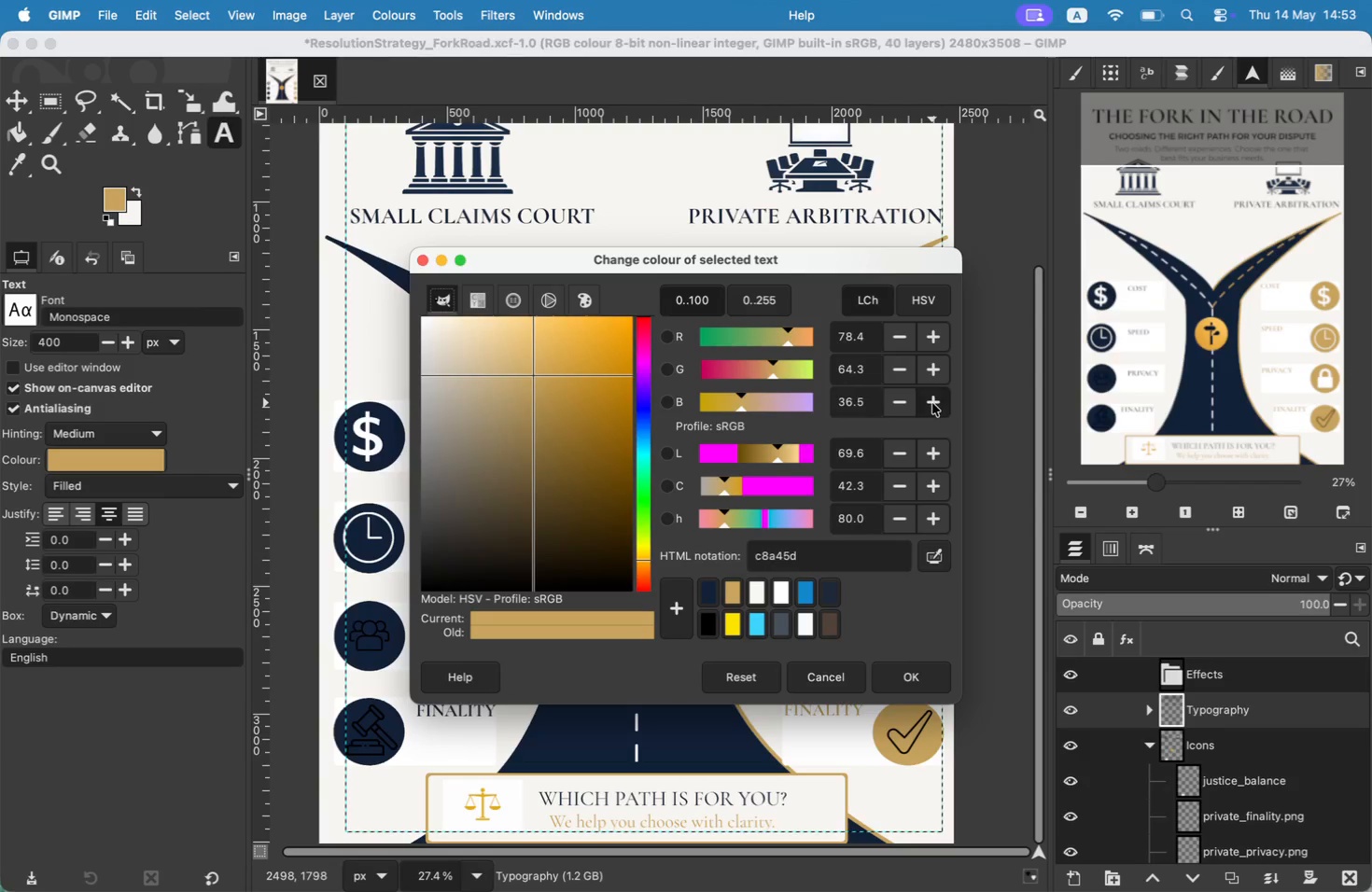 
mouse_move([756, 425])
 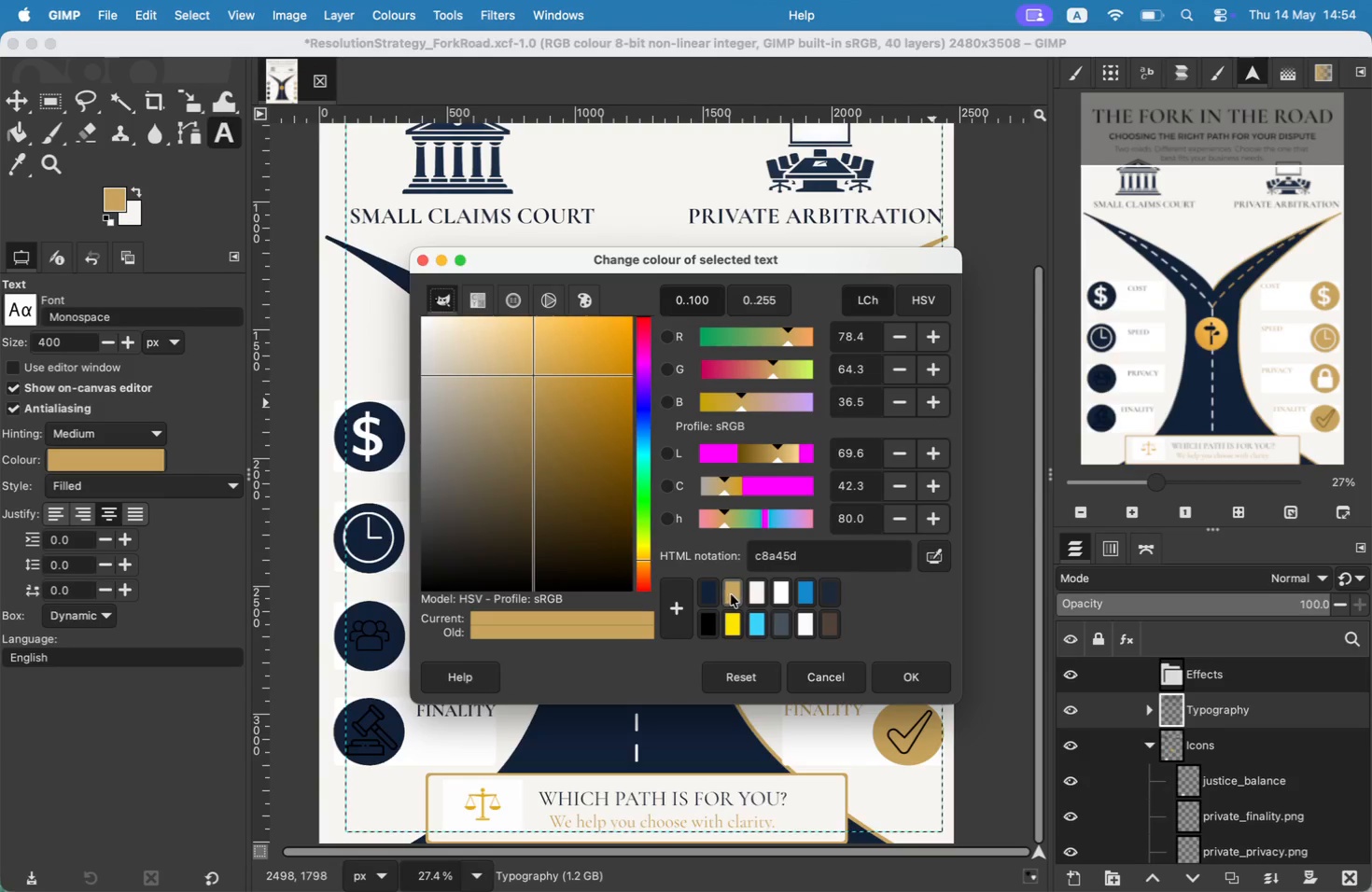 
left_click([715, 592])
 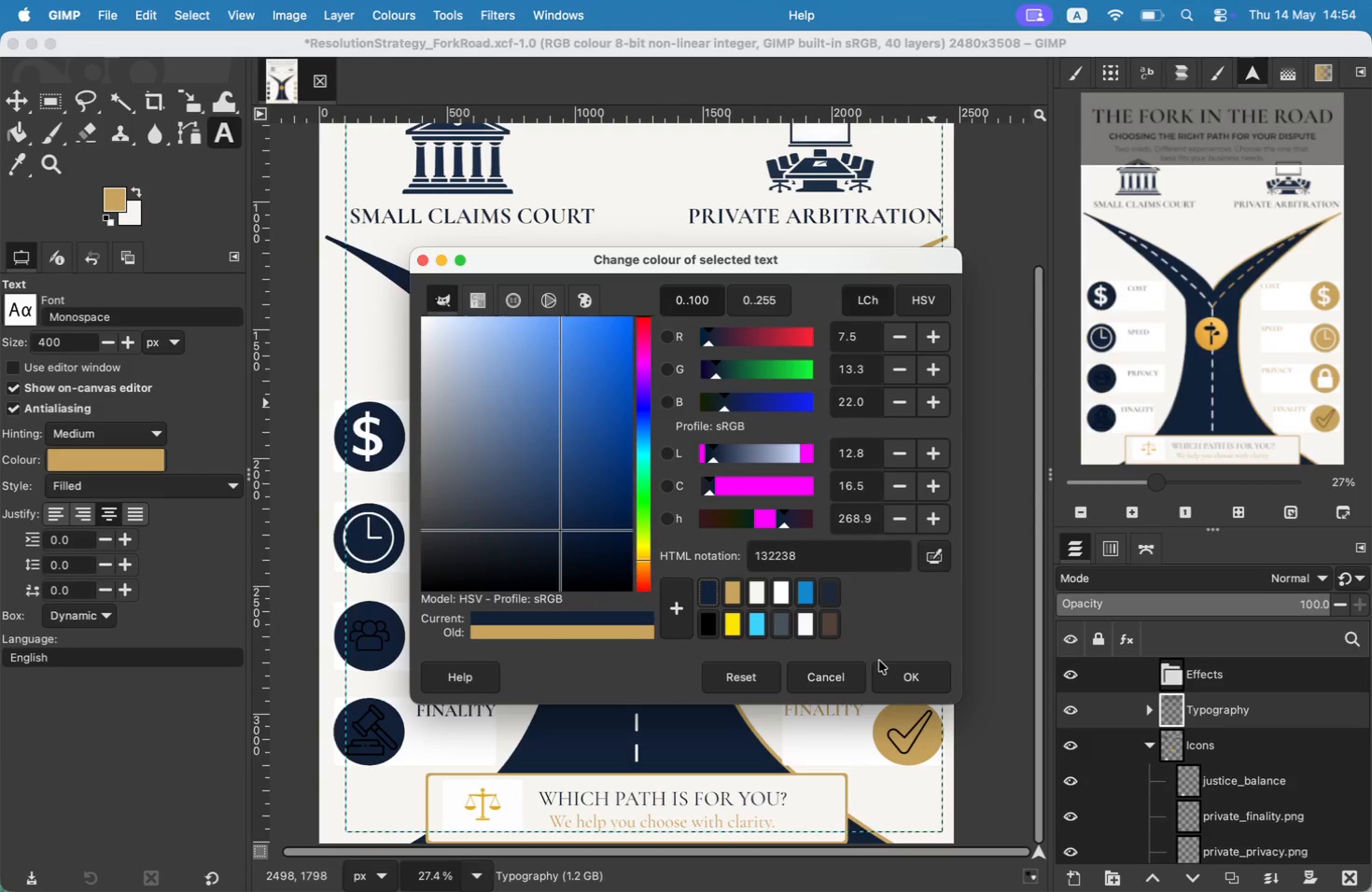 
left_click([895, 675])
 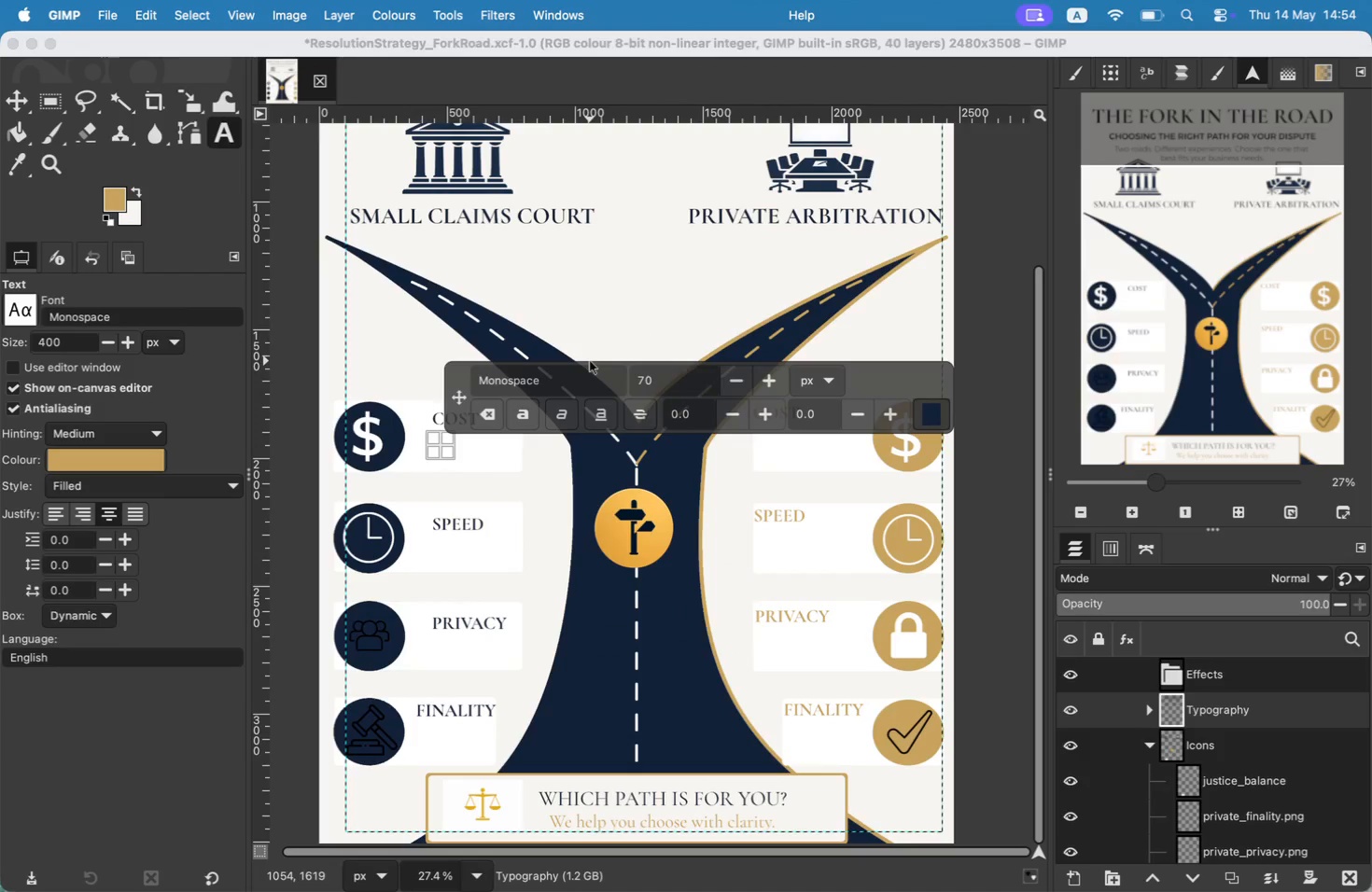 
key(S)
 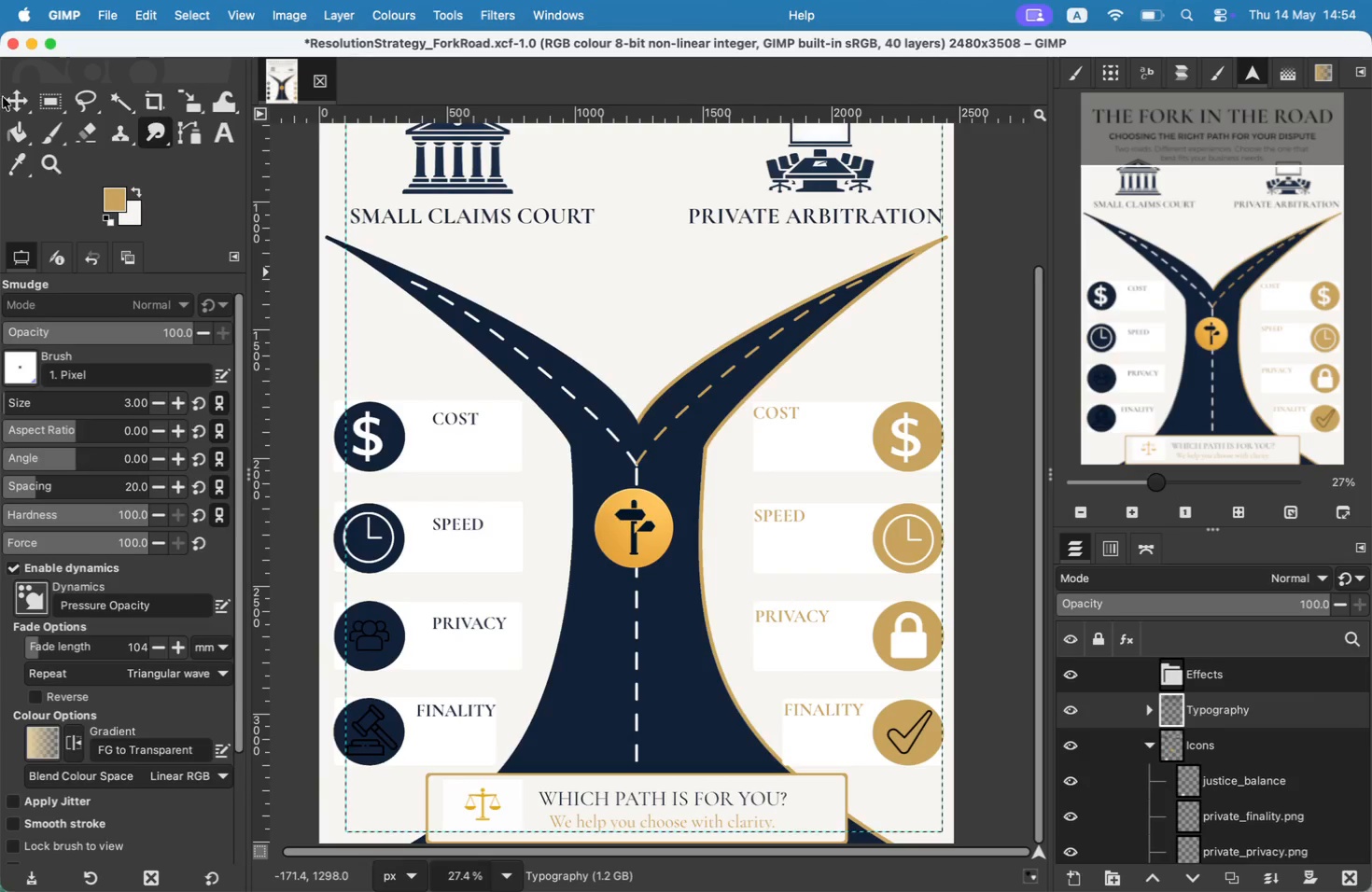 
key(T)
 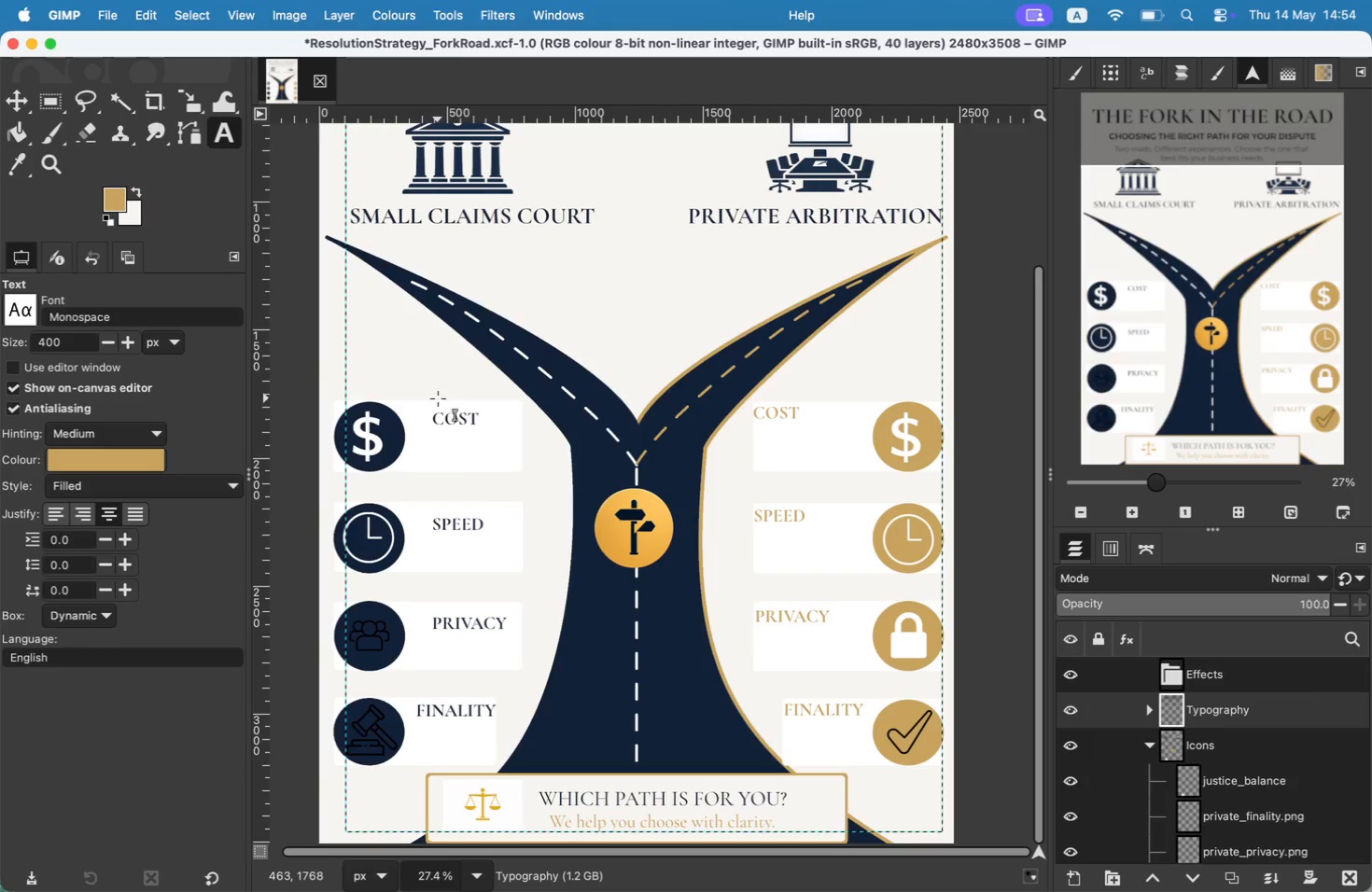 
left_click([433, 456])
 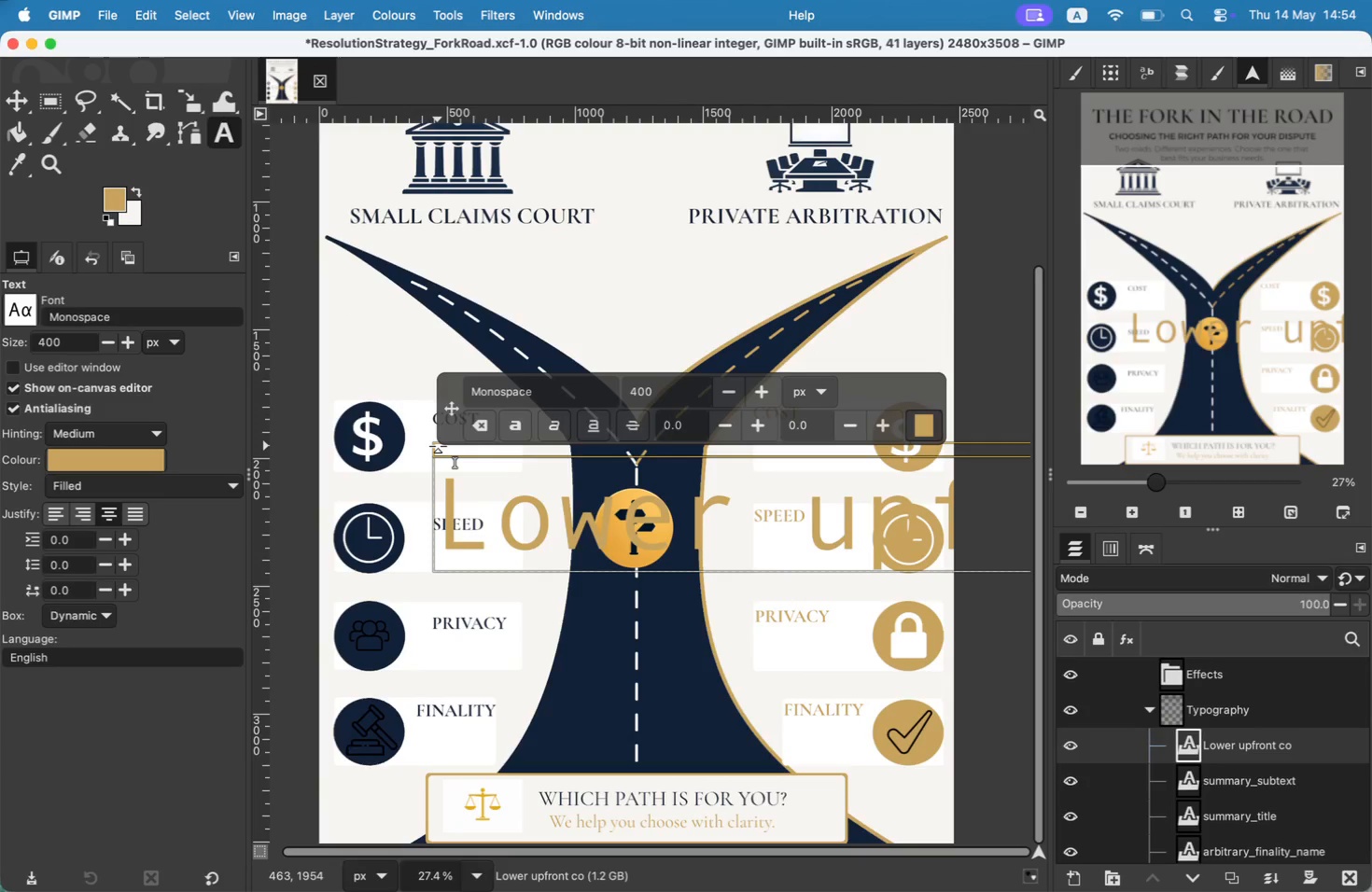 
type(tt)
key(Backspace)
key(Backspace)
type(Lower upfront court fi)
key(Backspace)
key(Backspace)
key(Backspace)
key(Backspace)
type(t)
 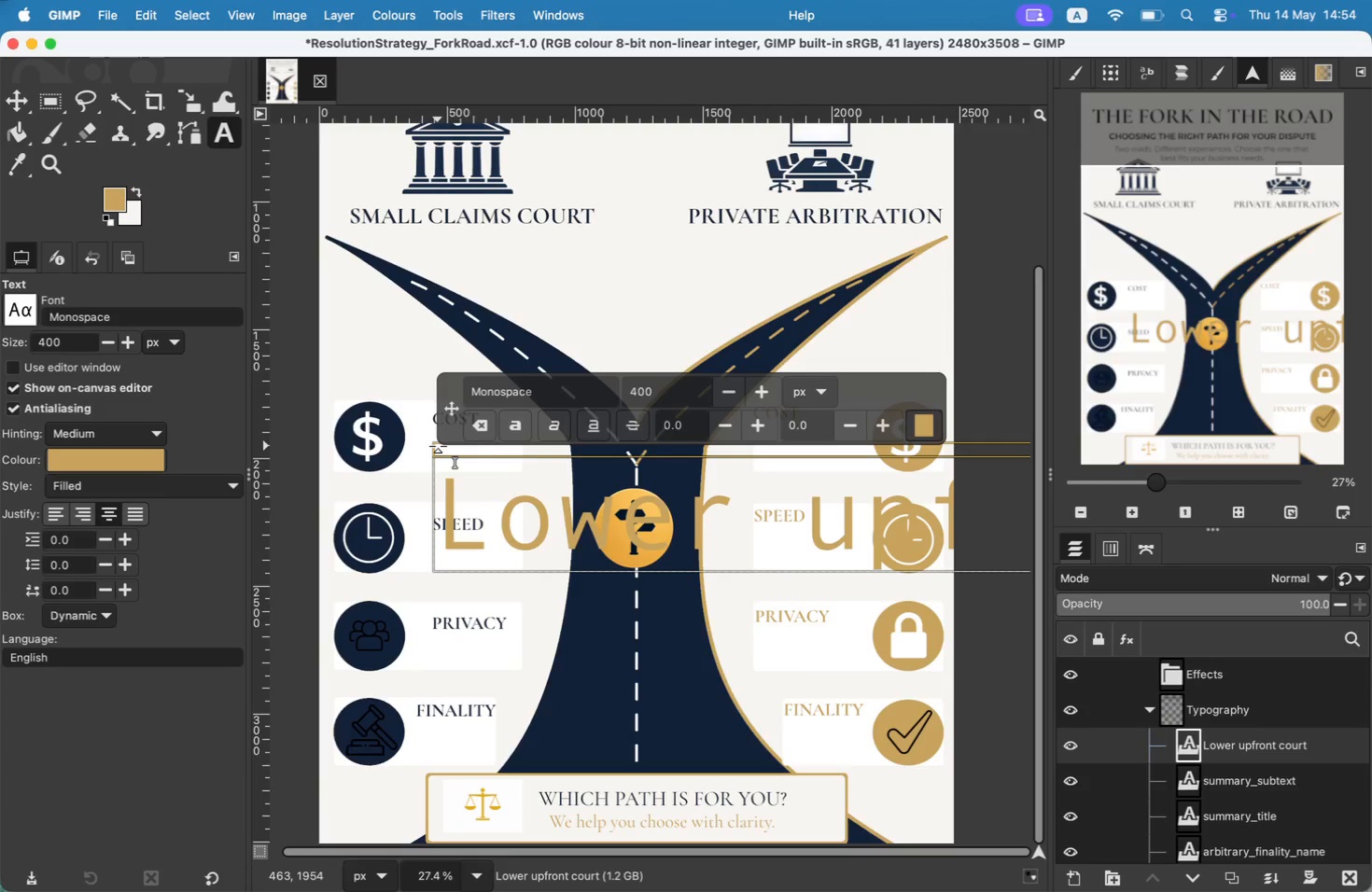 
key(Enter)
 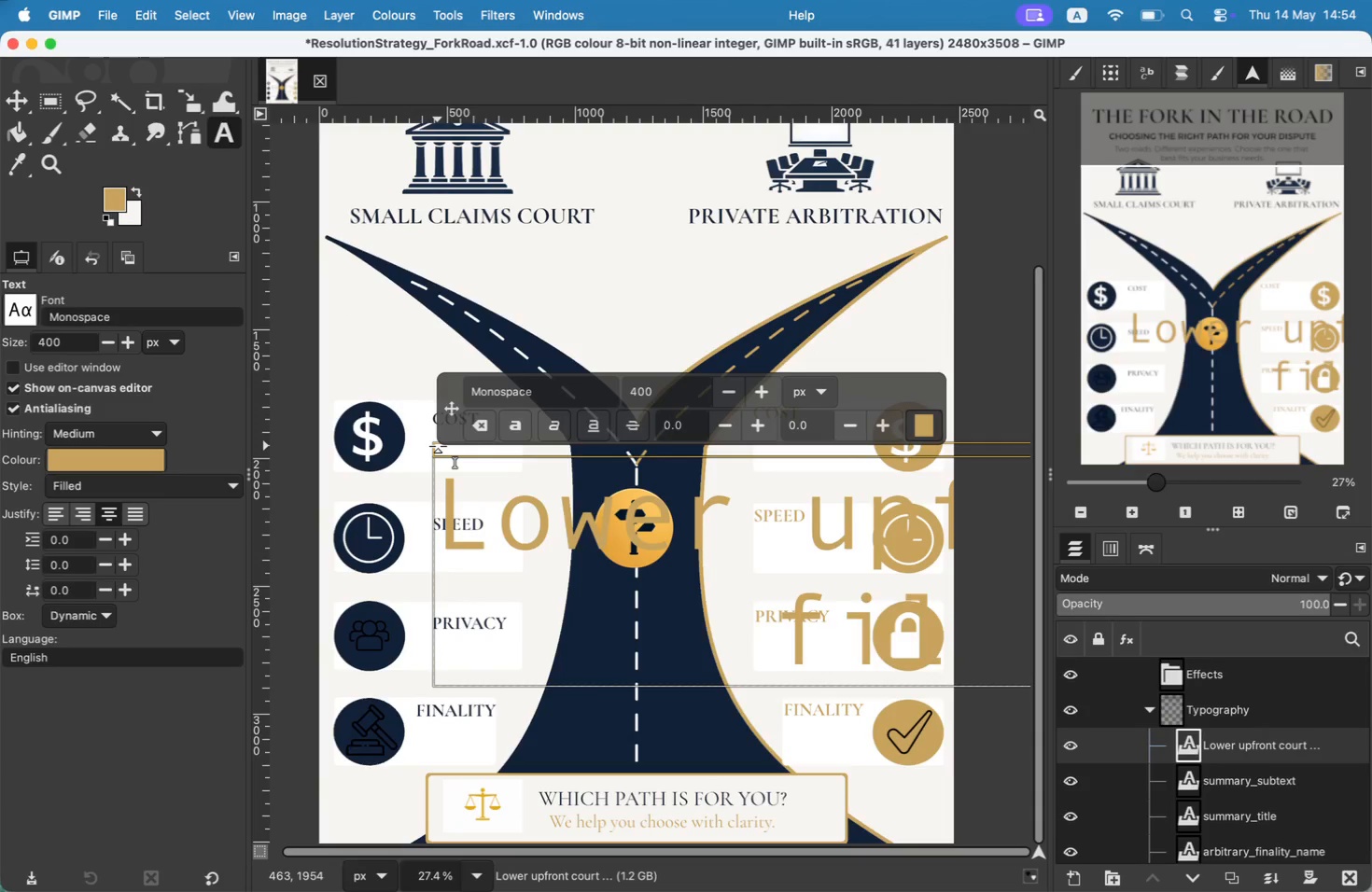 
type(filing gees.)
 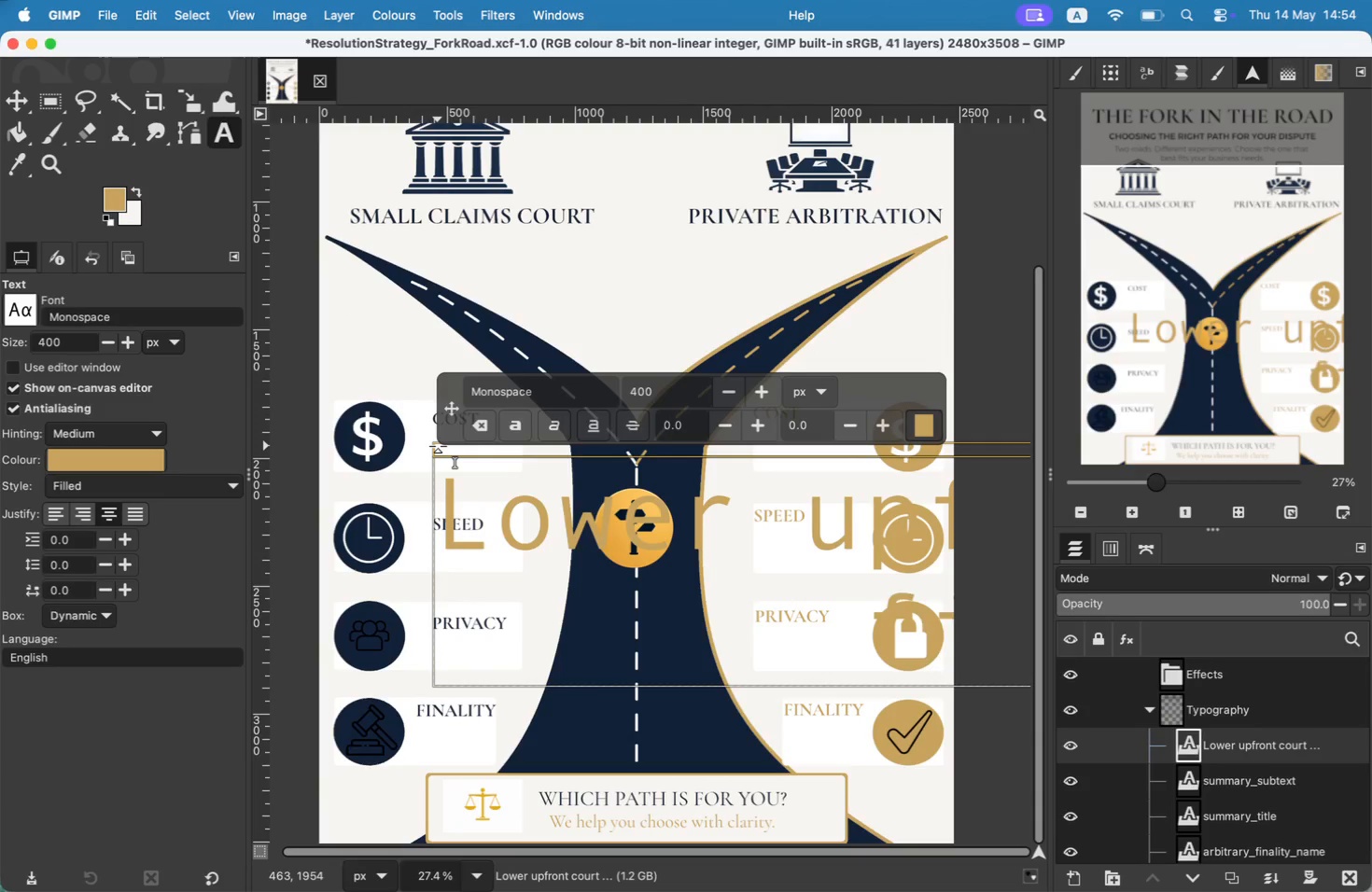 
key(Meta+CommandLeft)
 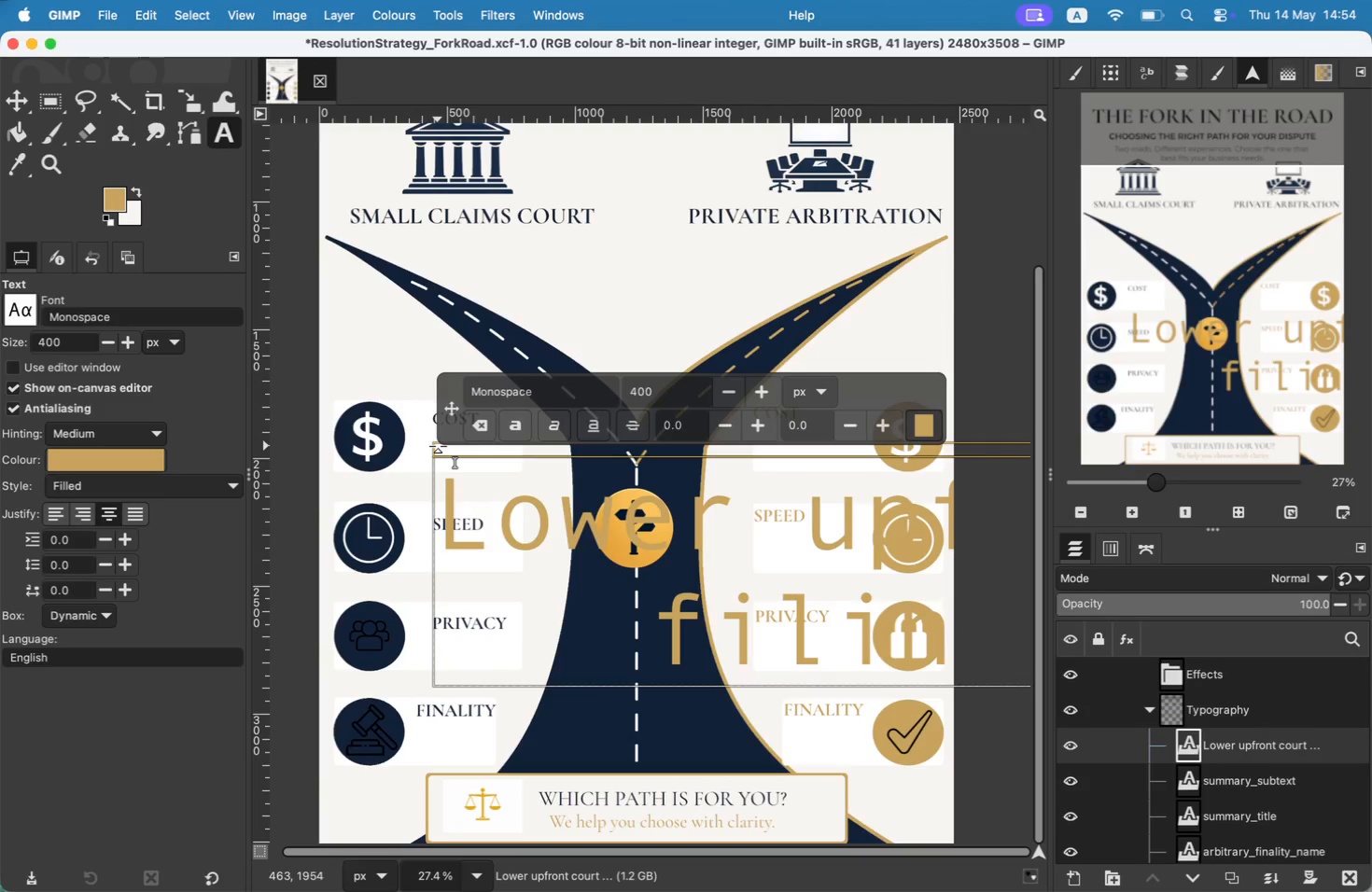 
key(Meta+A)
 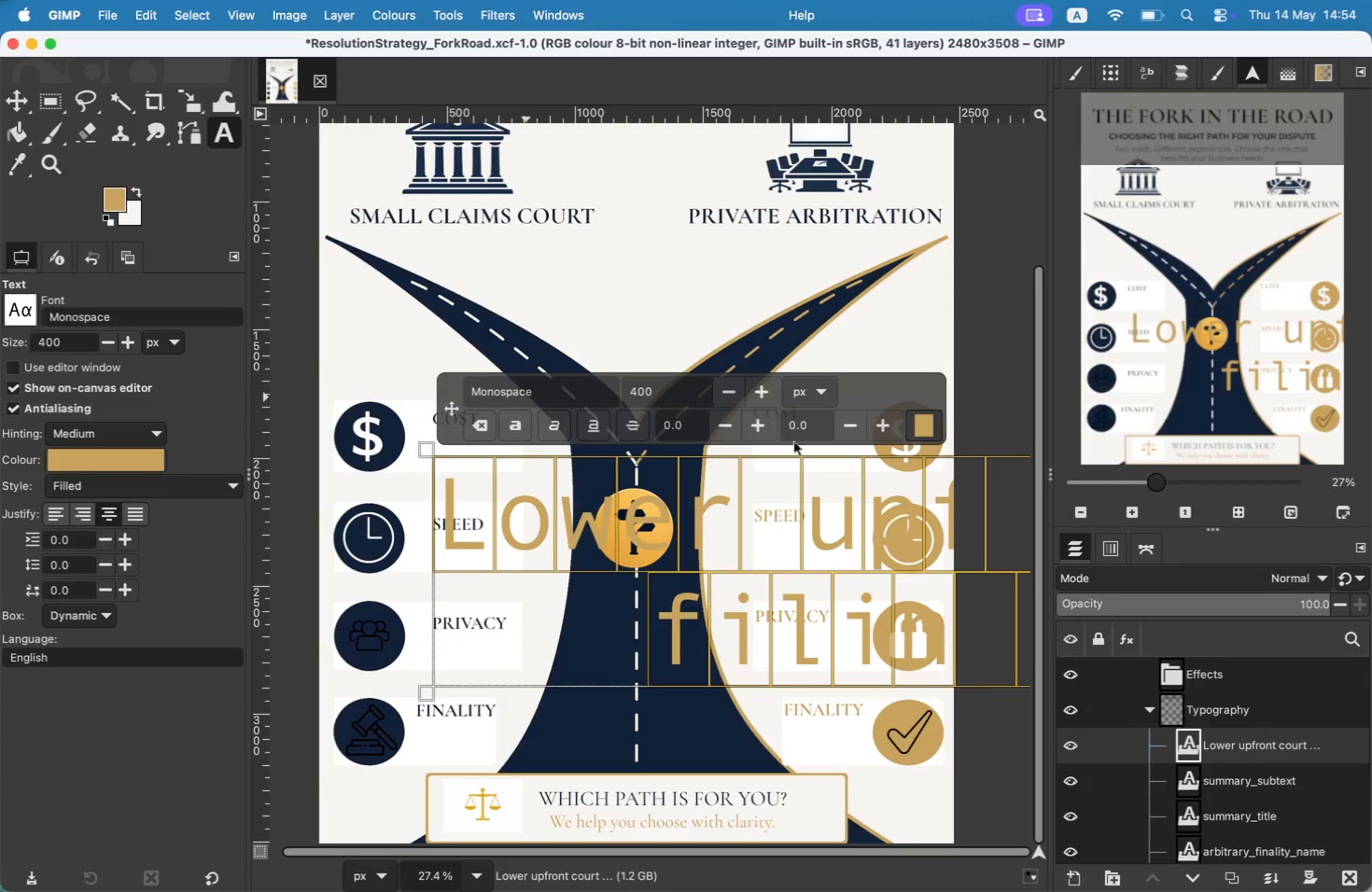 
left_click([923, 425])
 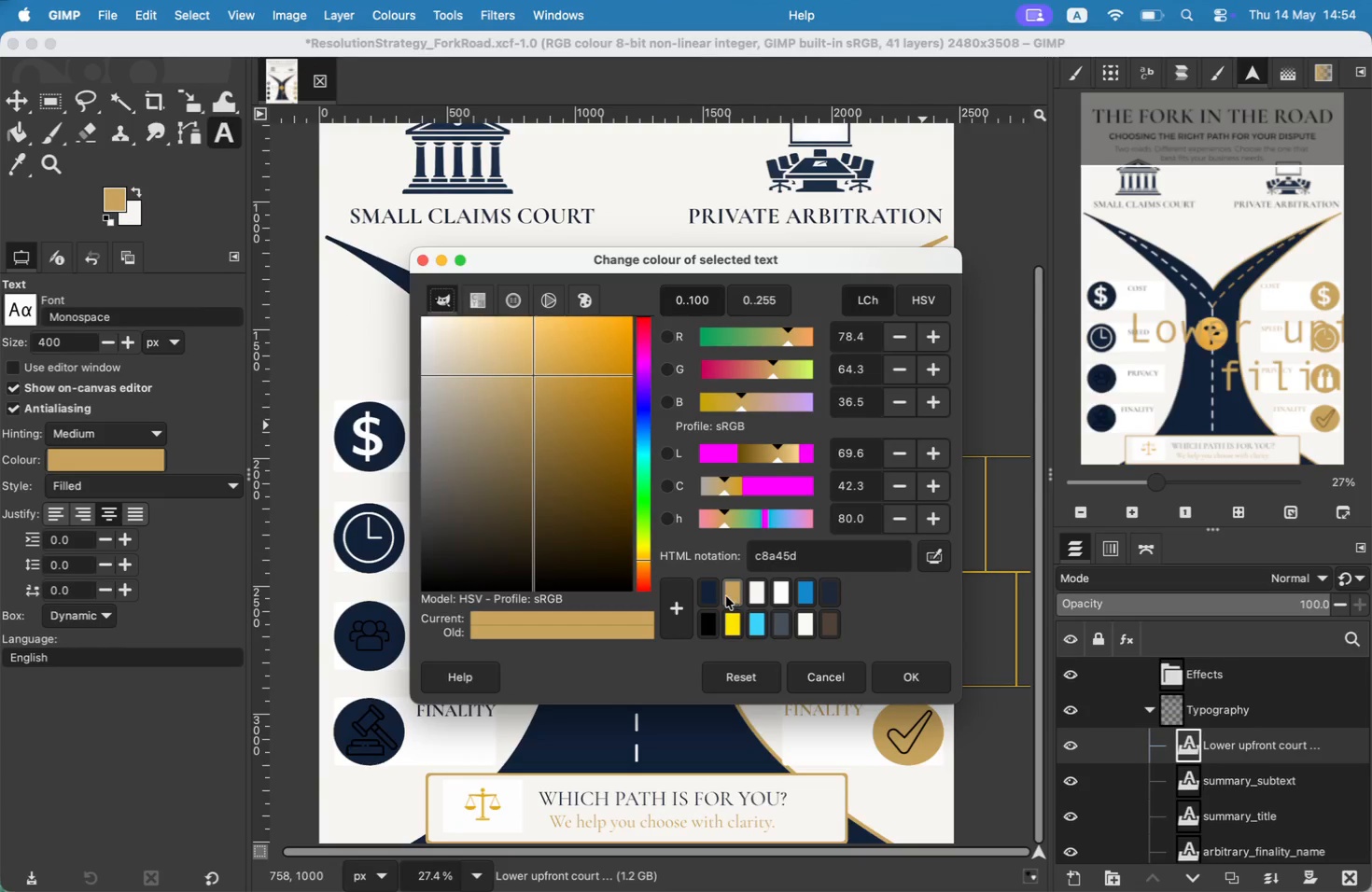 
left_click([717, 592])
 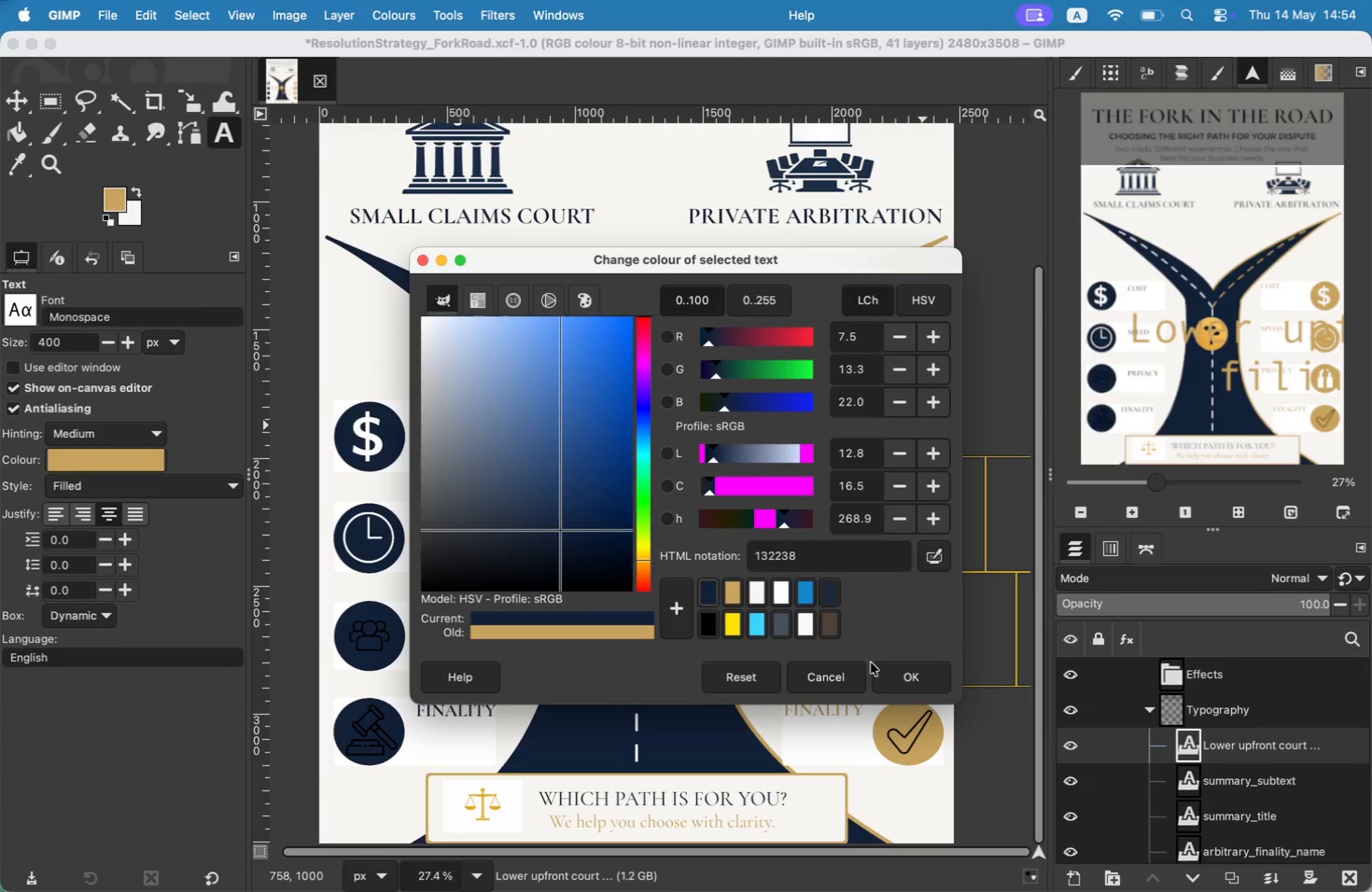 
left_click_drag(start_coordinate=[575, 386], to_coordinate=[399, 387])
 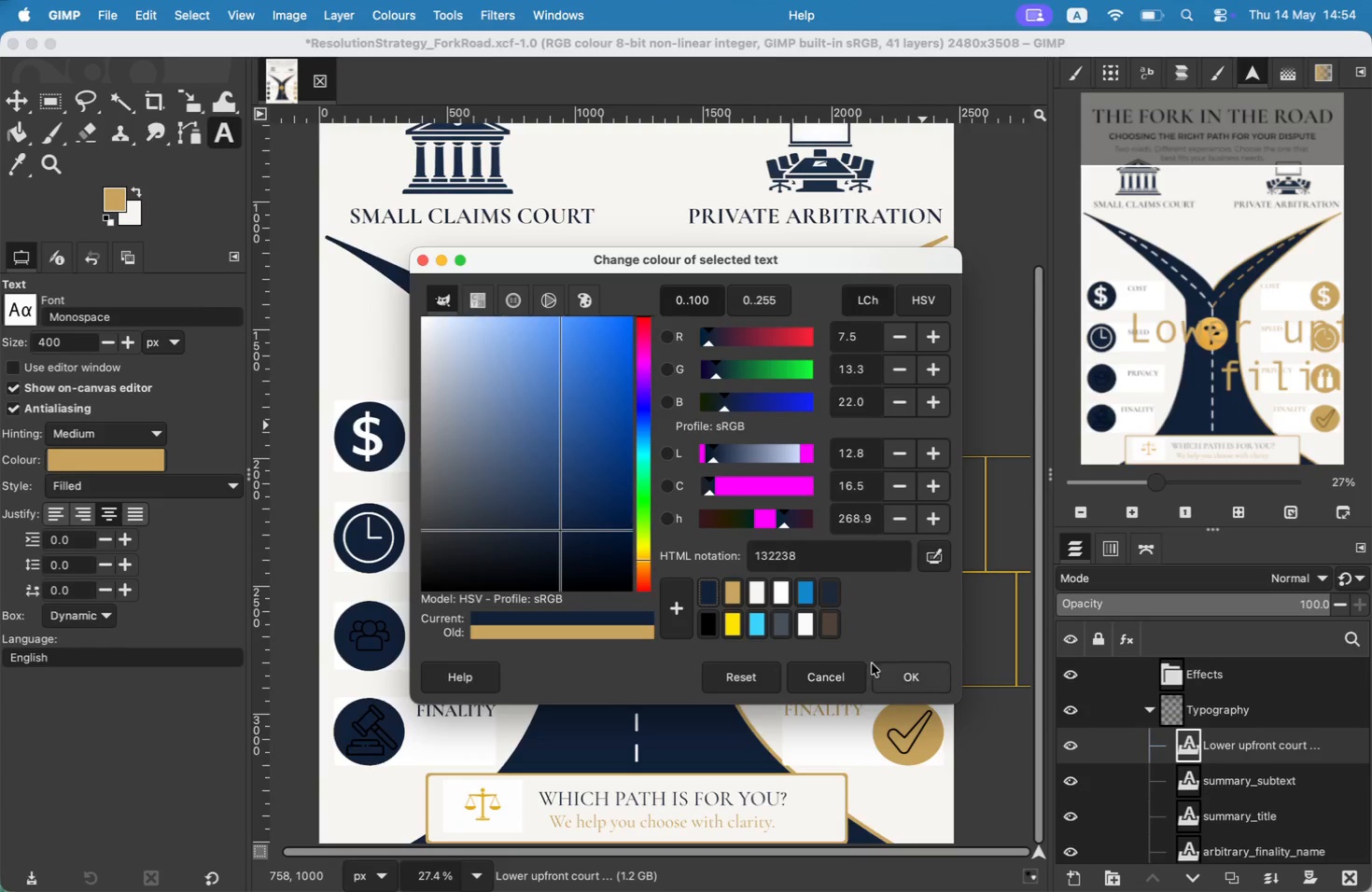 
type(cor)
 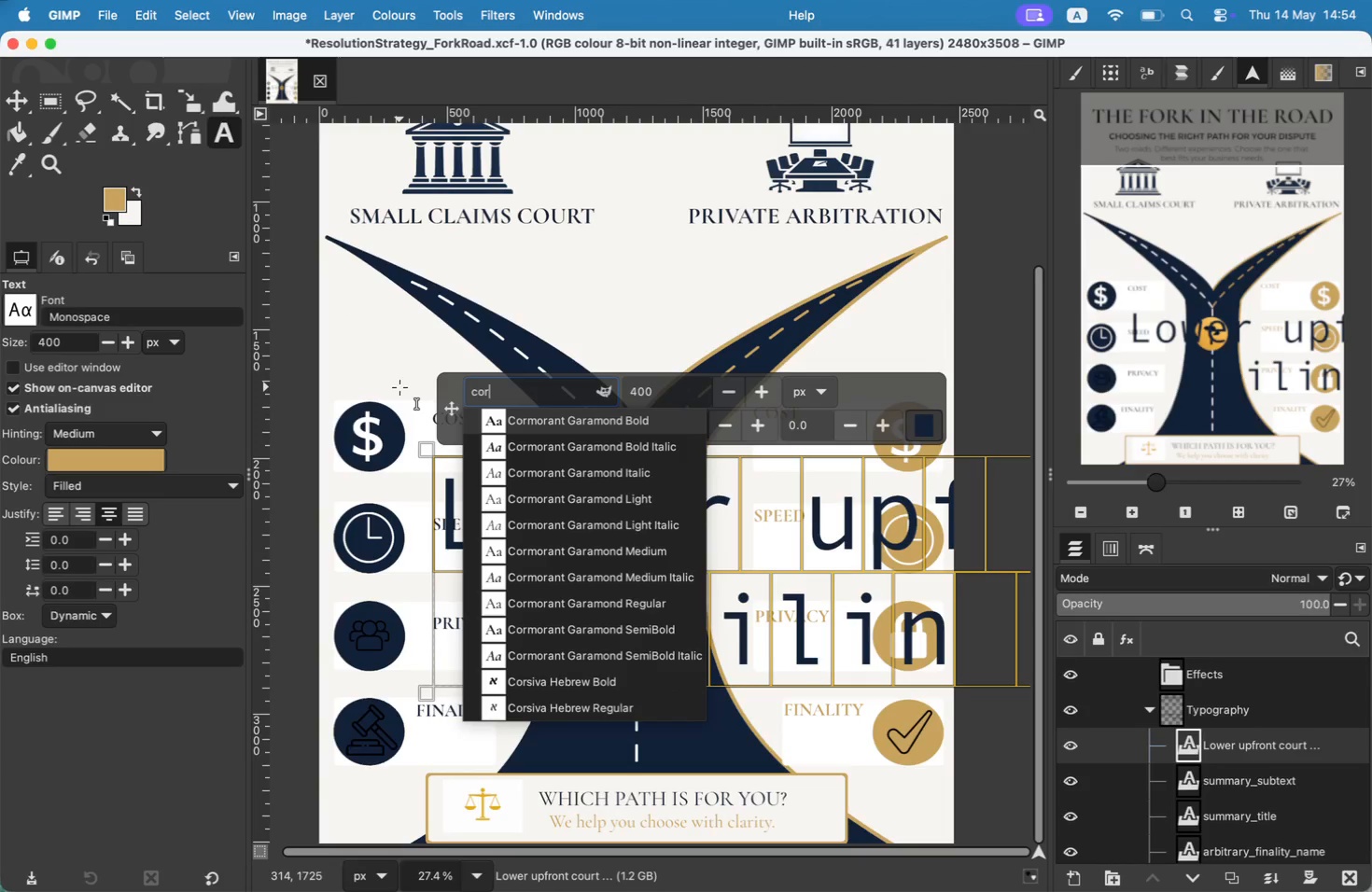 
left_click([662, 599])
 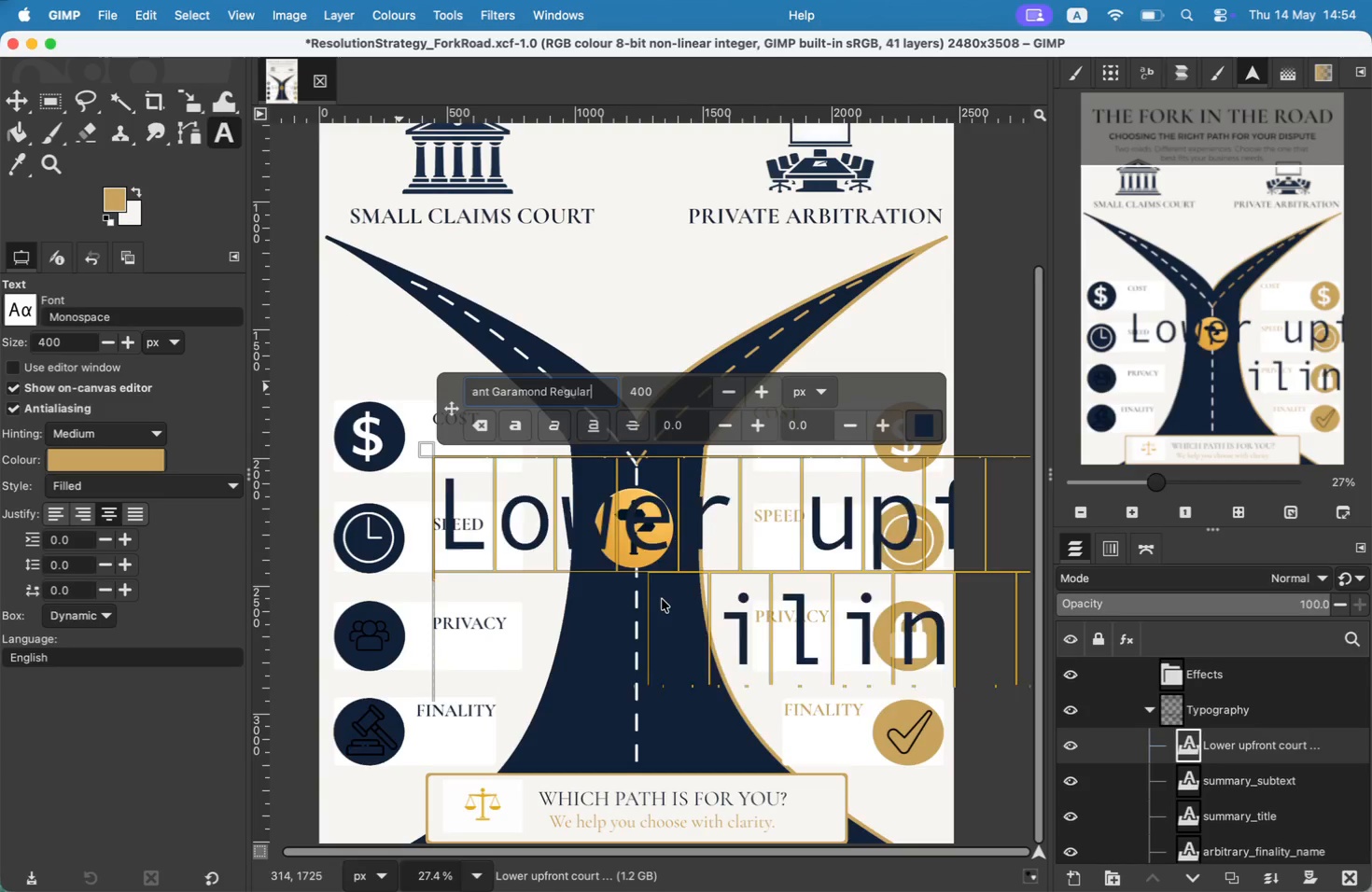 
left_click_drag(start_coordinate=[671, 384], to_coordinate=[590, 385])
 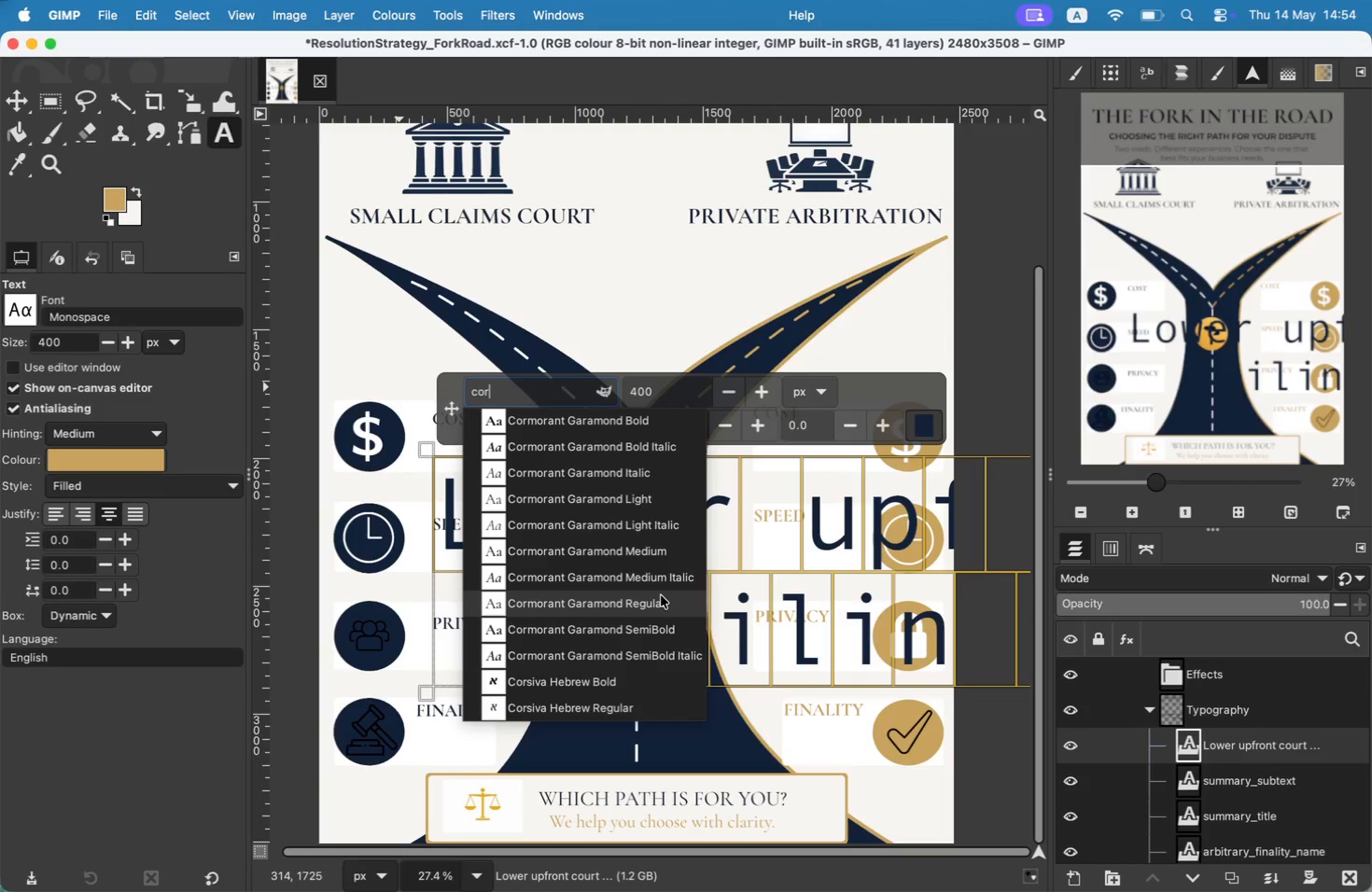 
type(70)
 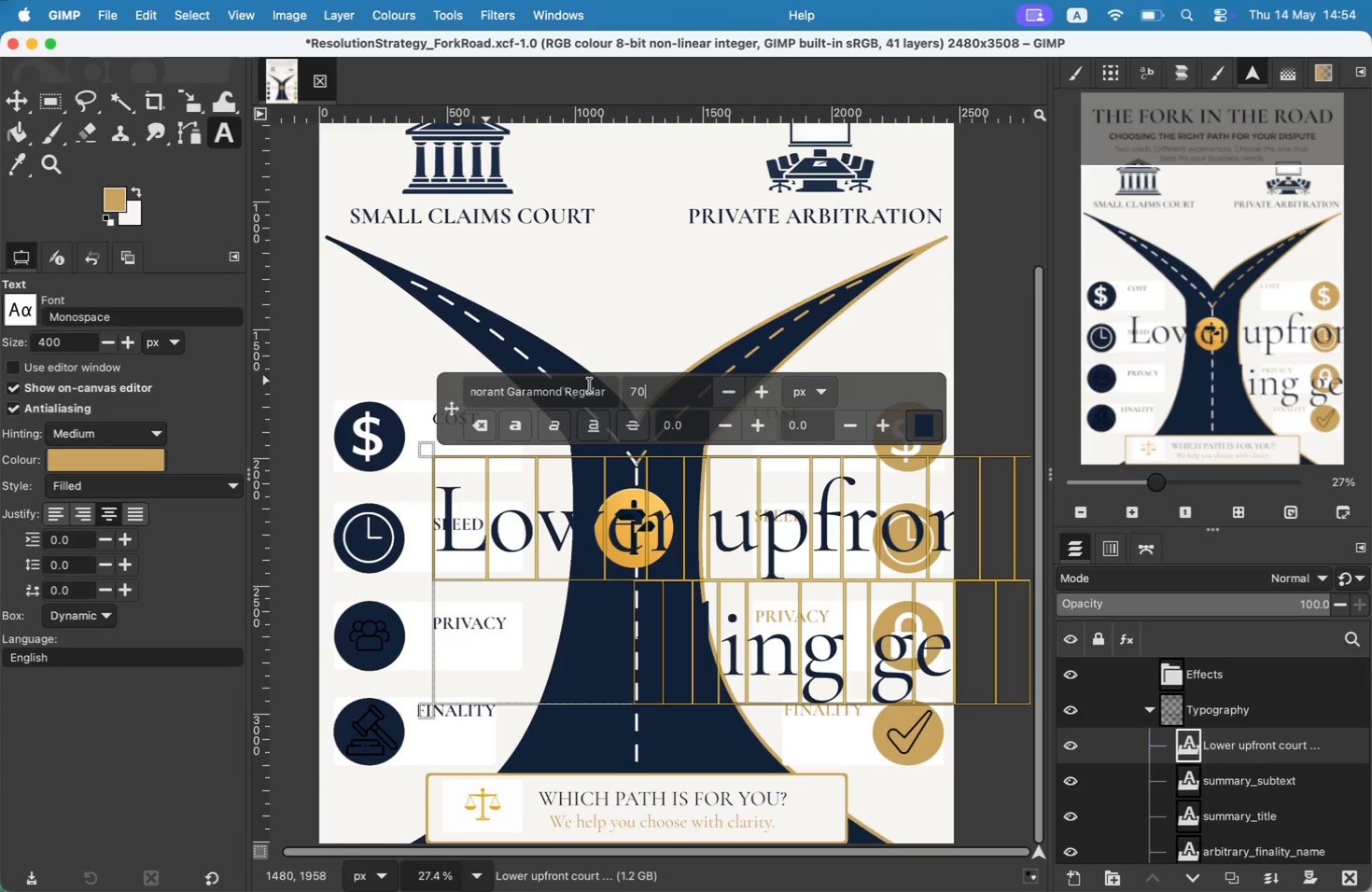 
key(Enter)
 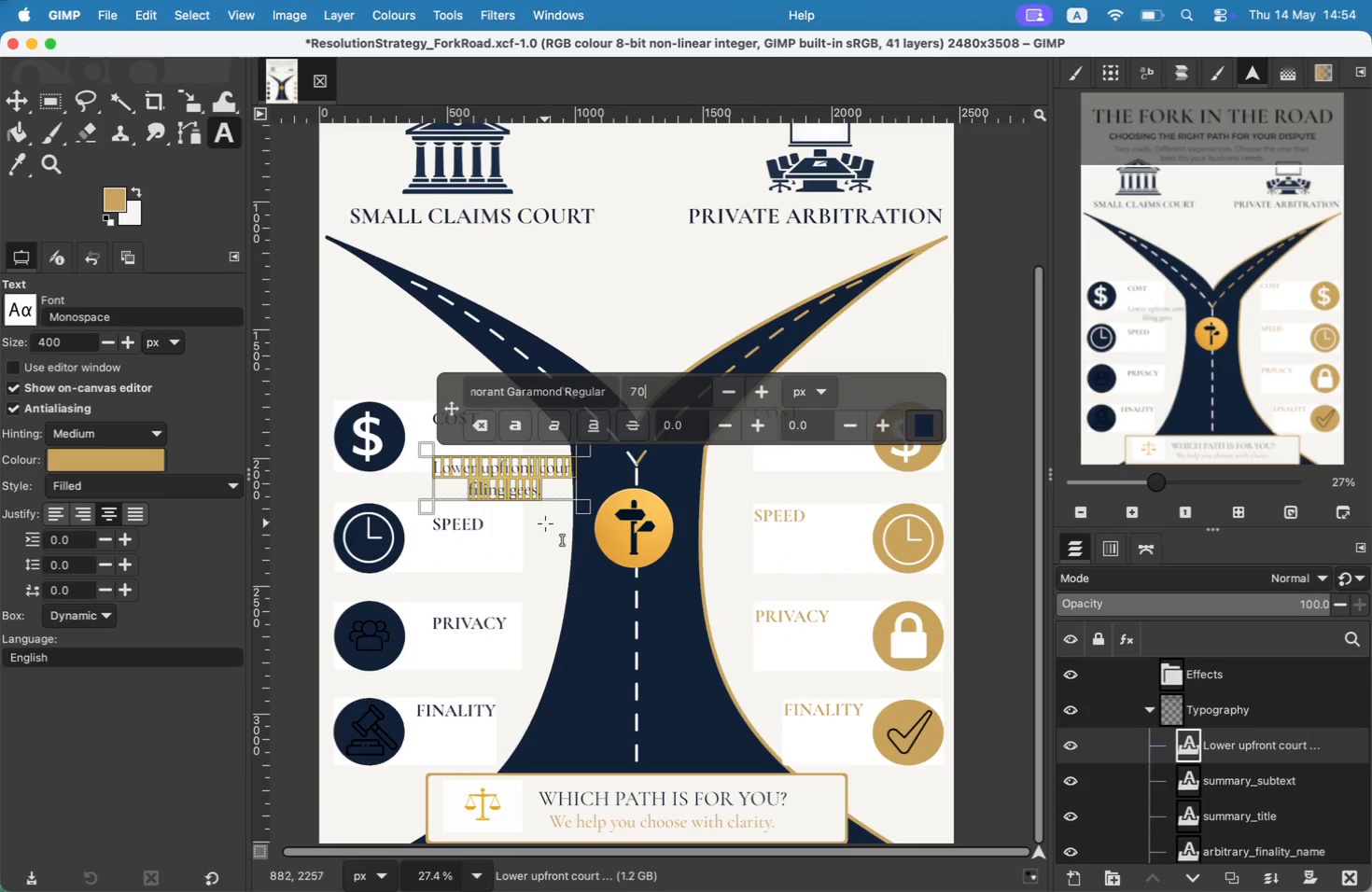 
left_click([10, 95])
 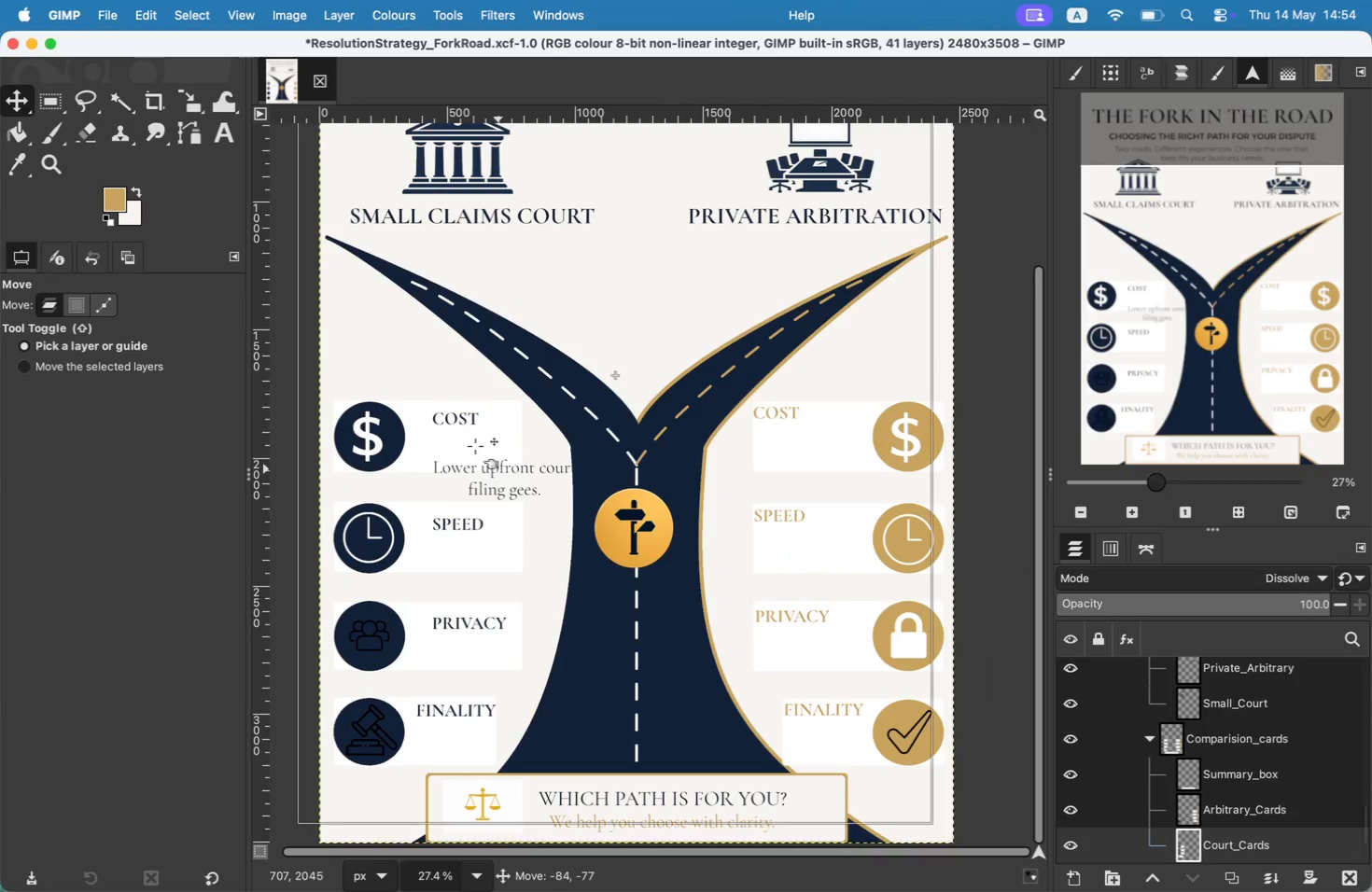 
left_click_drag(start_coordinate=[500, 469], to_coordinate=[475, 446])
 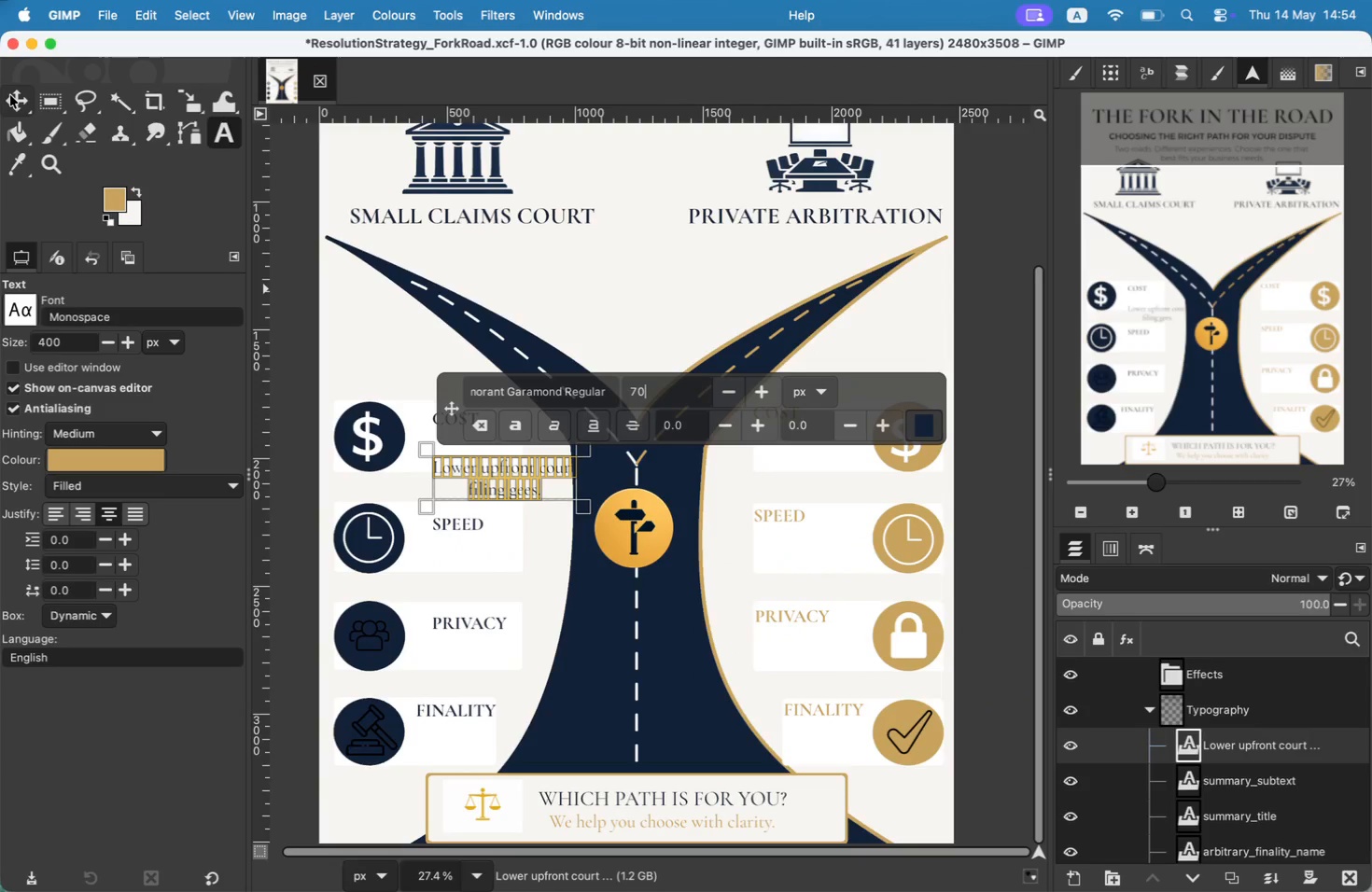 
key(Meta+CommandLeft)
 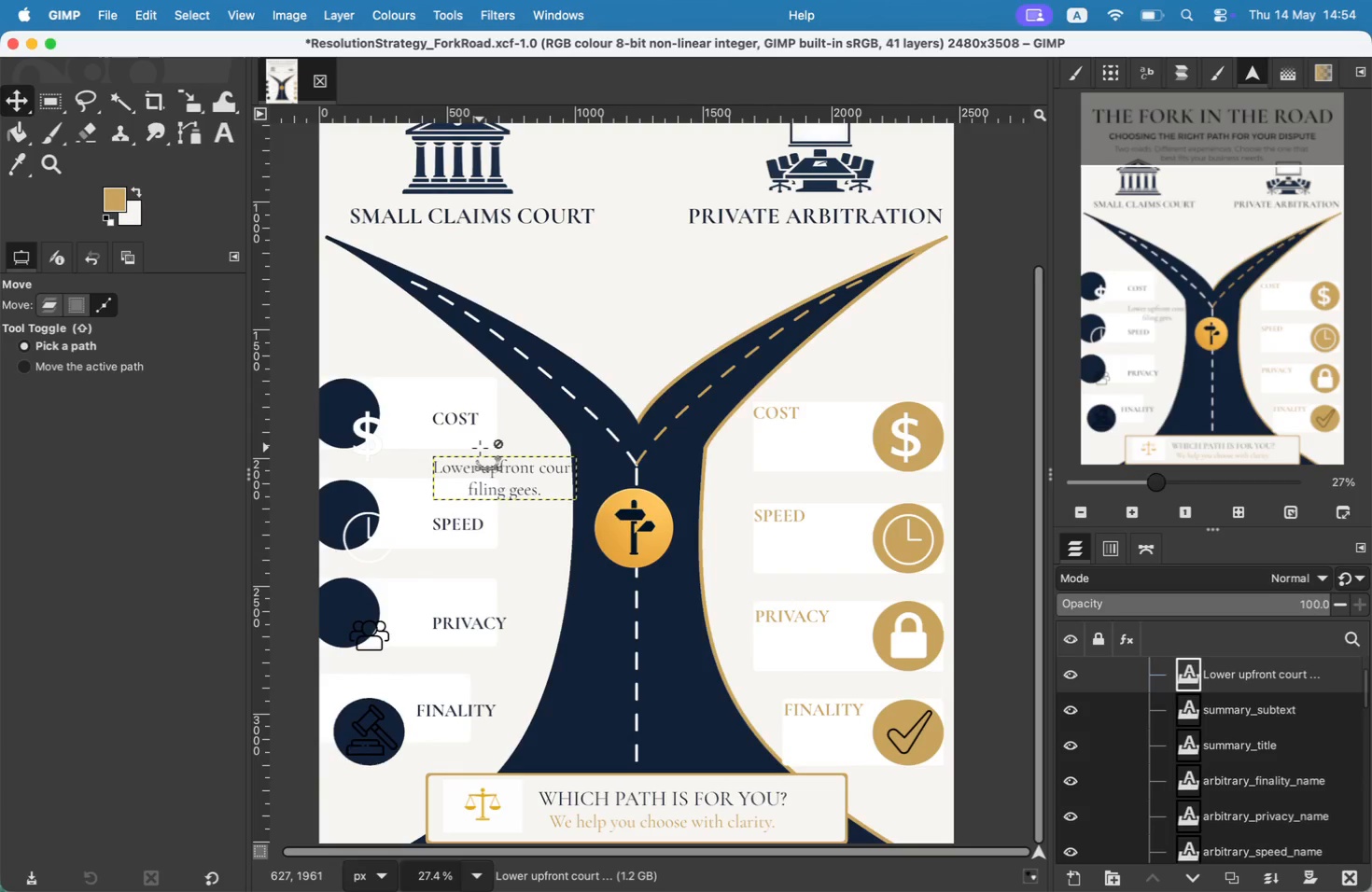 
key(Meta+Z)
 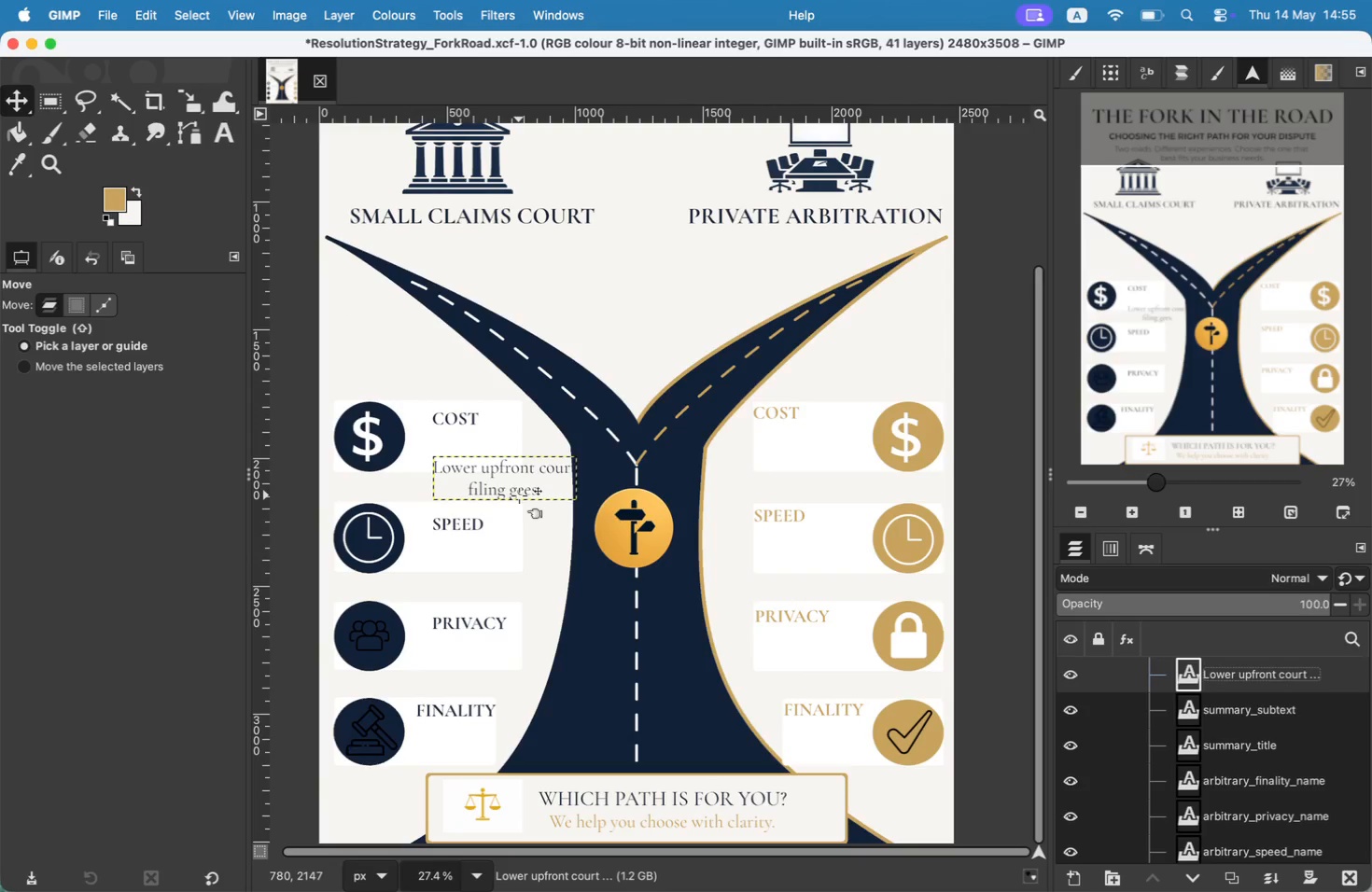 
wait(24.25)
 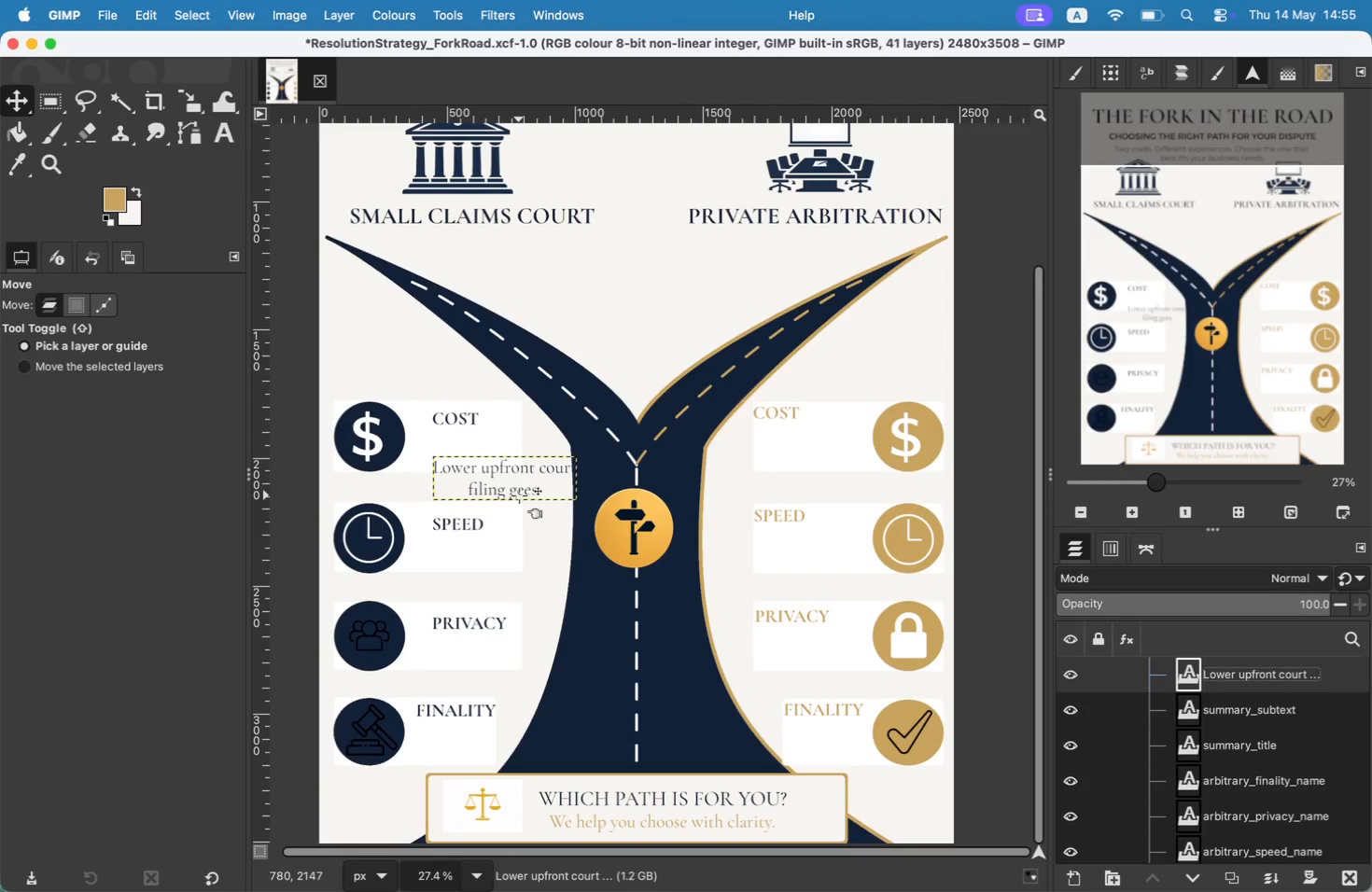 
left_click_drag(start_coordinate=[523, 488], to_coordinate=[496, 459])
 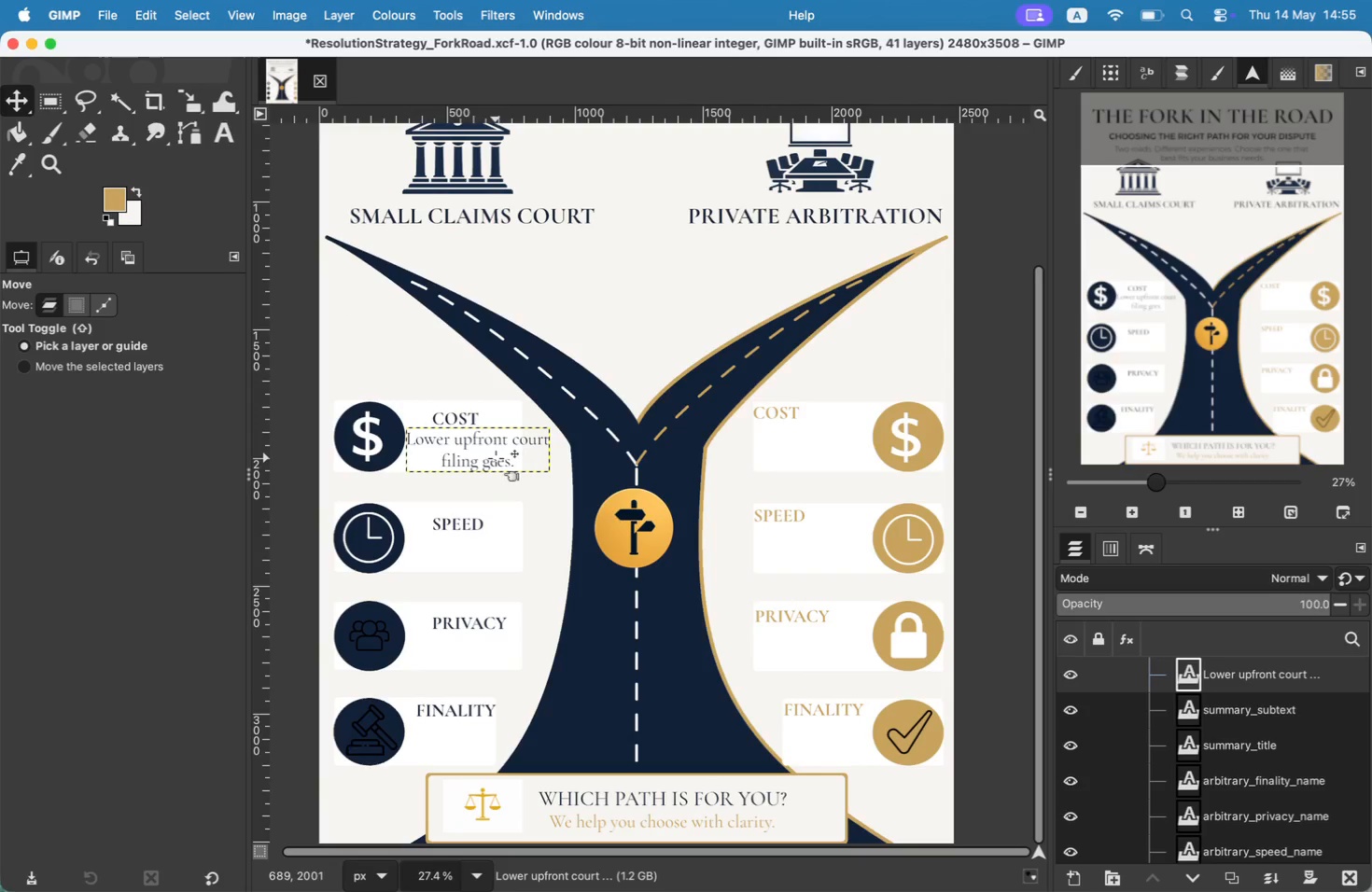 
key(T)
 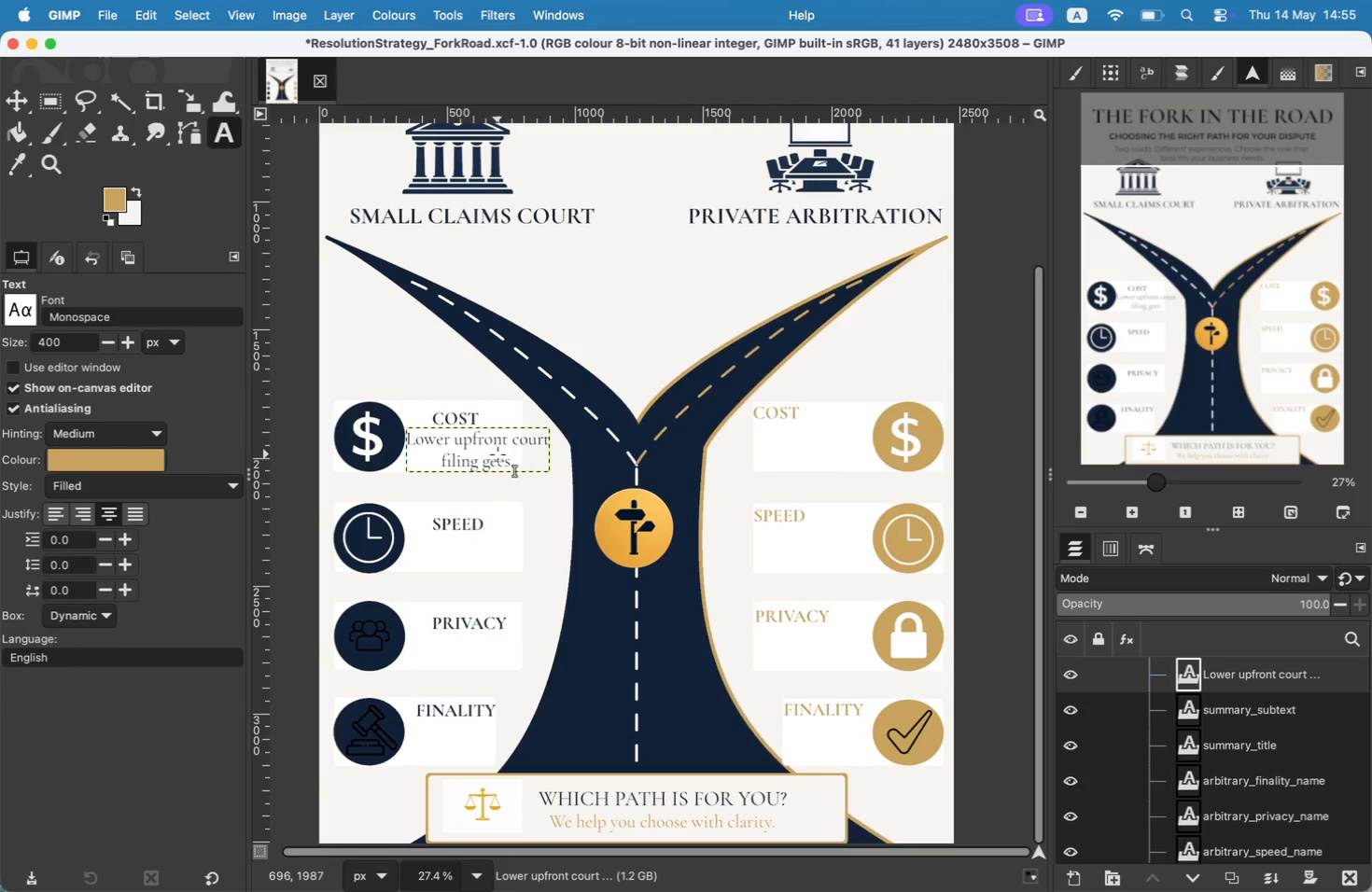 
left_click([495, 443])
 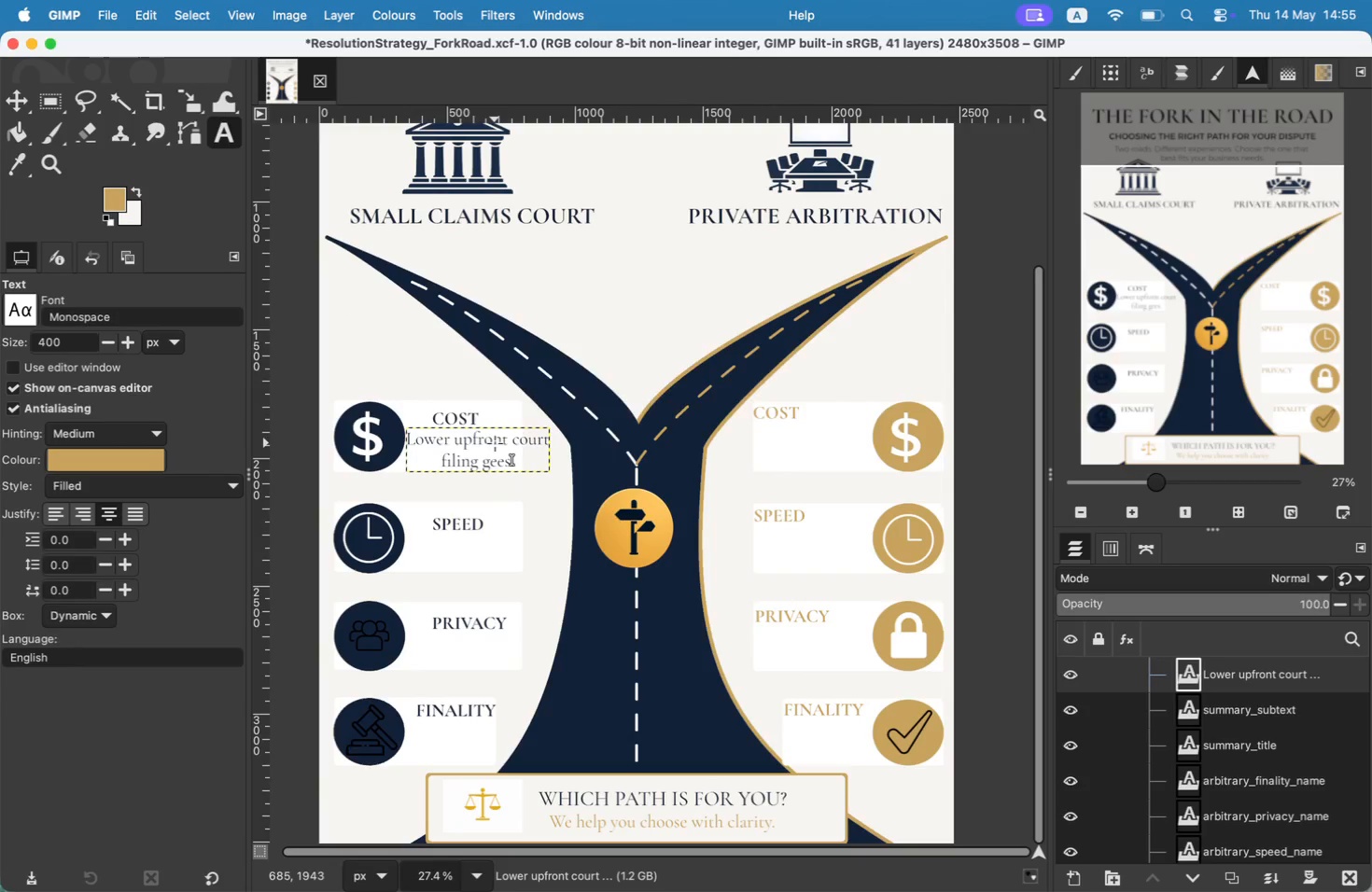 
key(Meta+CommandLeft)
 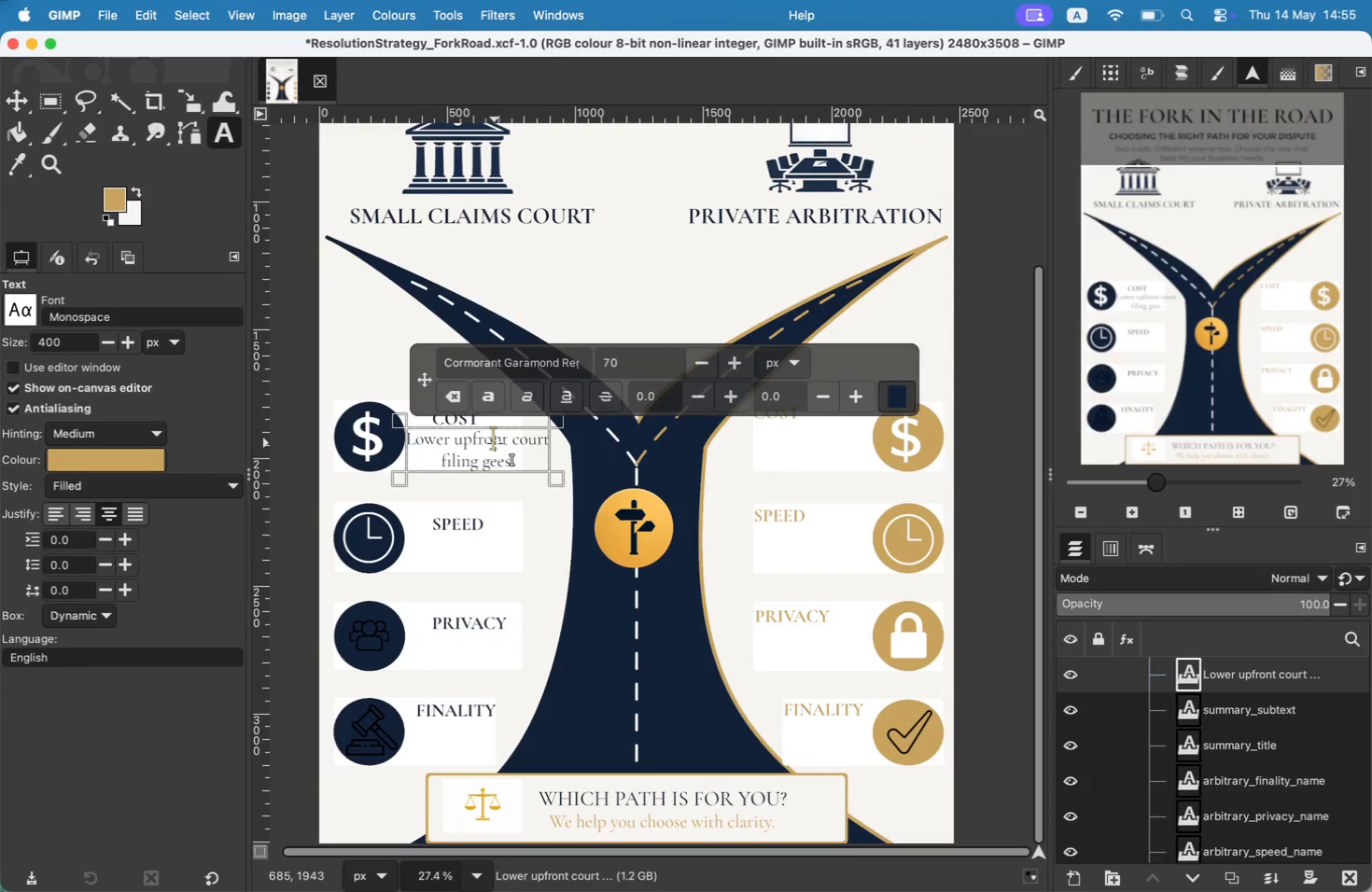 
key(Meta+A)
 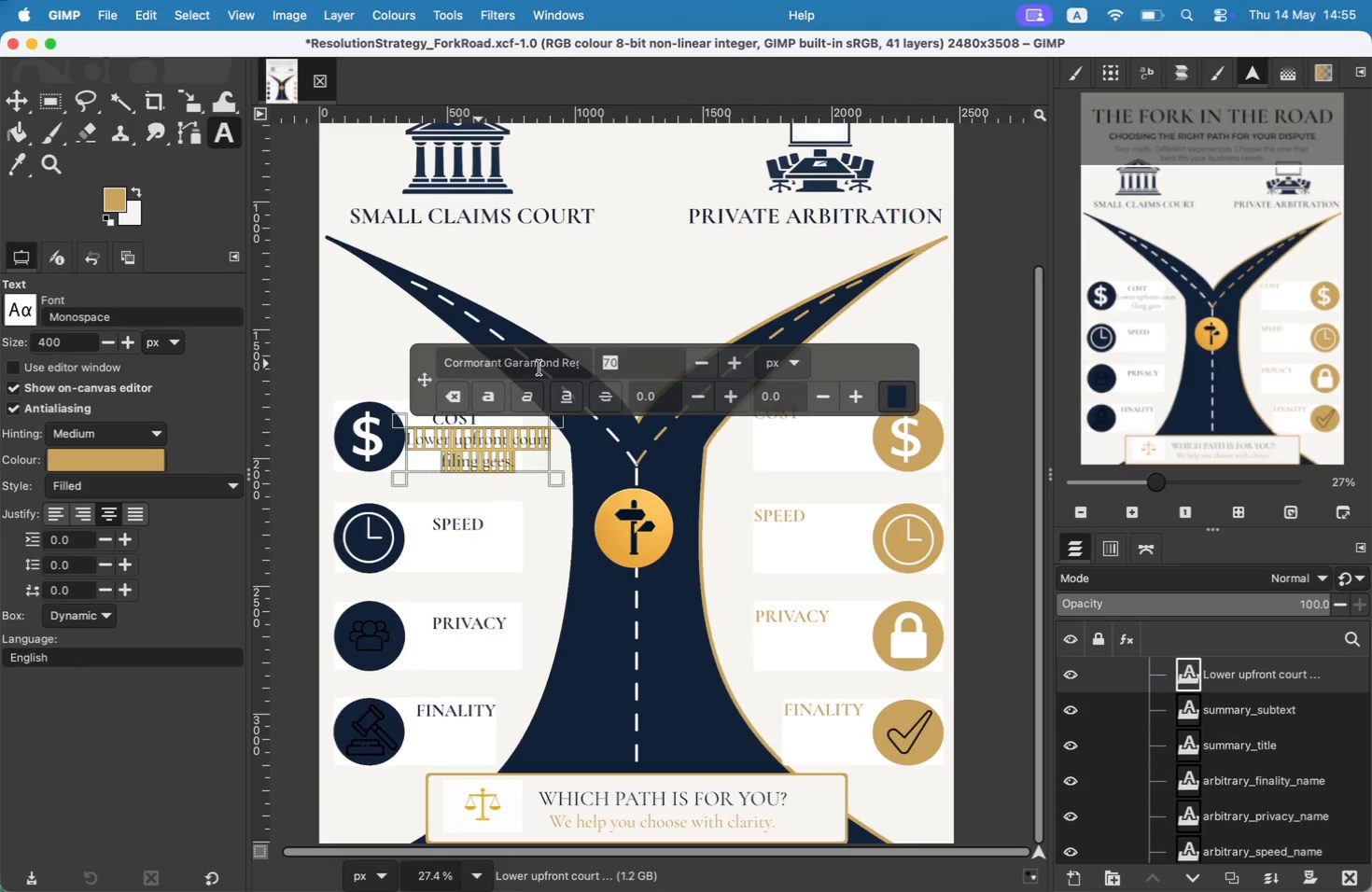 
left_click_drag(start_coordinate=[664, 368], to_coordinate=[539, 368])
 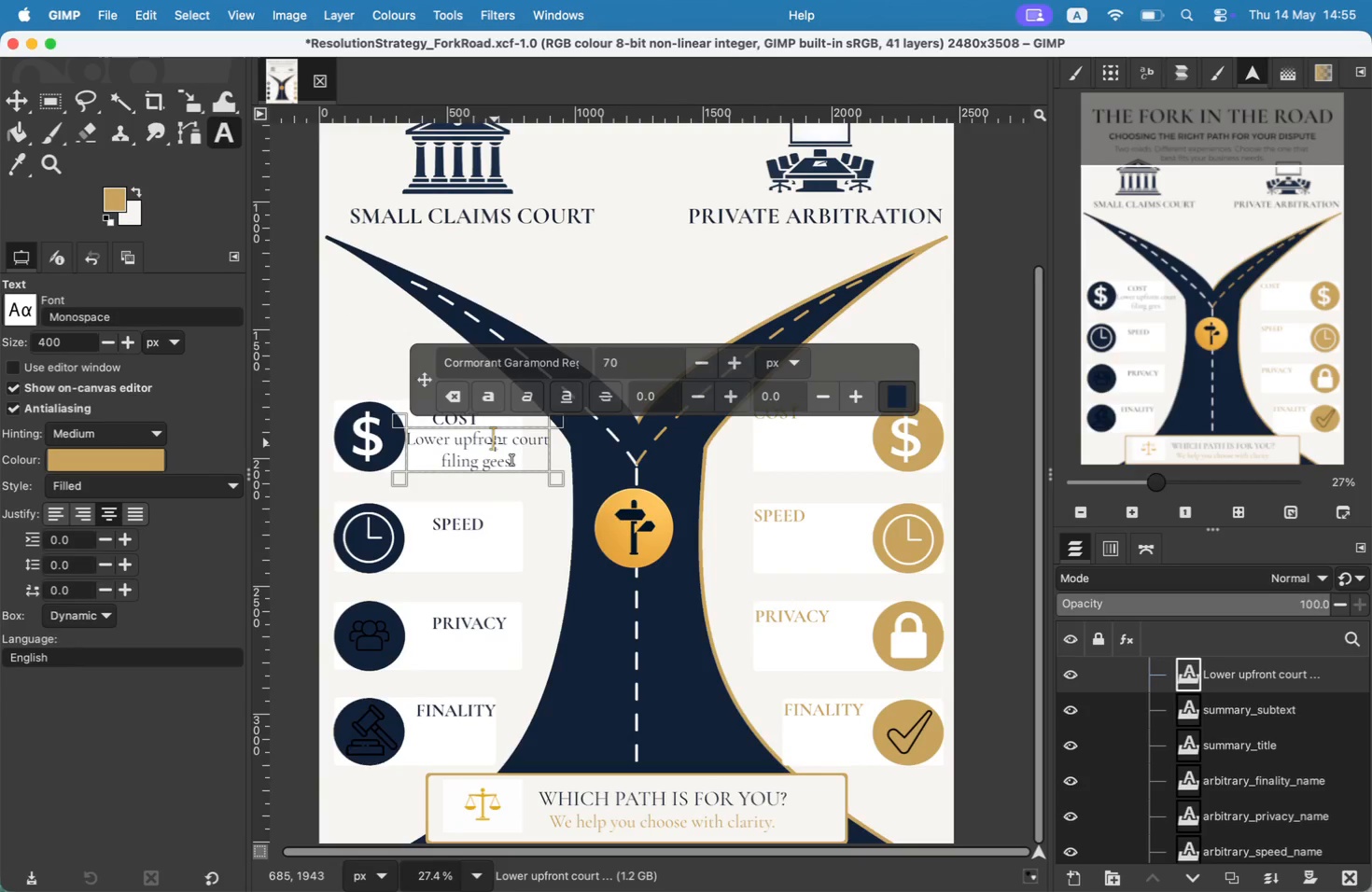 
type(60)
 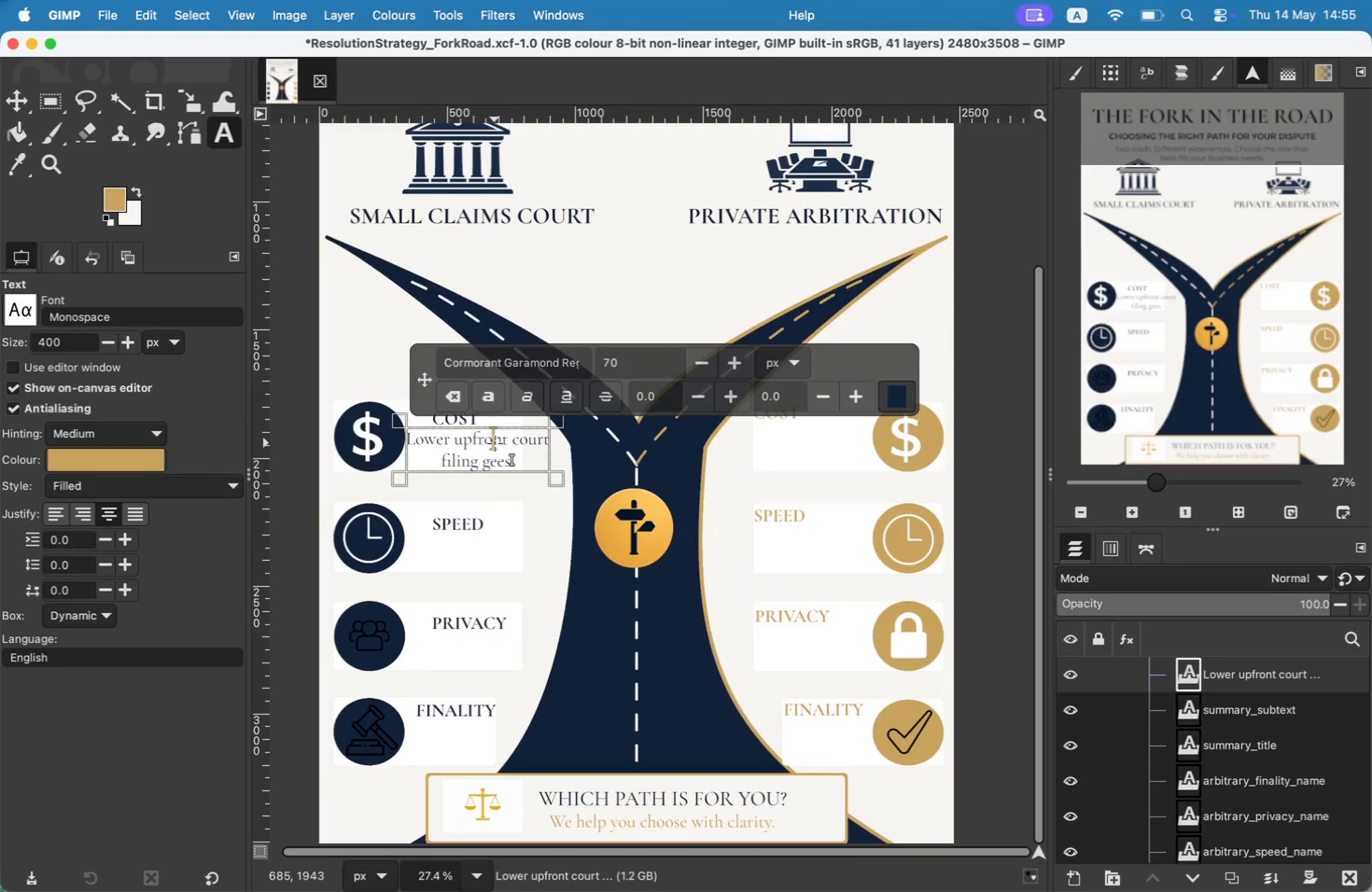 
key(Enter)
 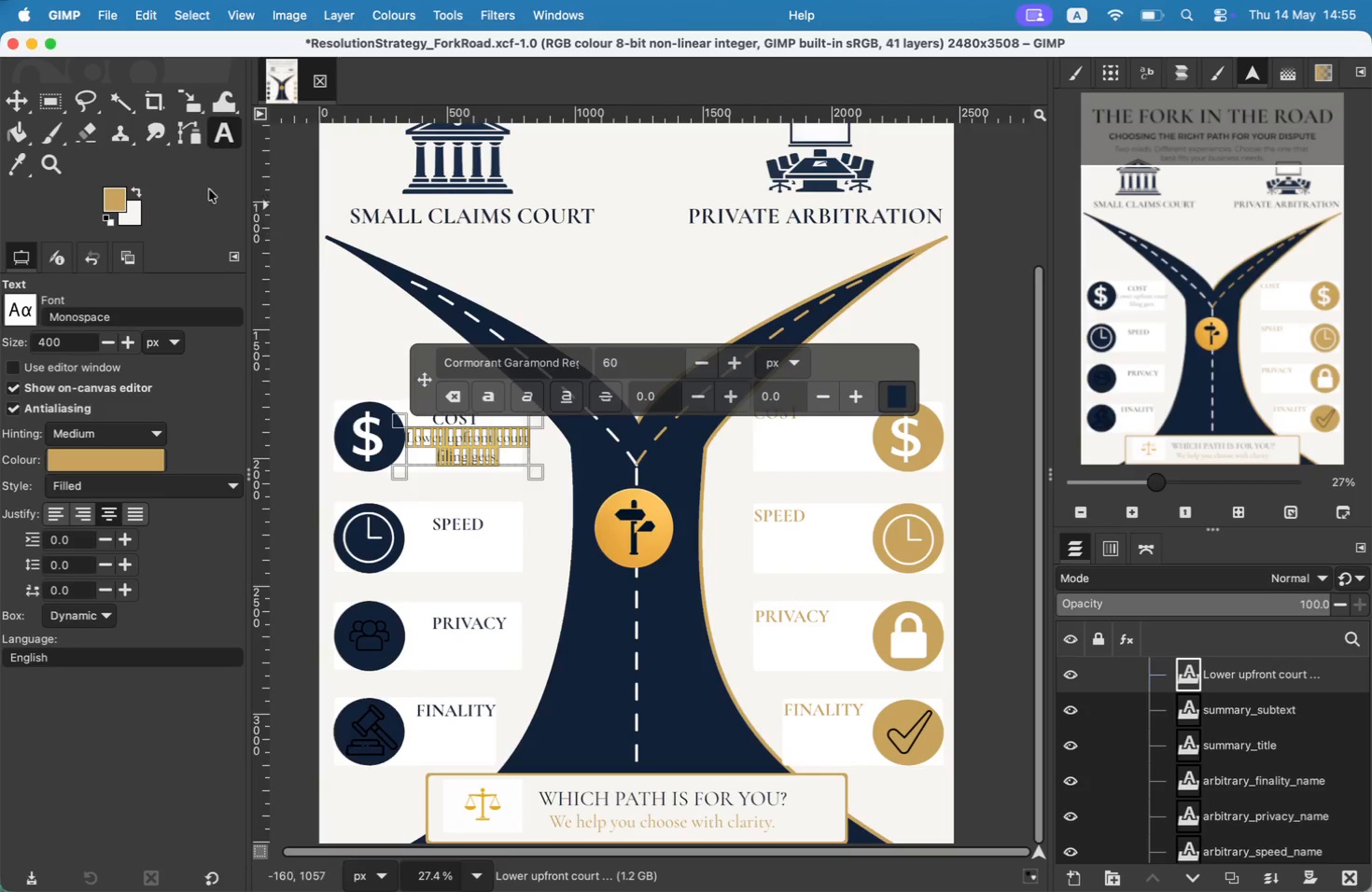 
left_click([0, 92])
 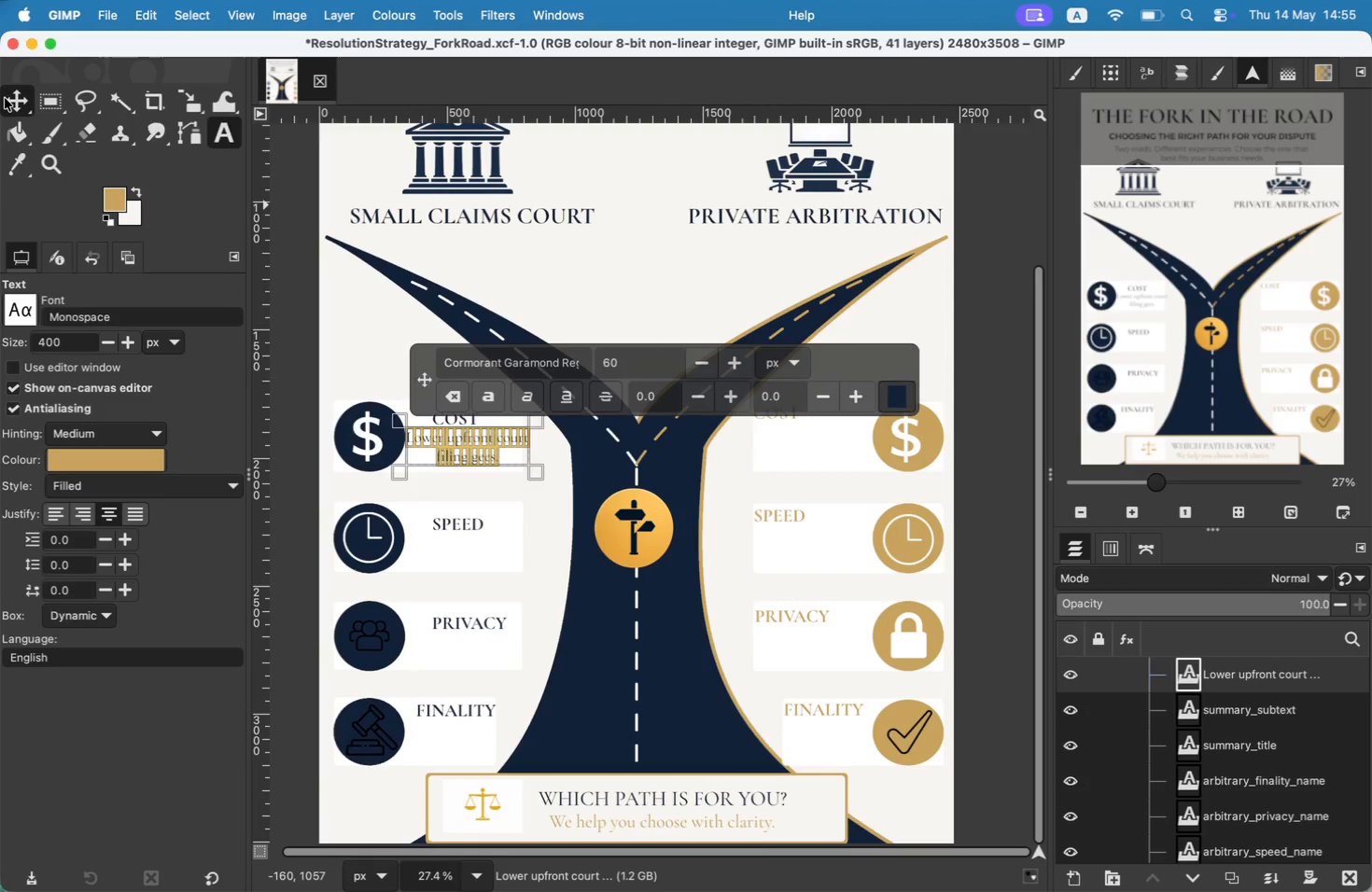 
left_click([6, 99])
 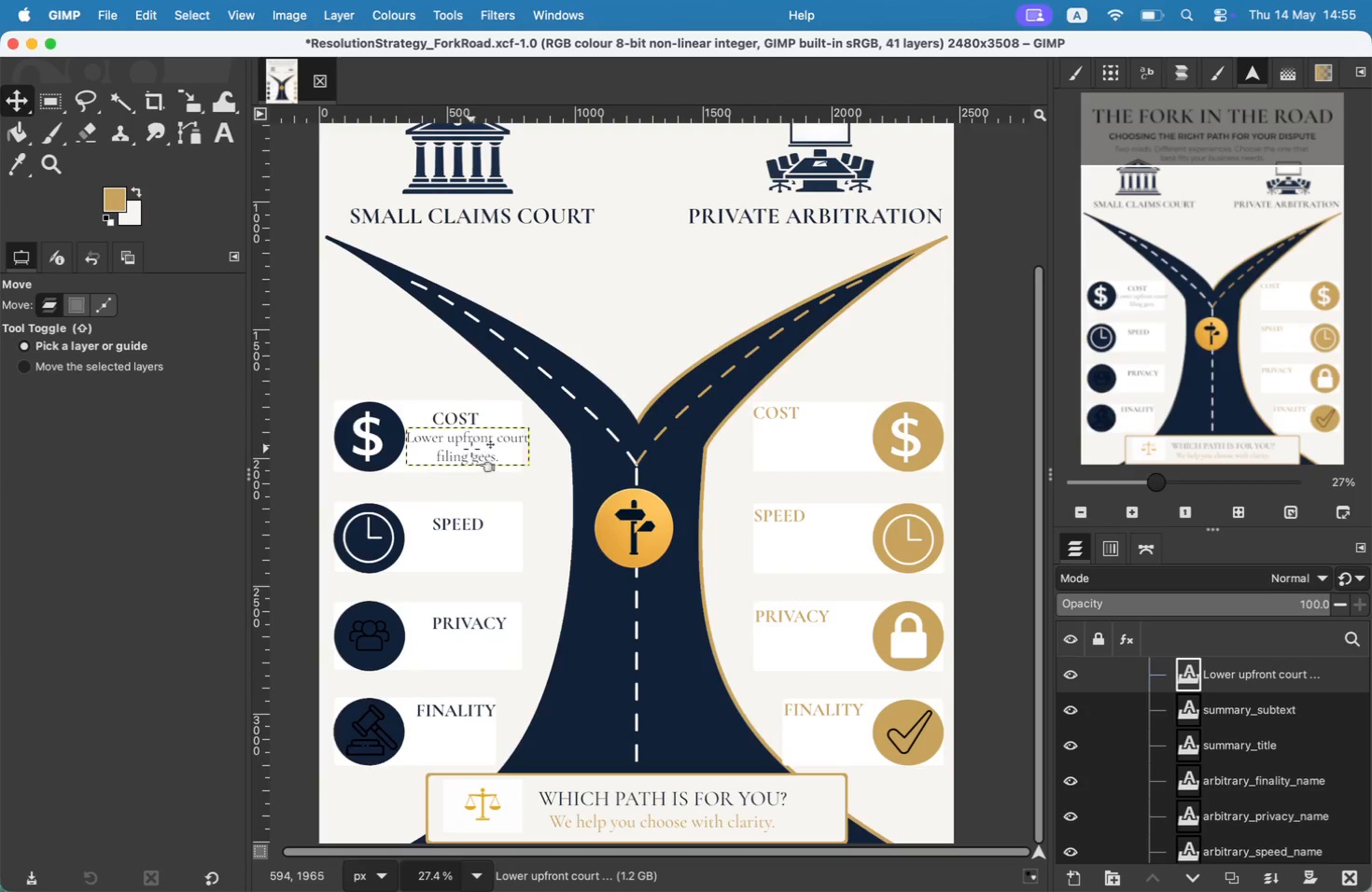 
left_click([472, 441])
 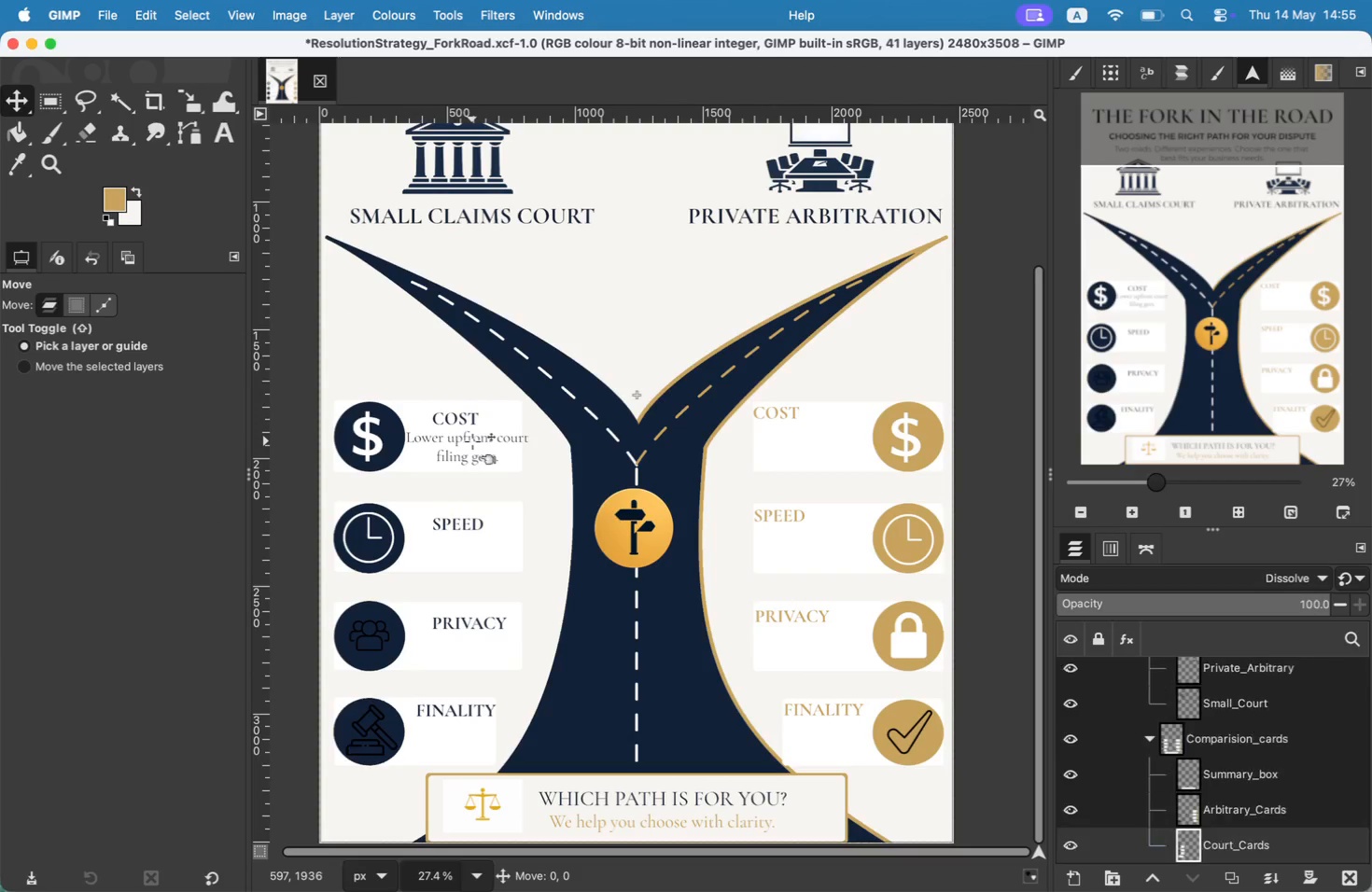 
hold_key(key=CommandLeft, duration=3.36)
 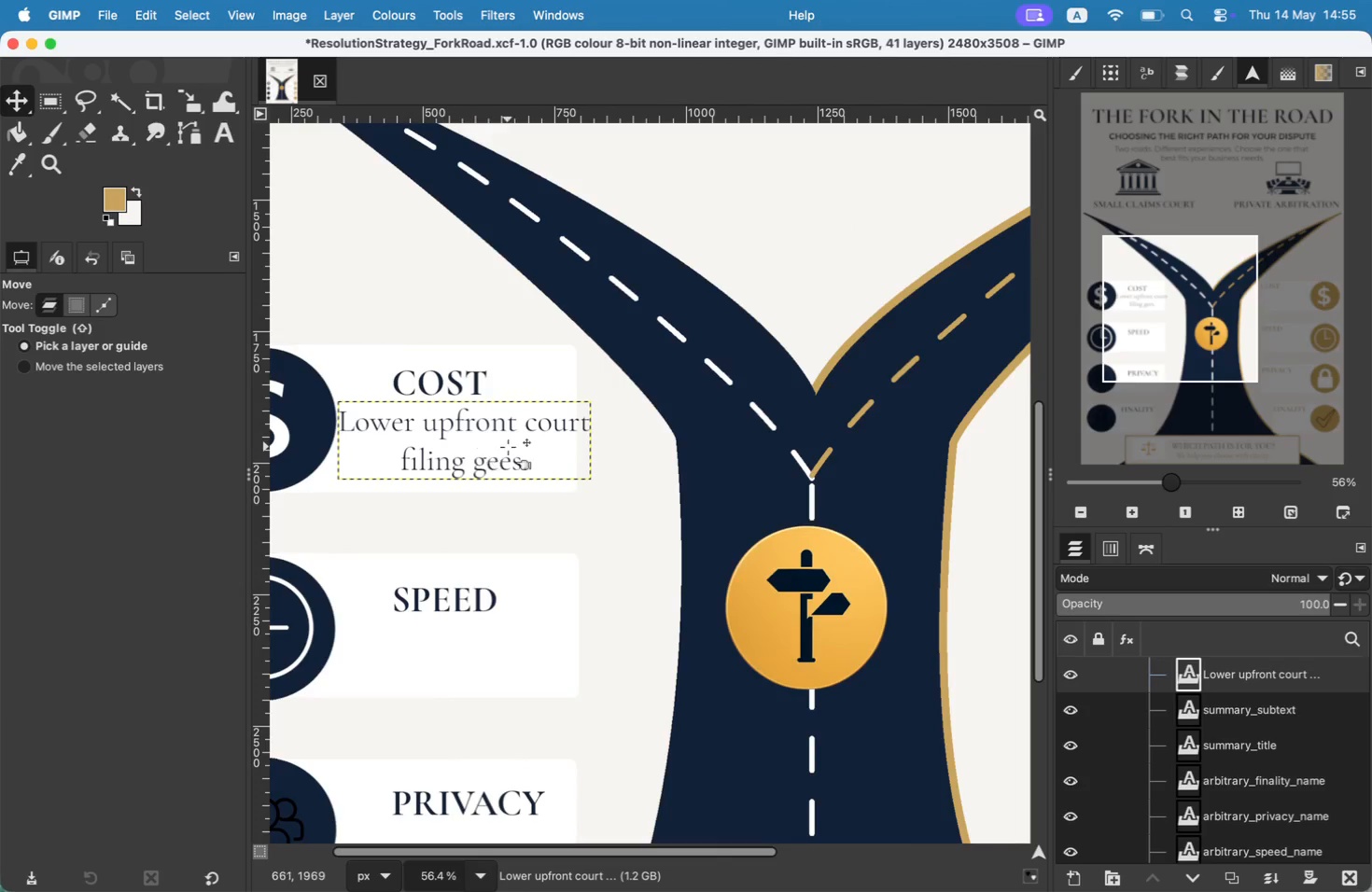 
left_click_drag(start_coordinate=[518, 465], to_coordinate=[512, 464])
 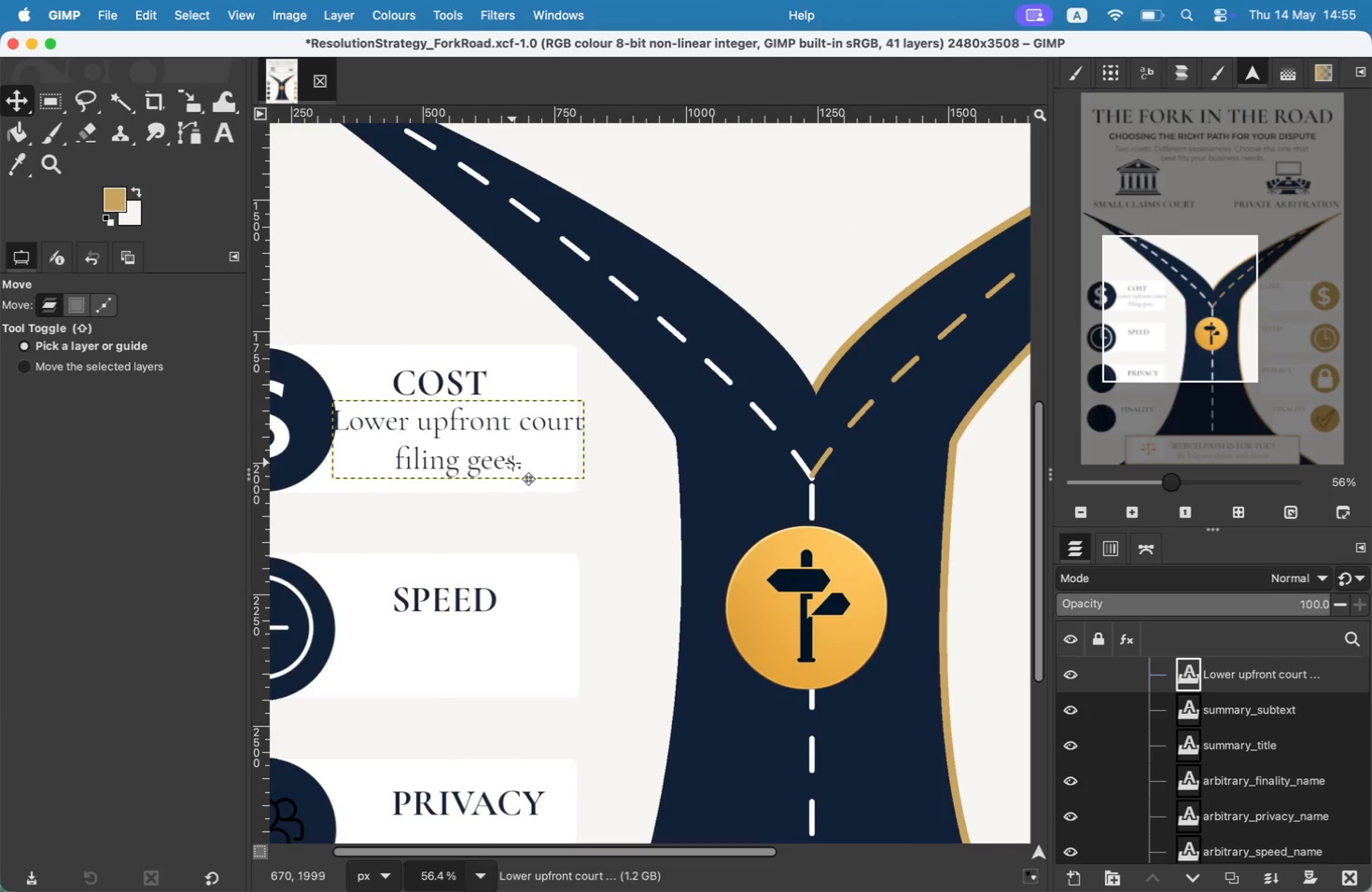 
key(T)
 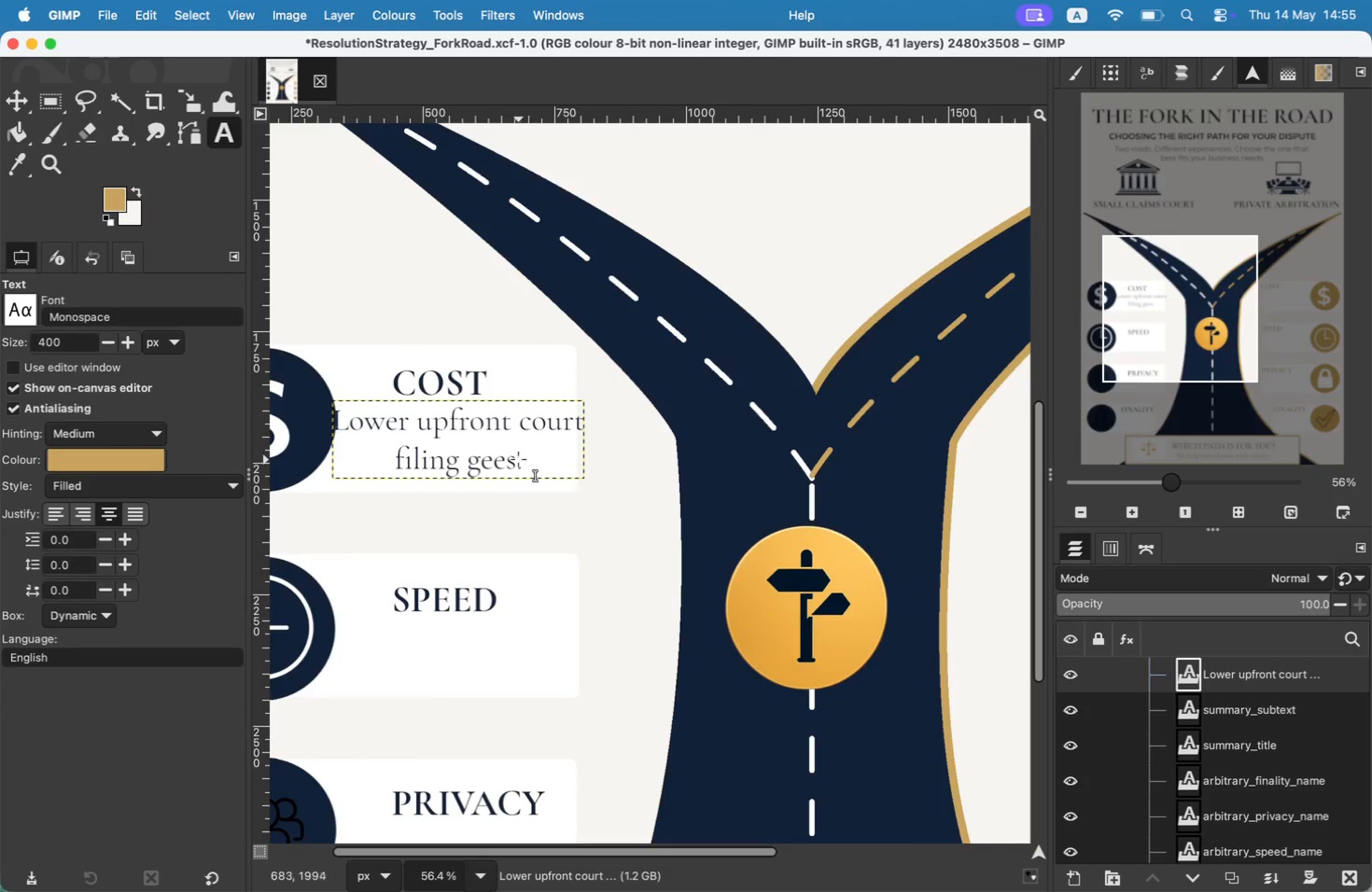 
left_click([505, 455])
 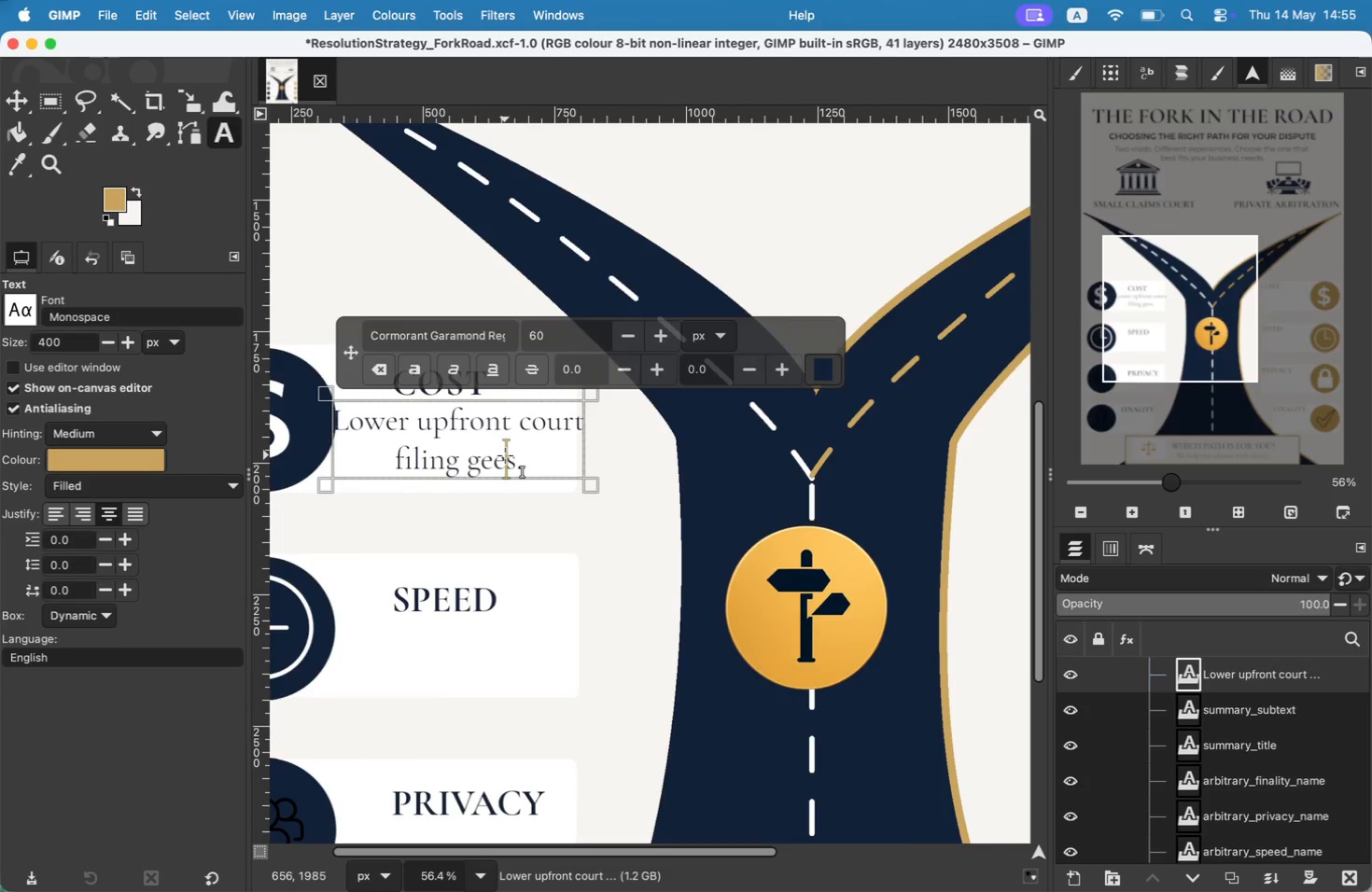 
key(Meta+A)
 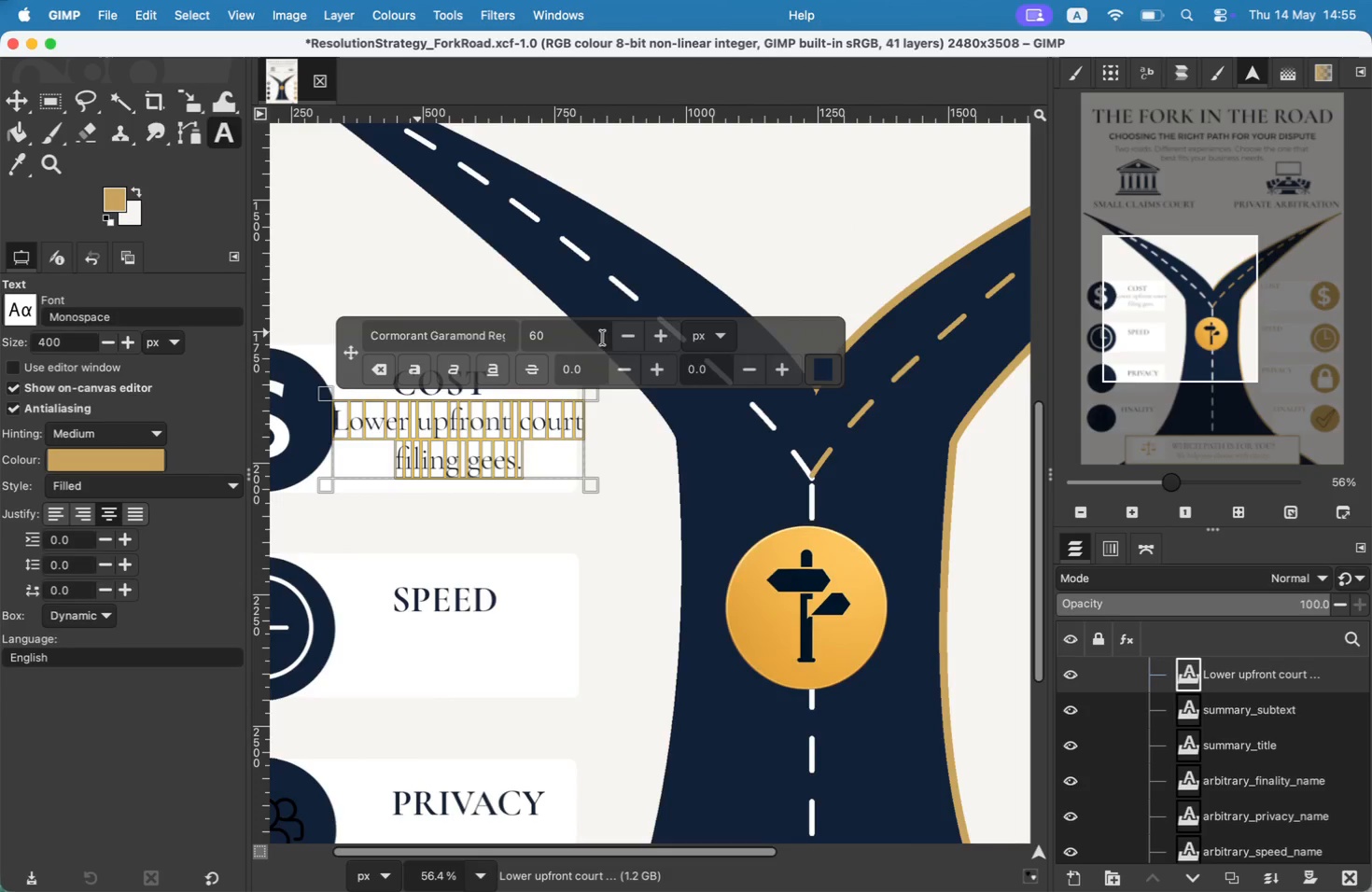 
double_click([618, 340])
 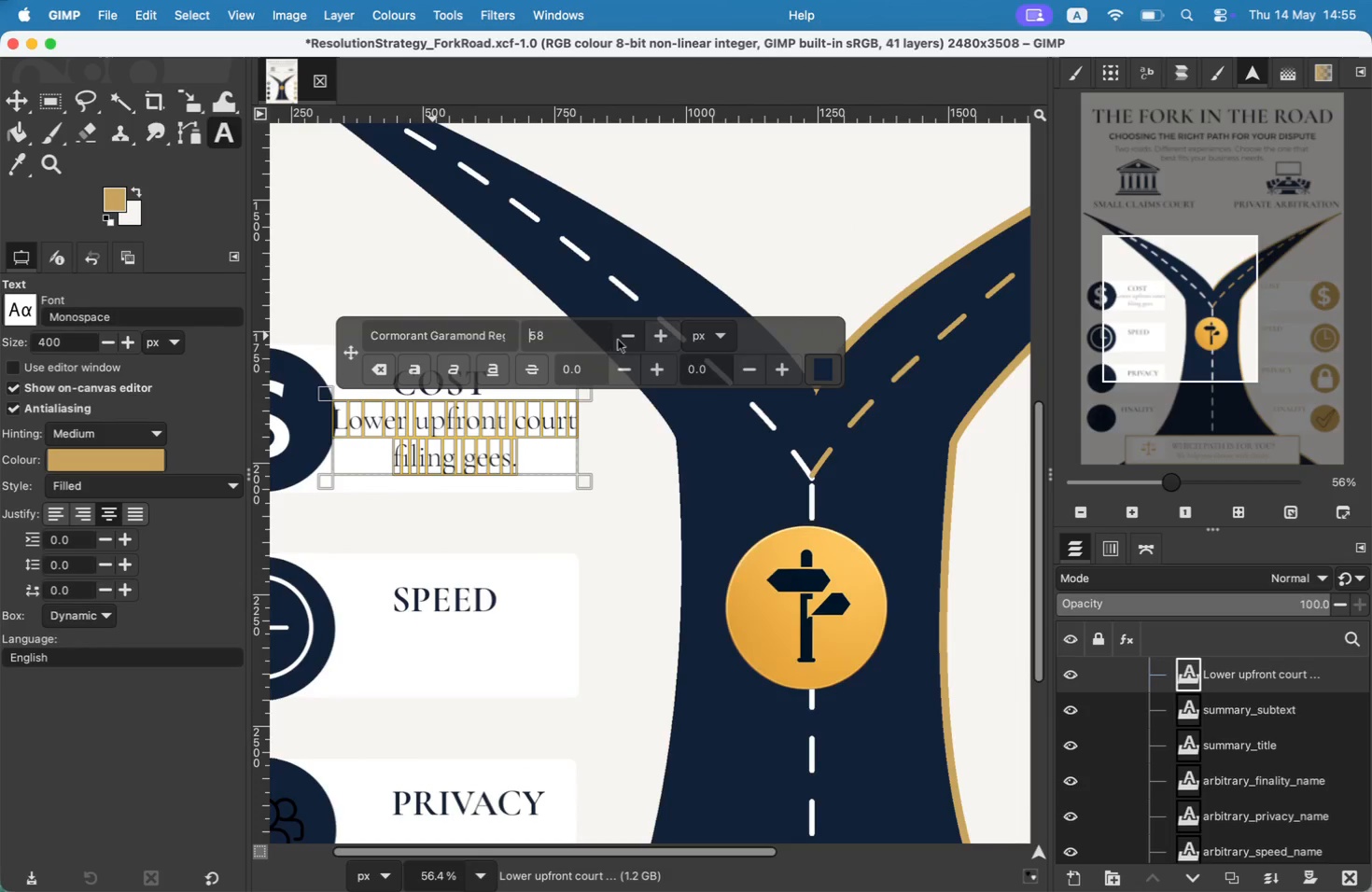 
triple_click([618, 340])
 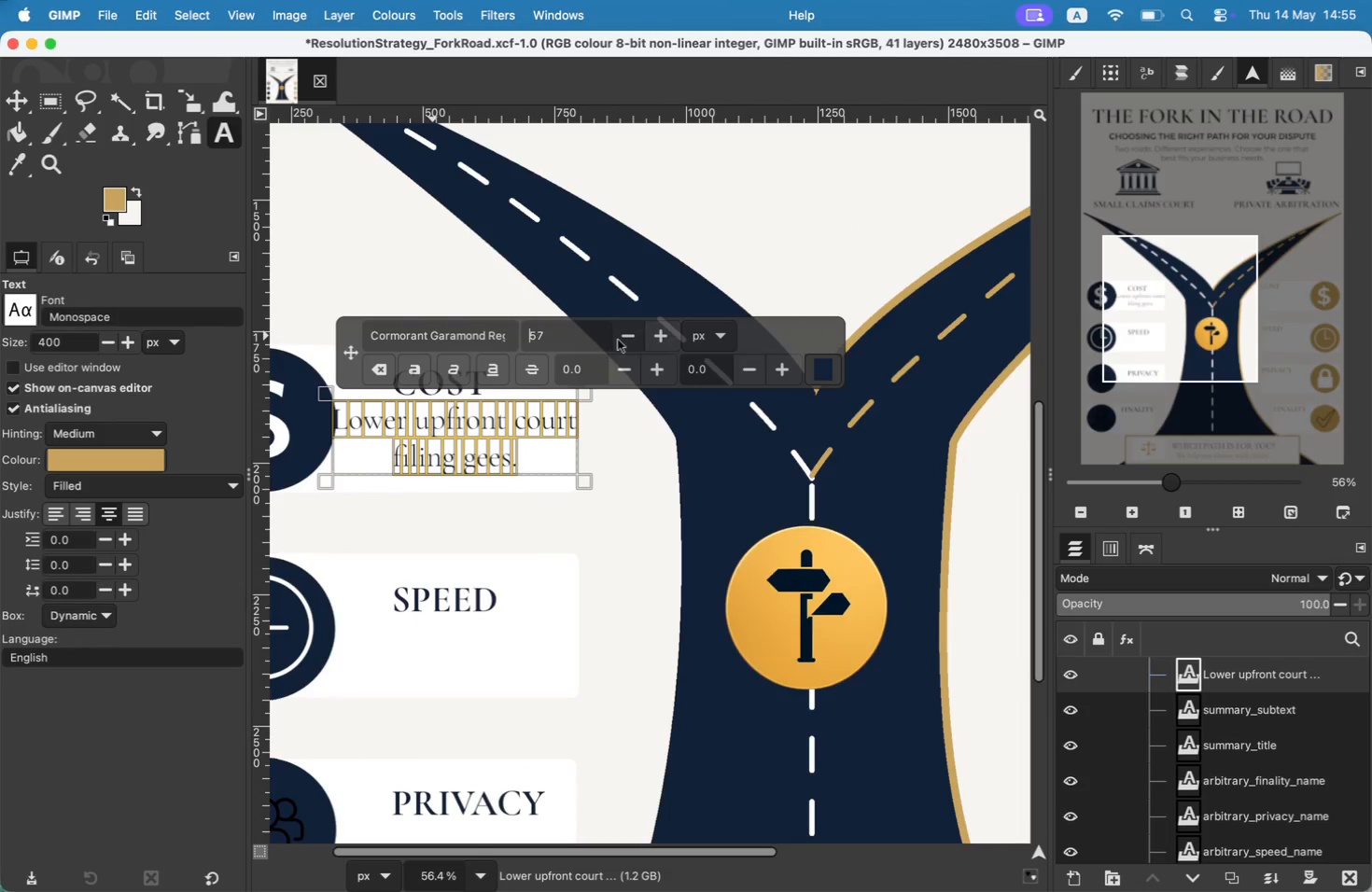 
triple_click([618, 340])
 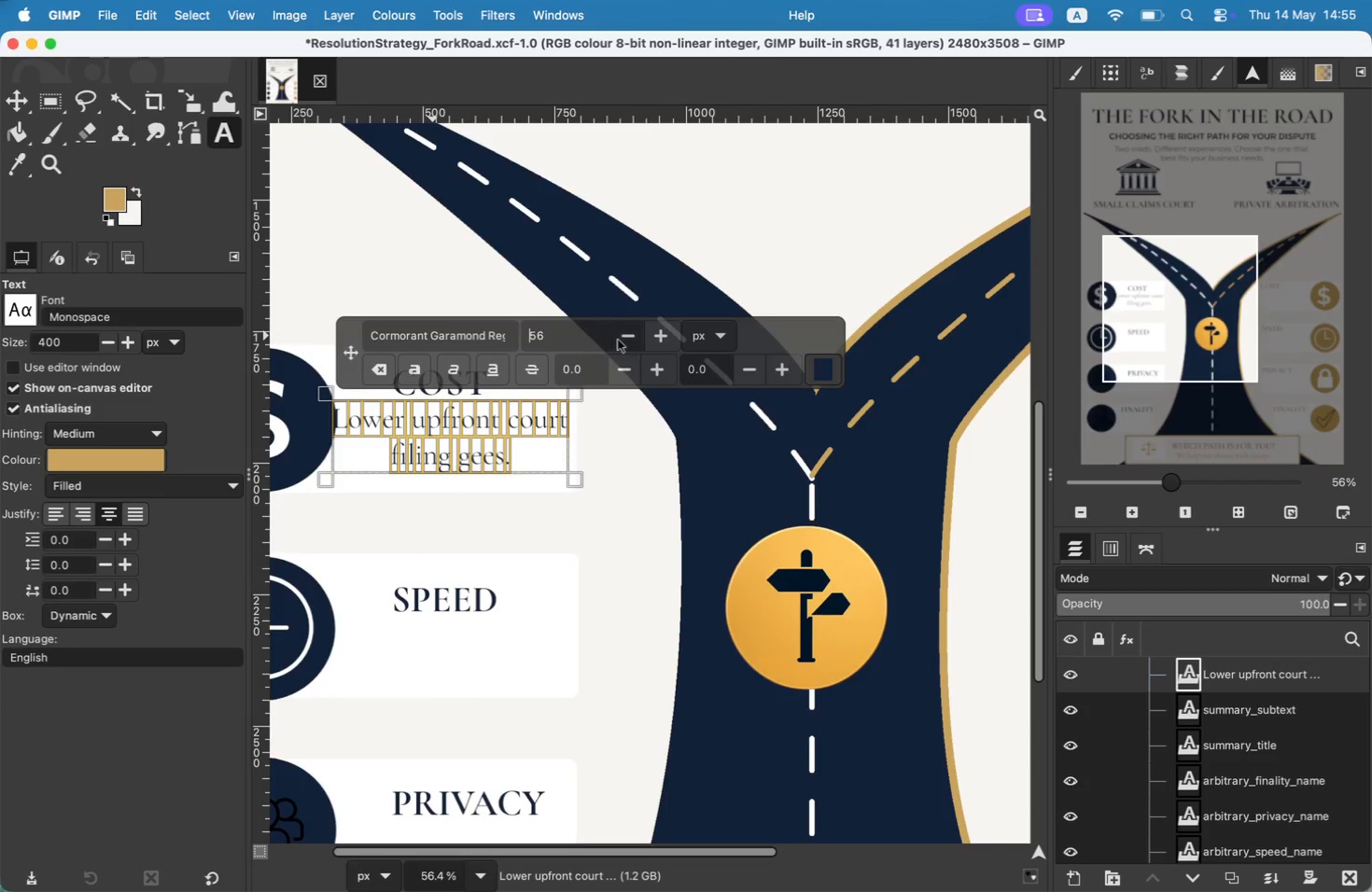 
triple_click([618, 340])
 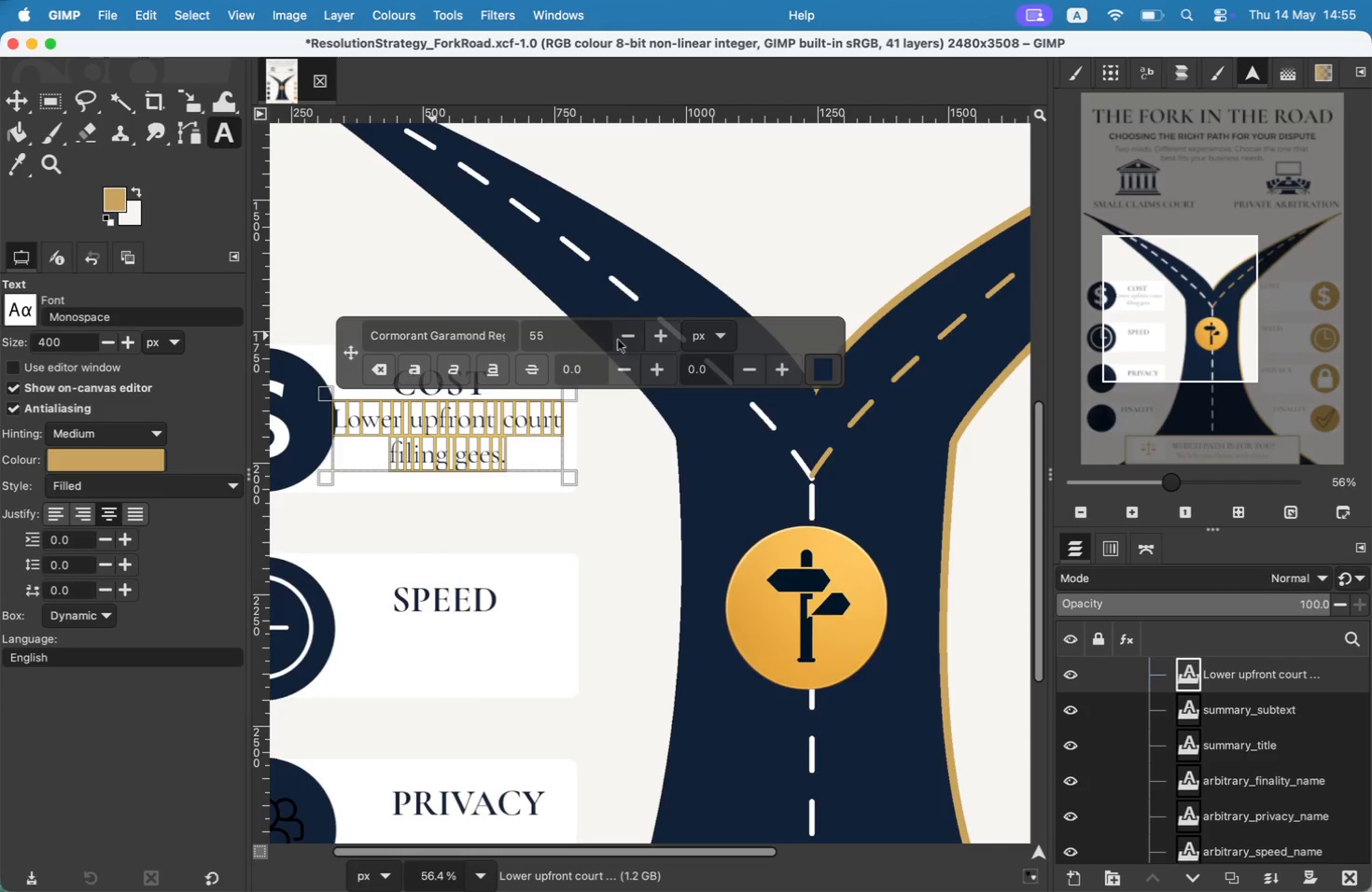 
triple_click([618, 340])
 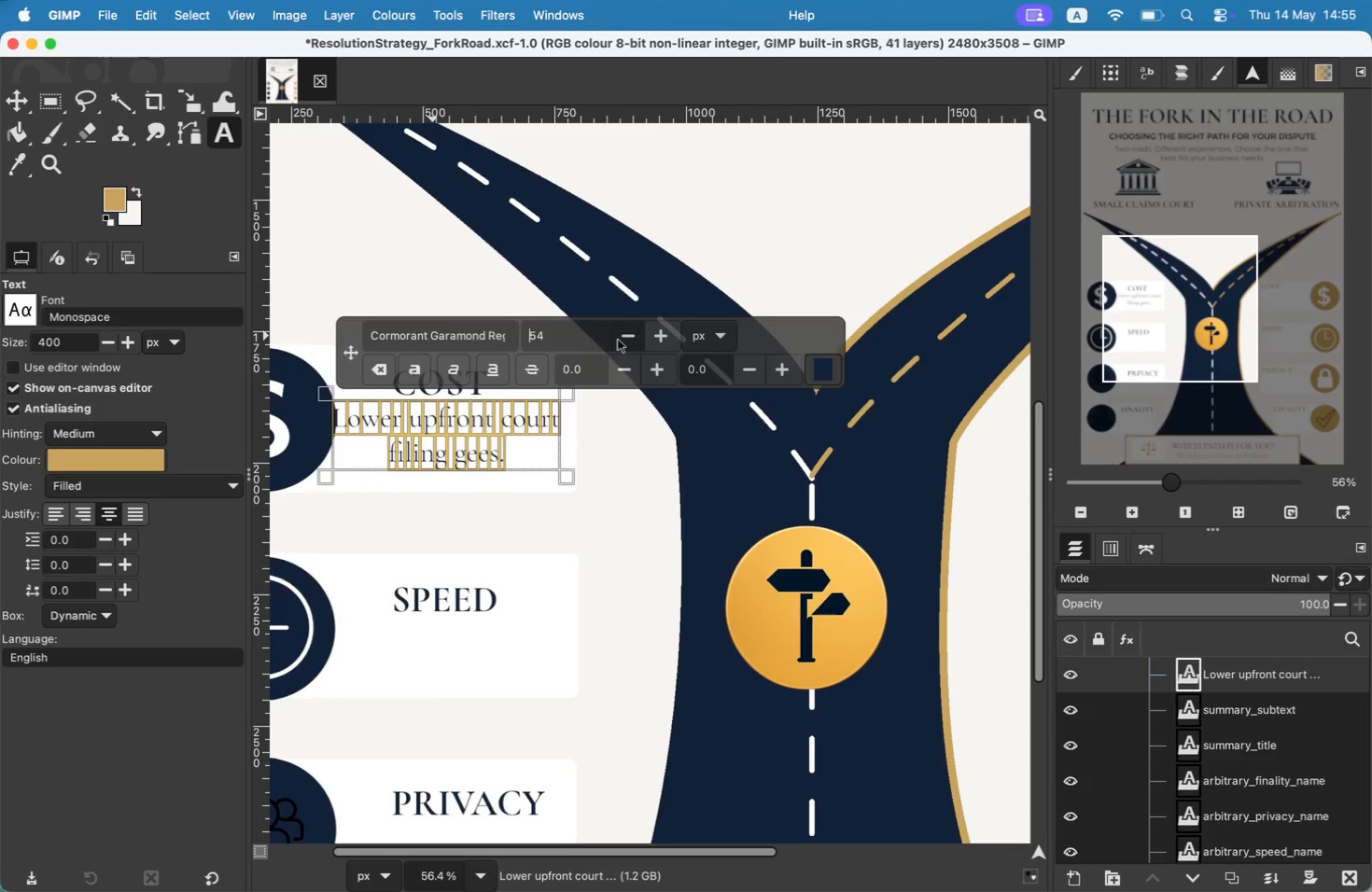 
triple_click([618, 340])
 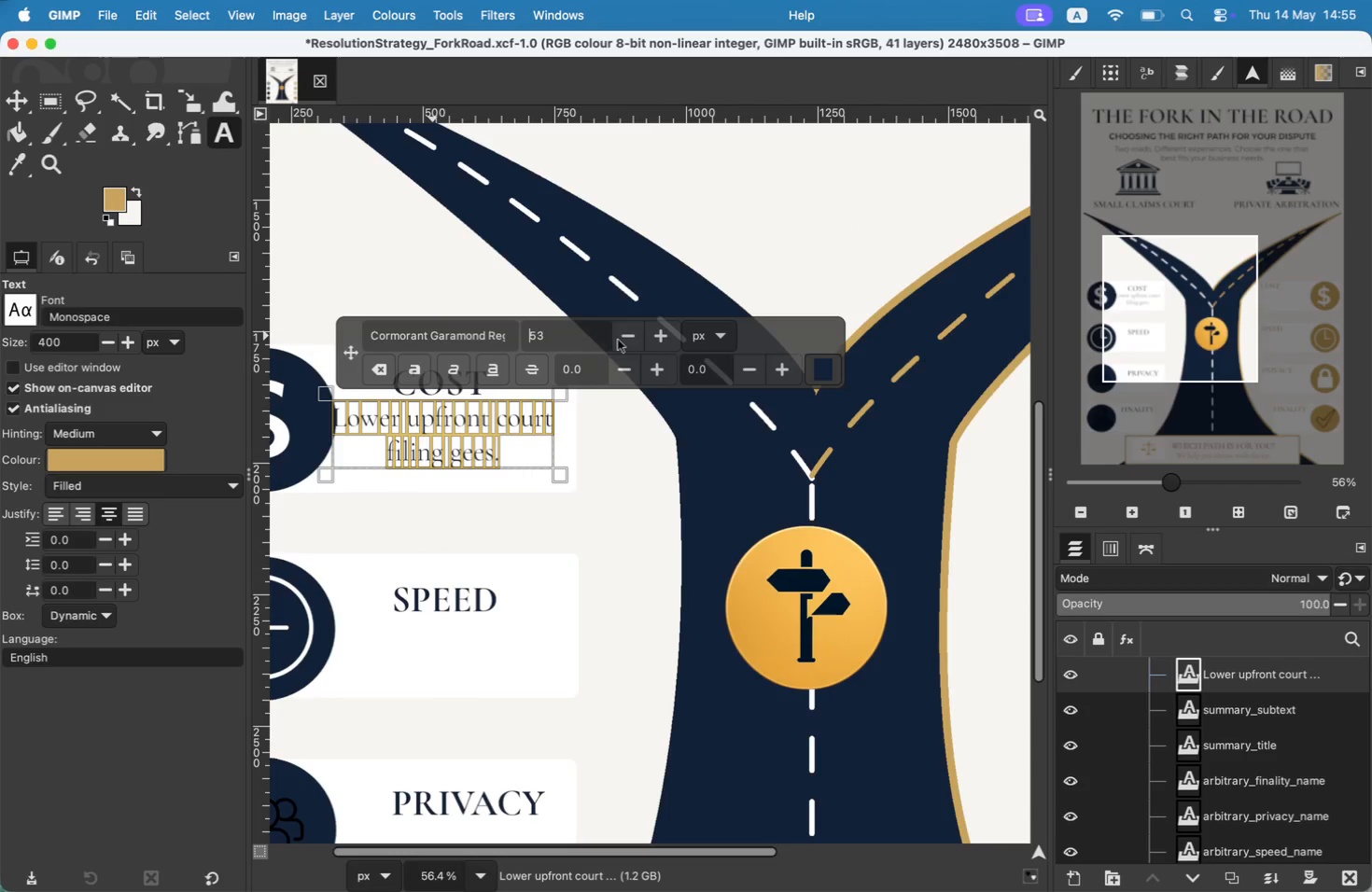 
triple_click([618, 340])
 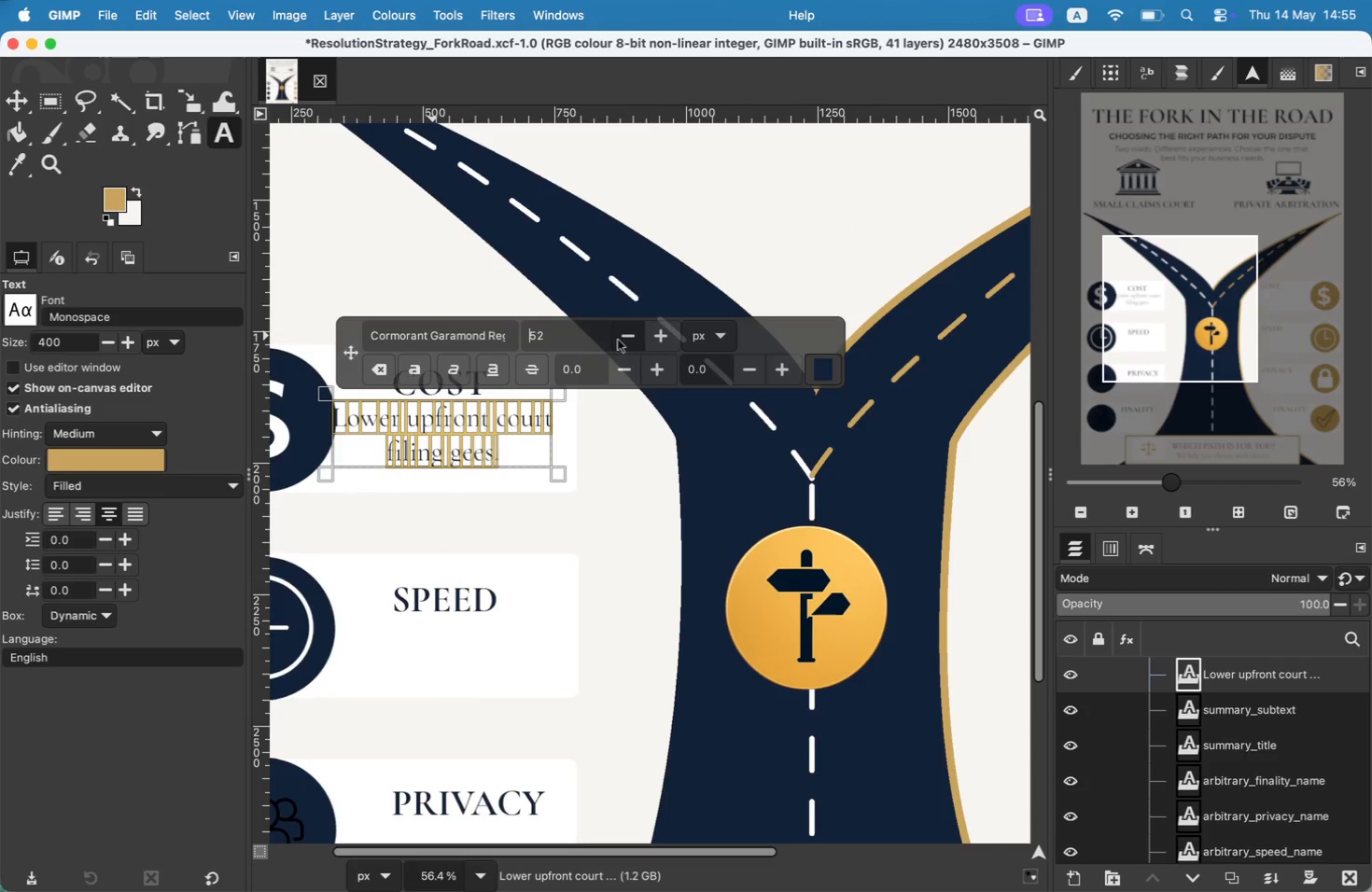 
triple_click([618, 340])
 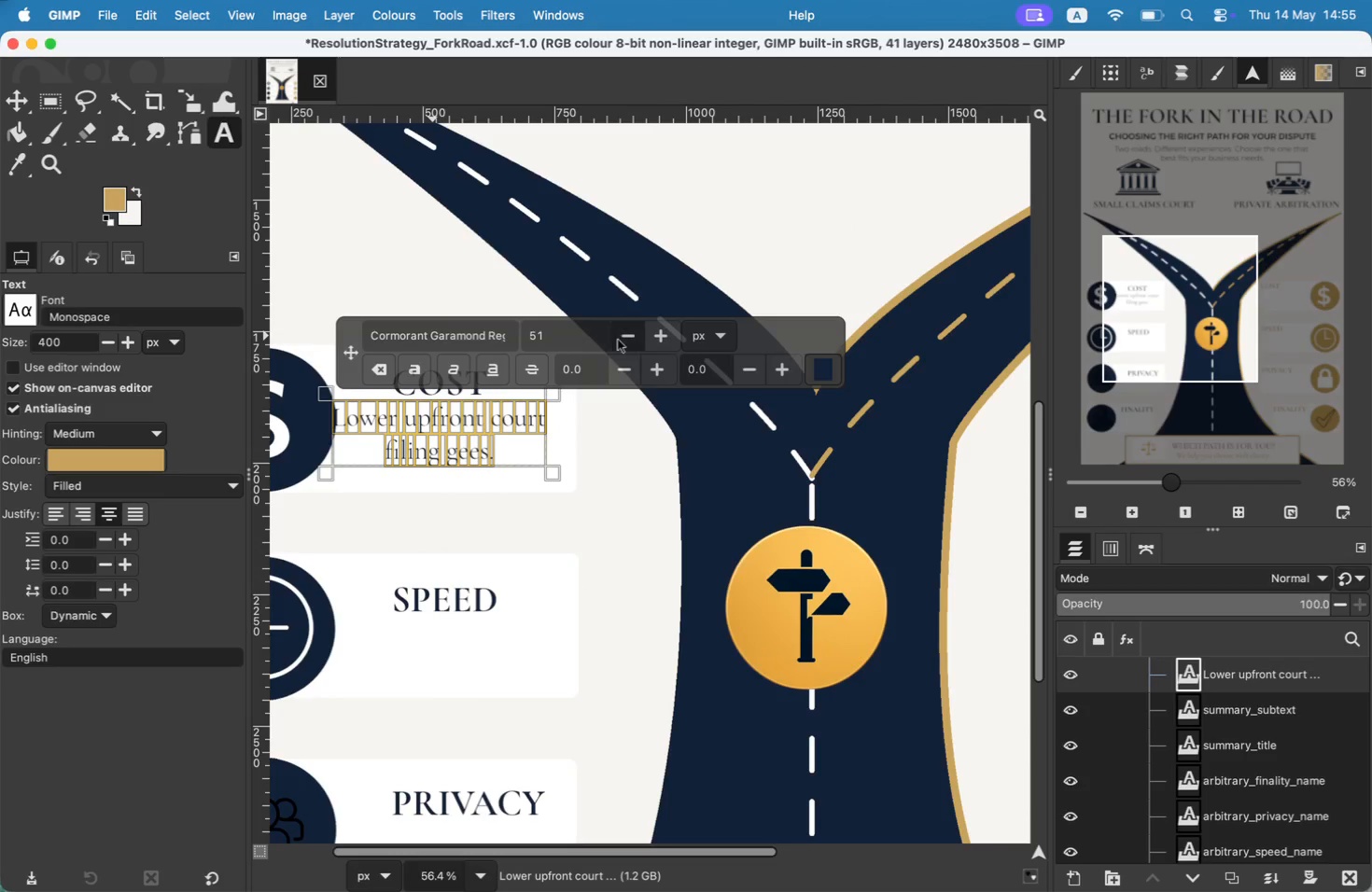 
triple_click([618, 340])
 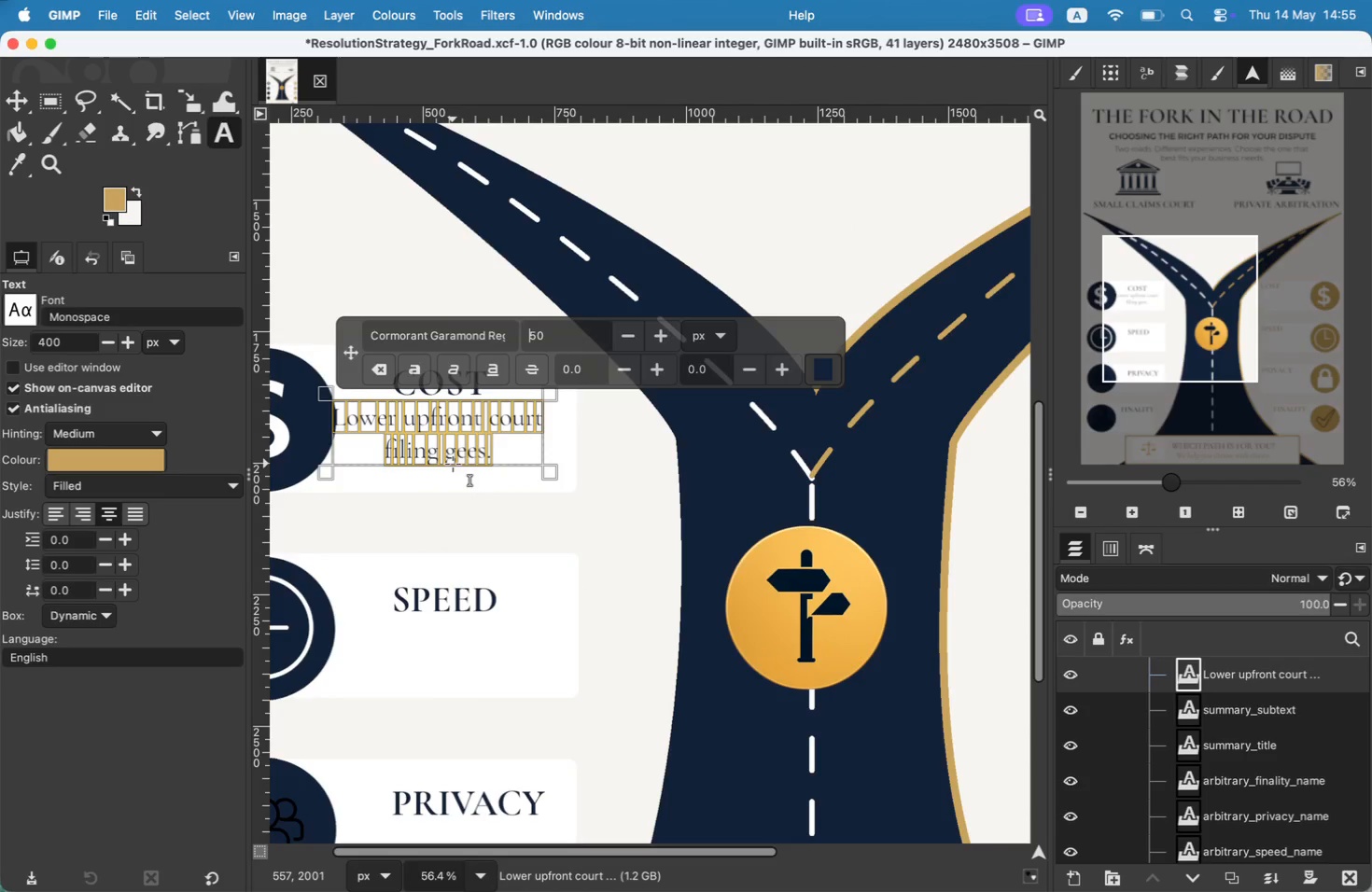 
left_click([463, 438])
 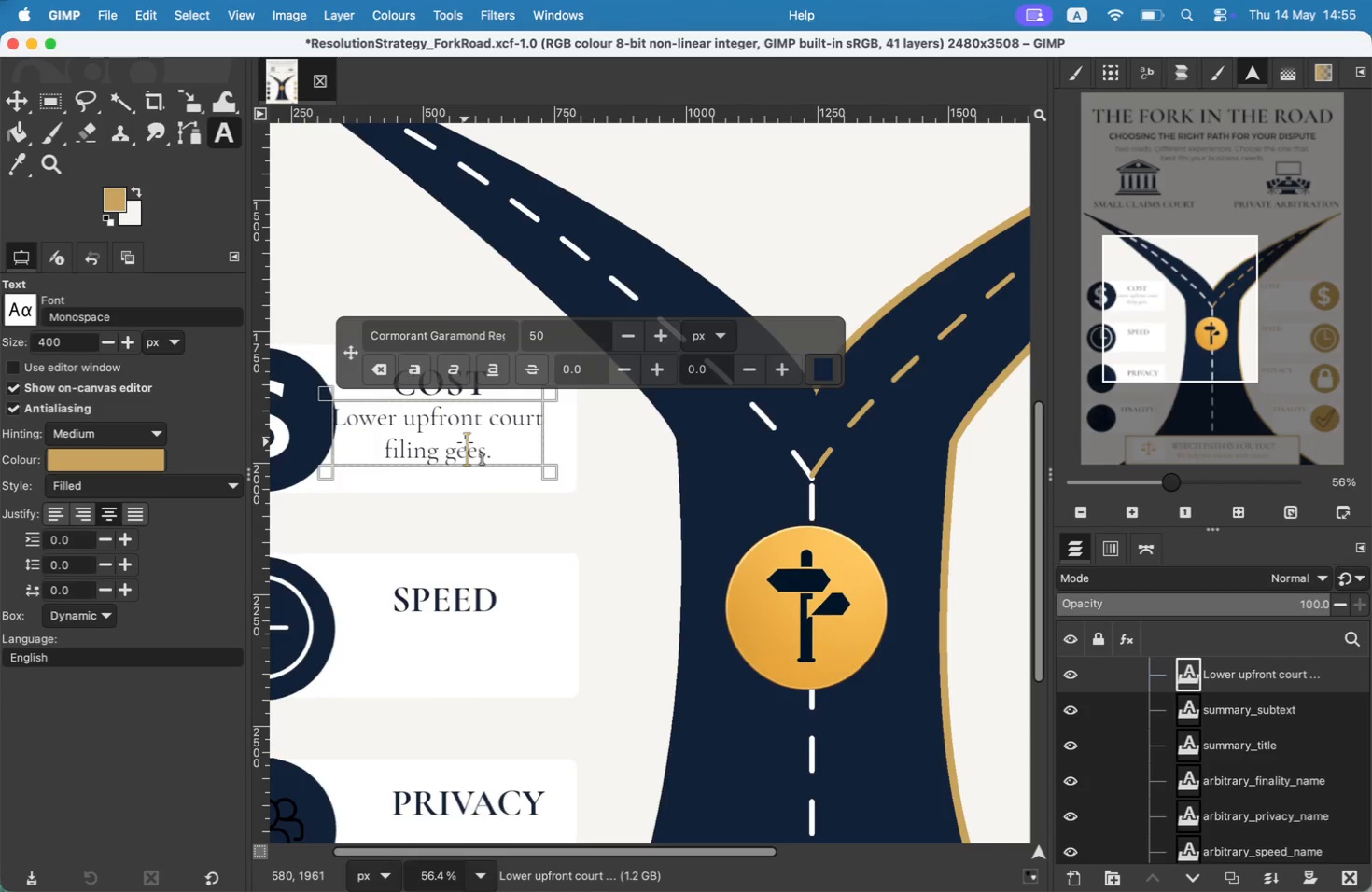 
key(ArrowLeft)
 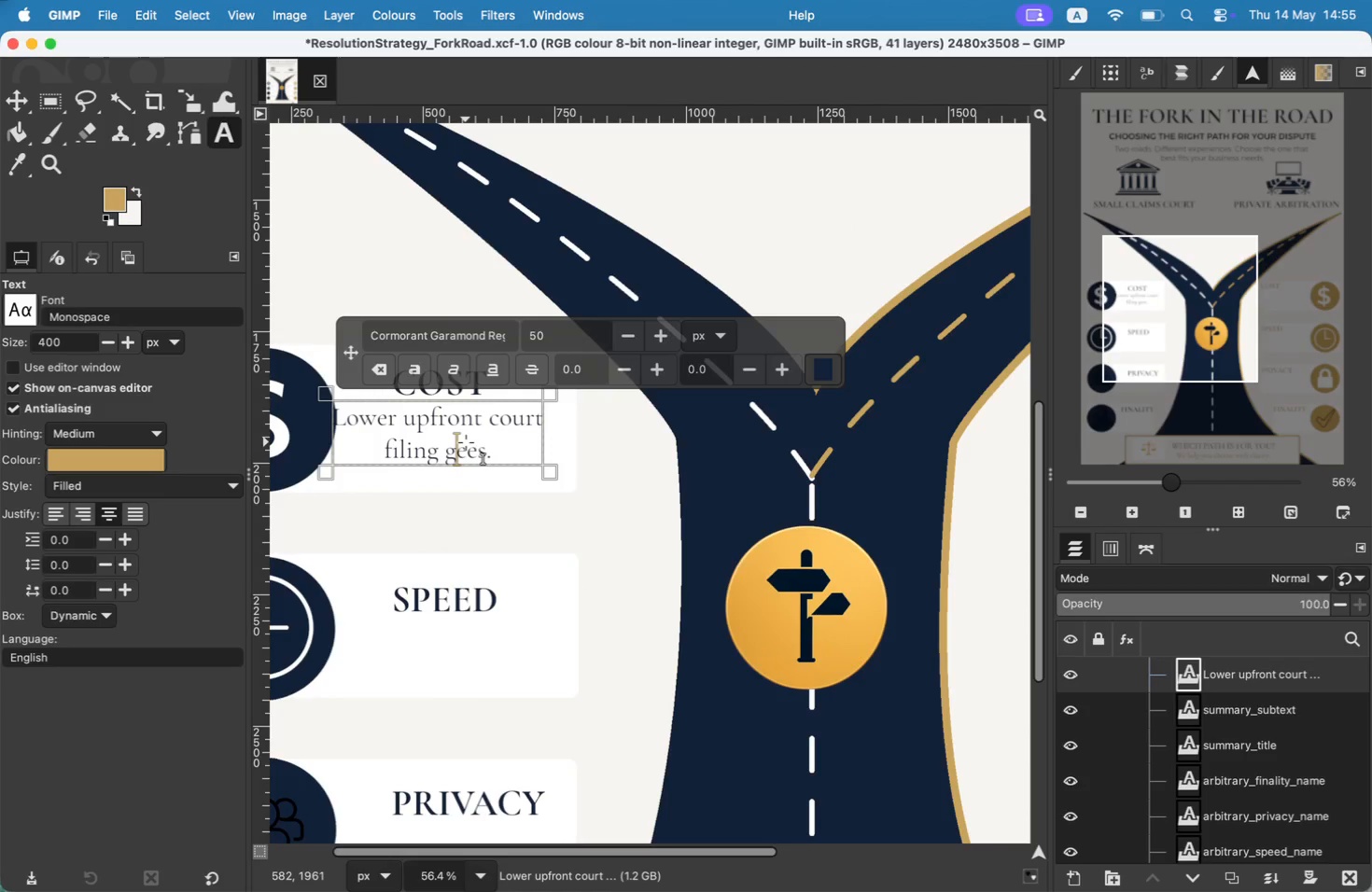 
key(Backspace)
 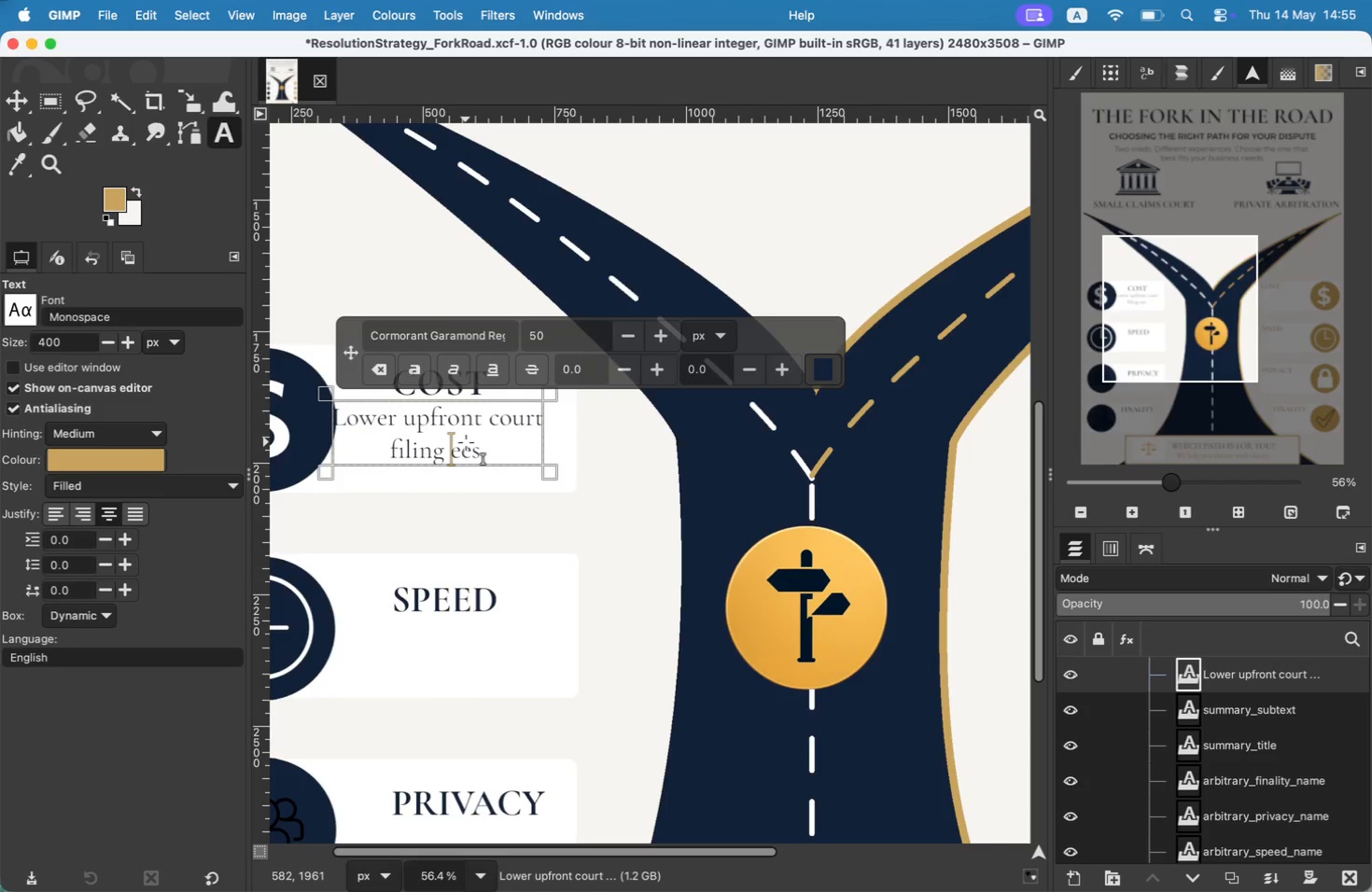 
key(F)
 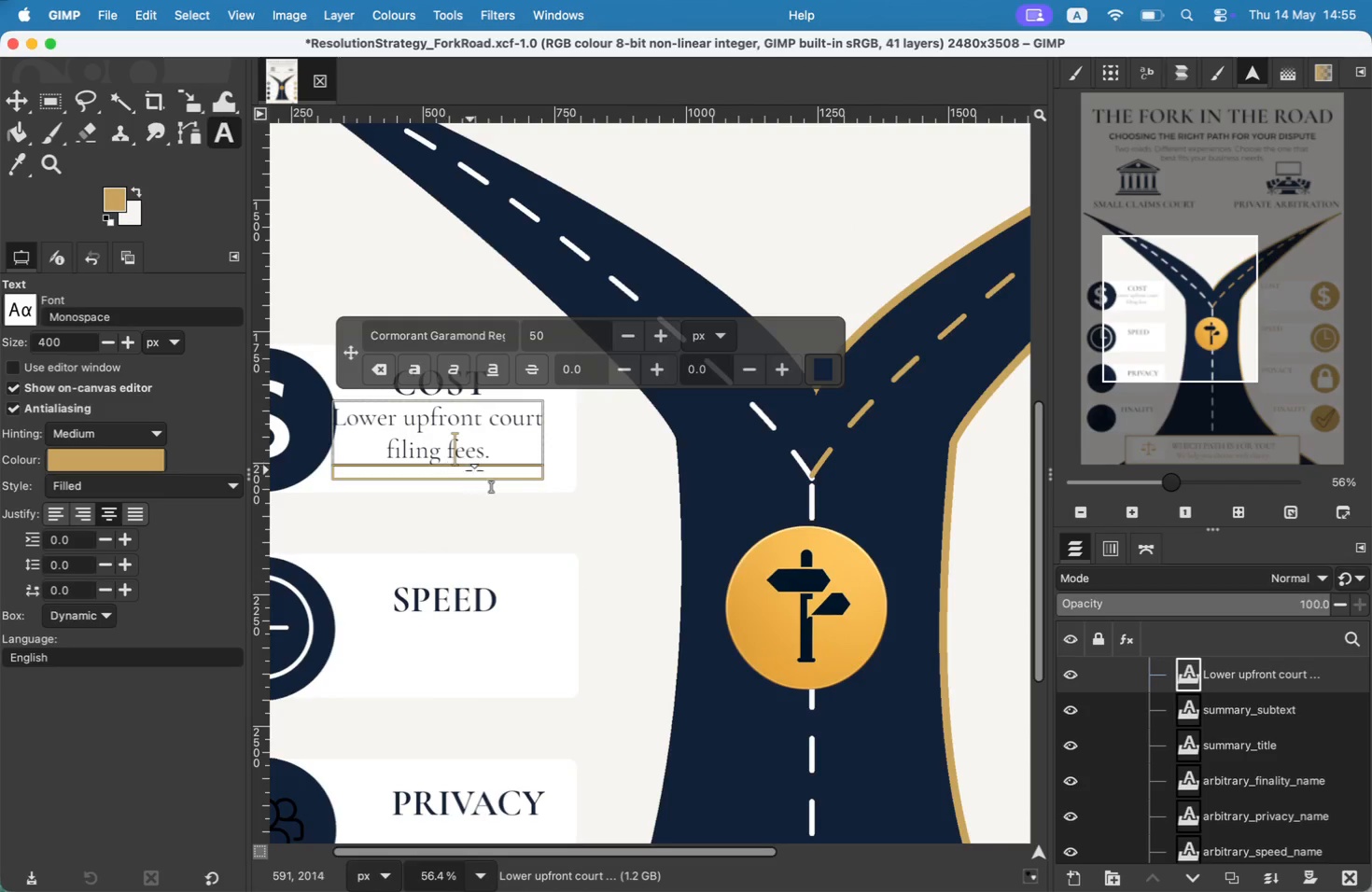 
left_click([28, 102])
 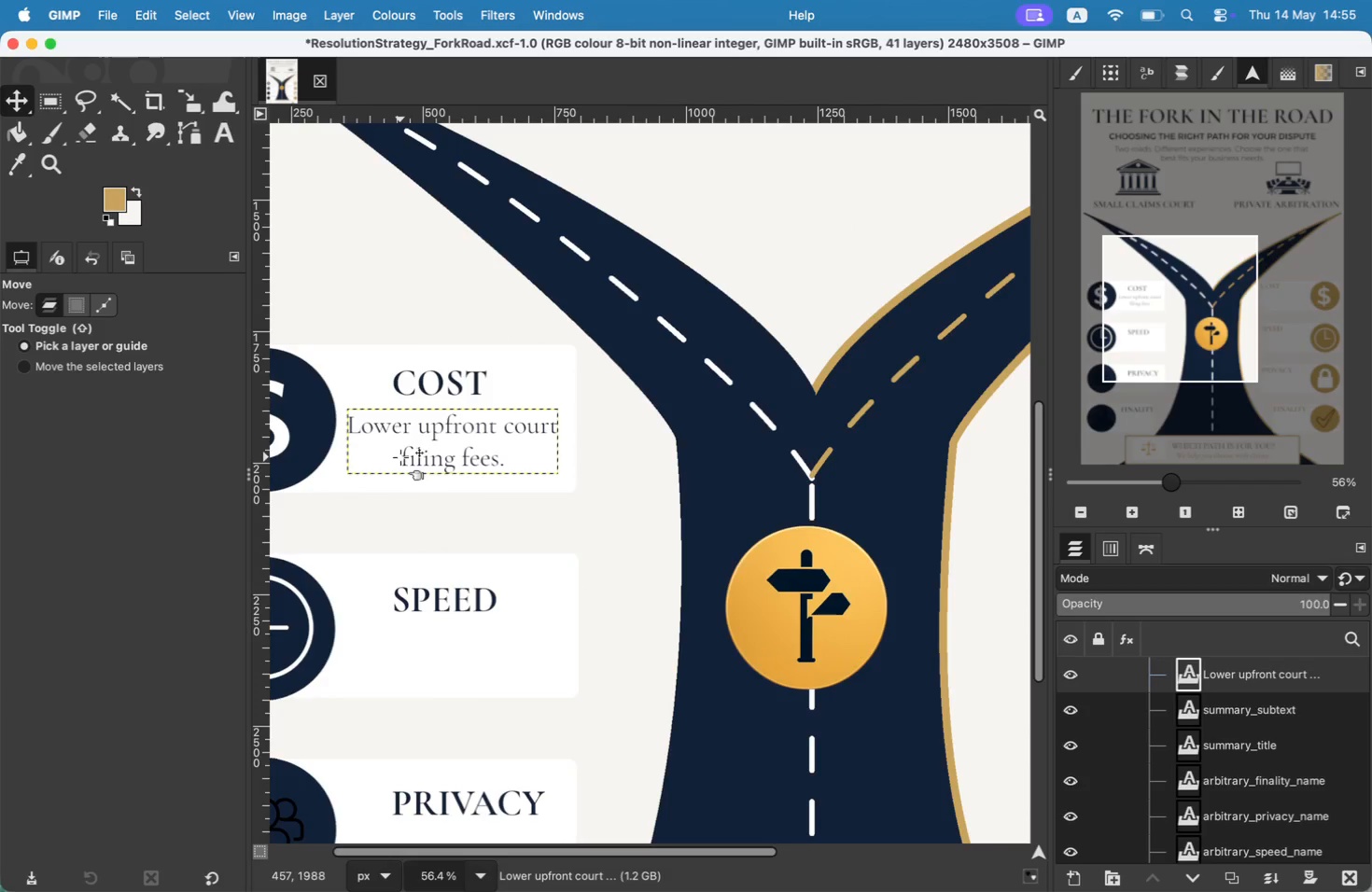 
left_click_drag(start_coordinate=[390, 445], to_coordinate=[405, 453])
 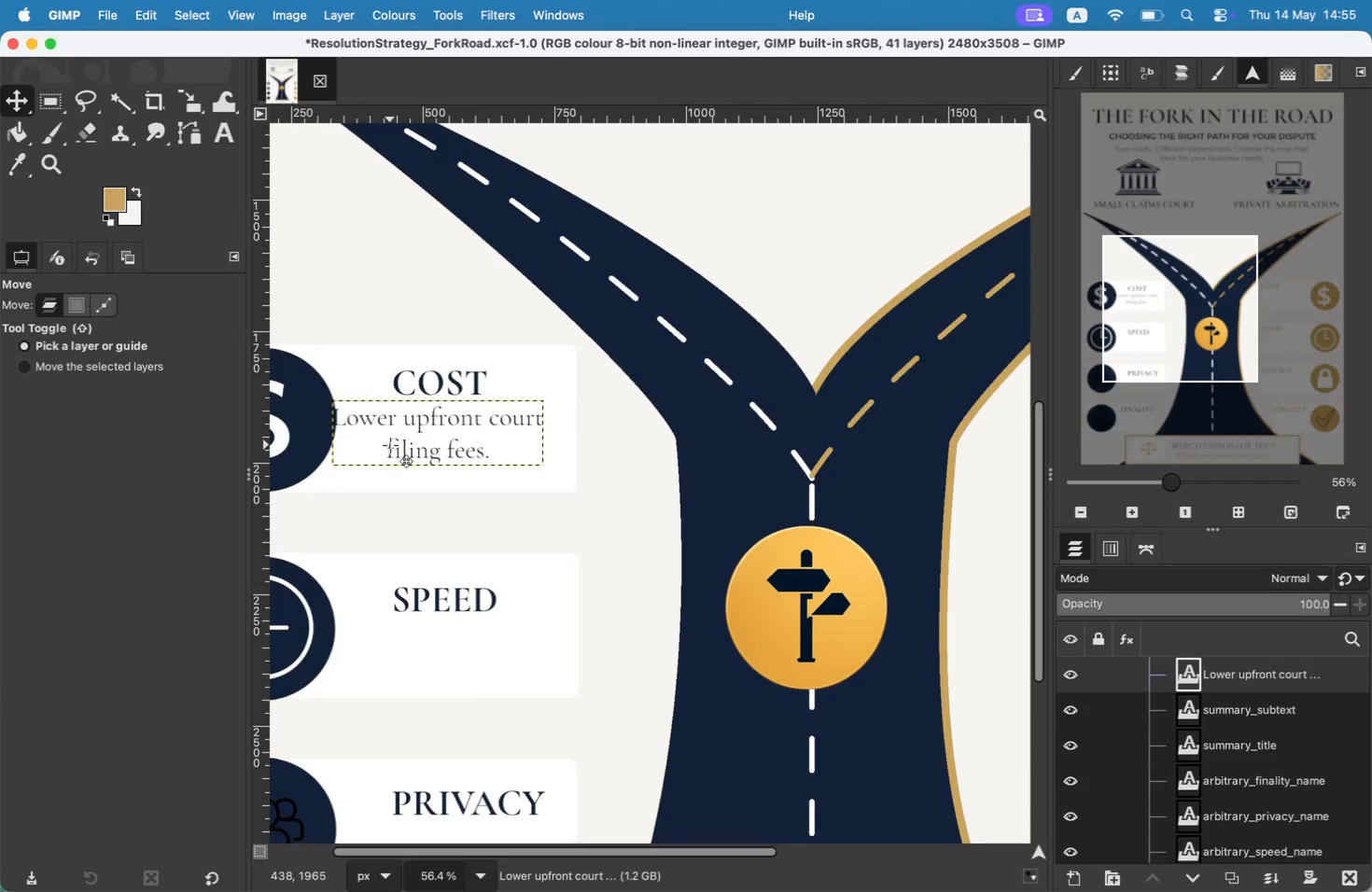 
wait(5.17)
 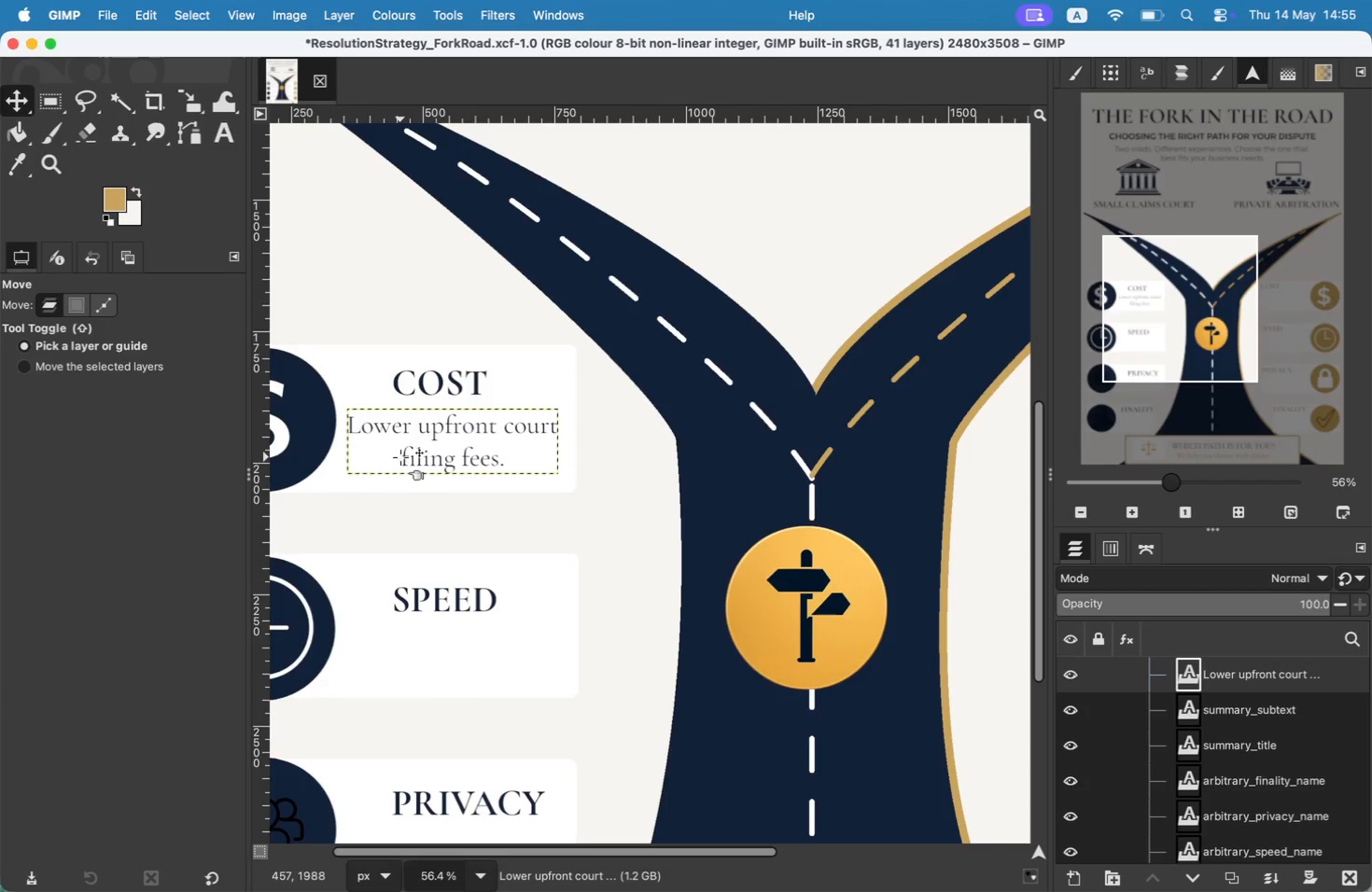 
double_click([1285, 680])
 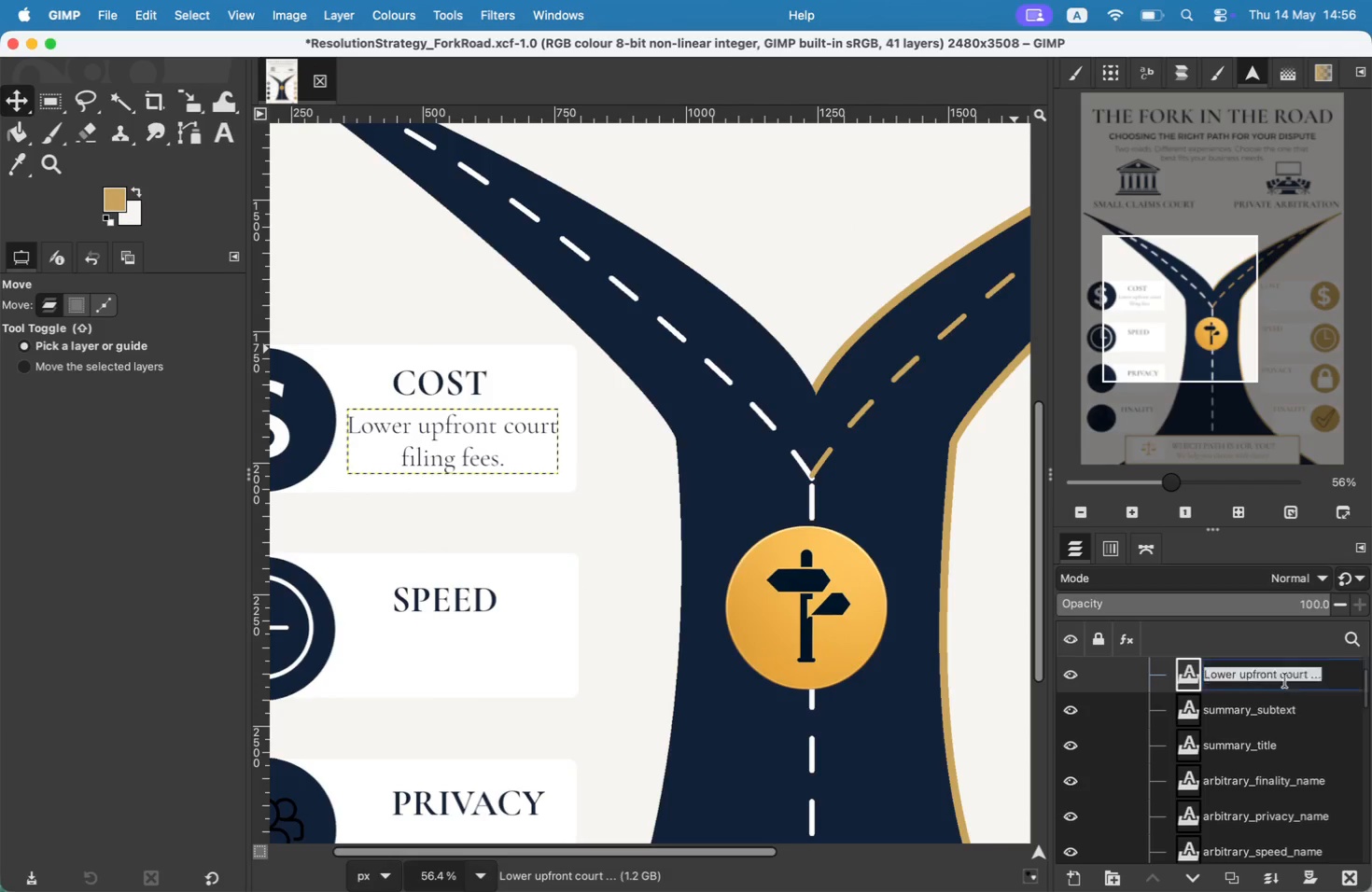 
triple_click([1285, 680])
 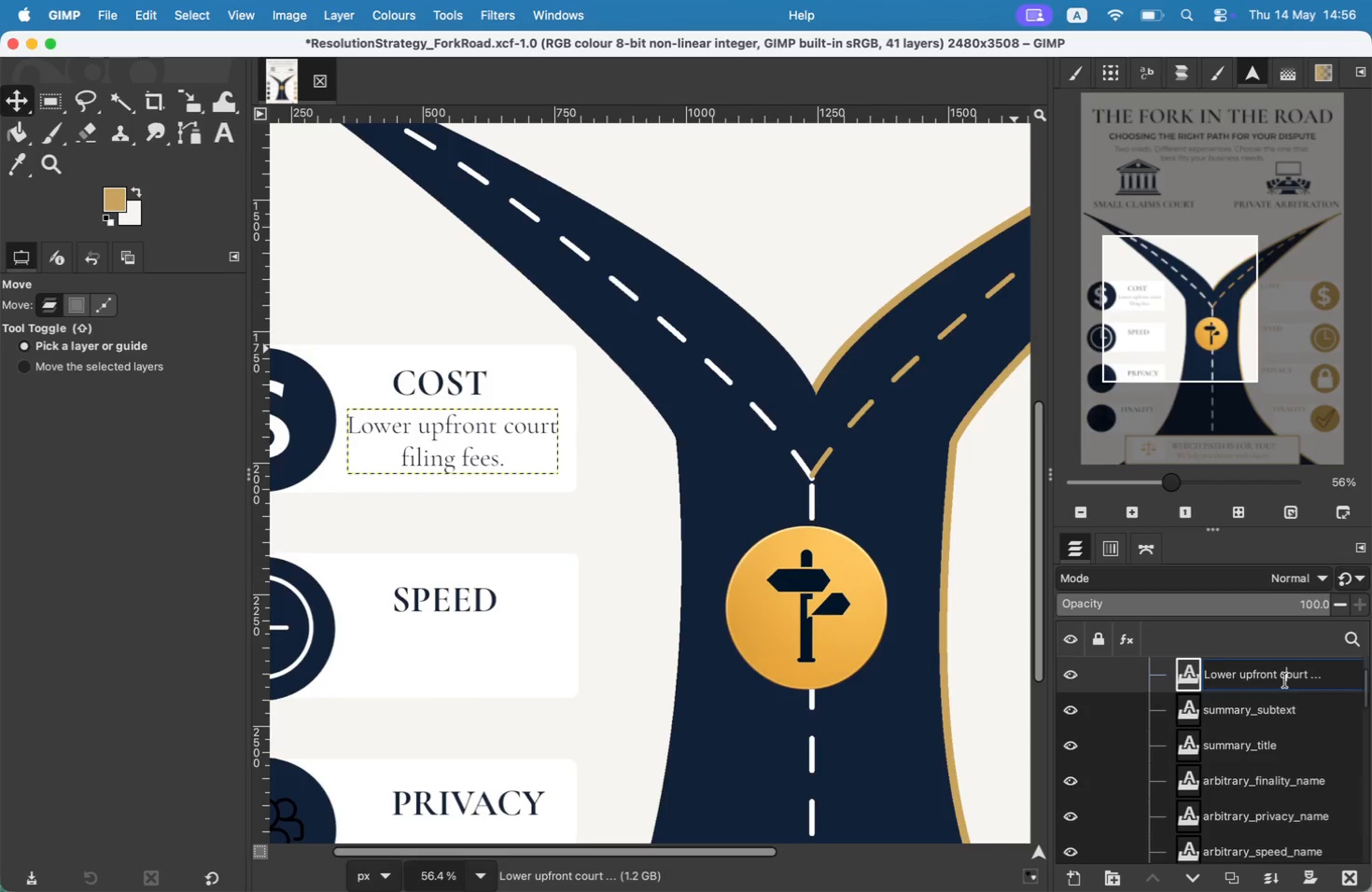 
triple_click([1285, 680])
 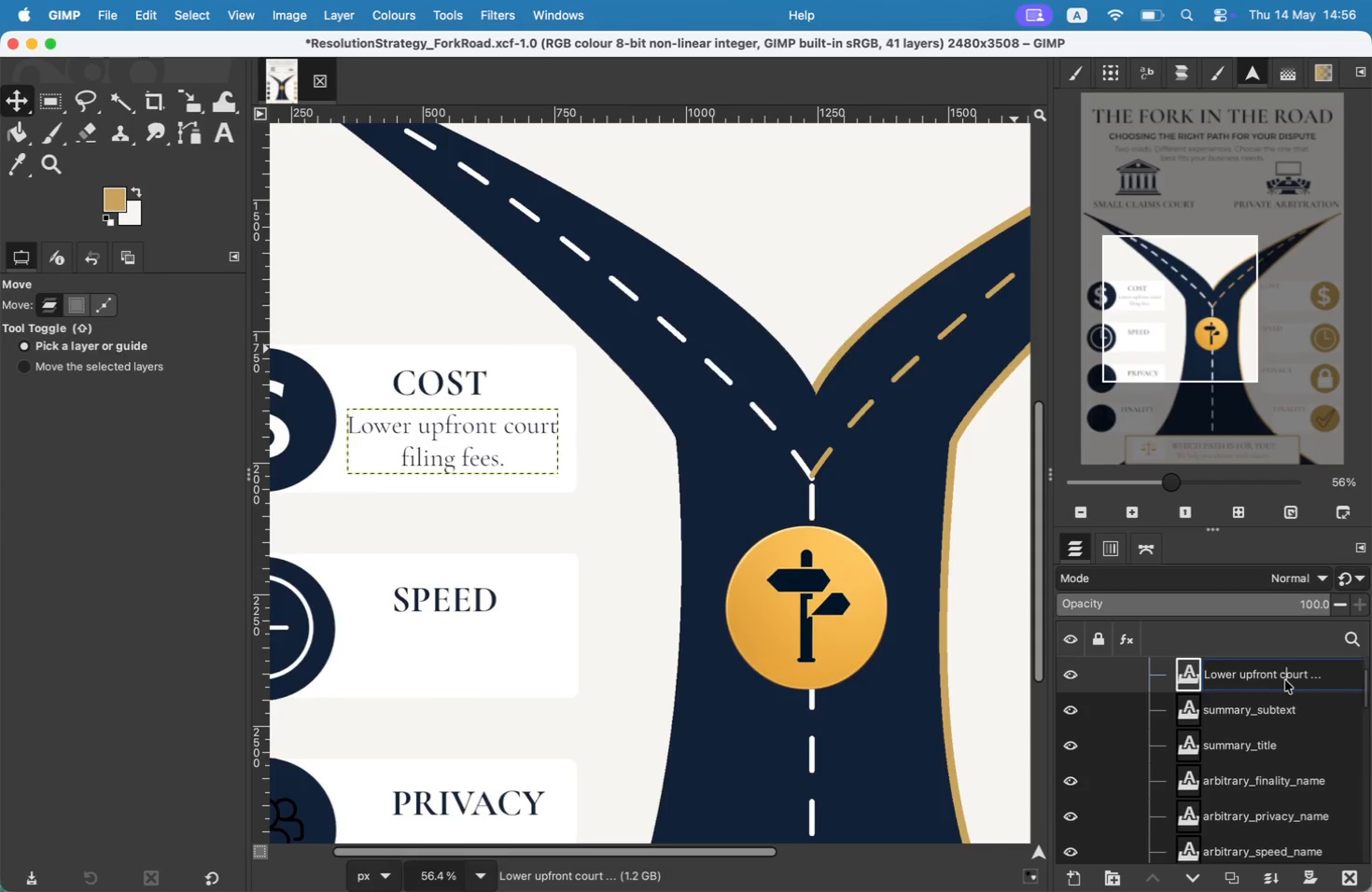 
triple_click([1285, 680])
 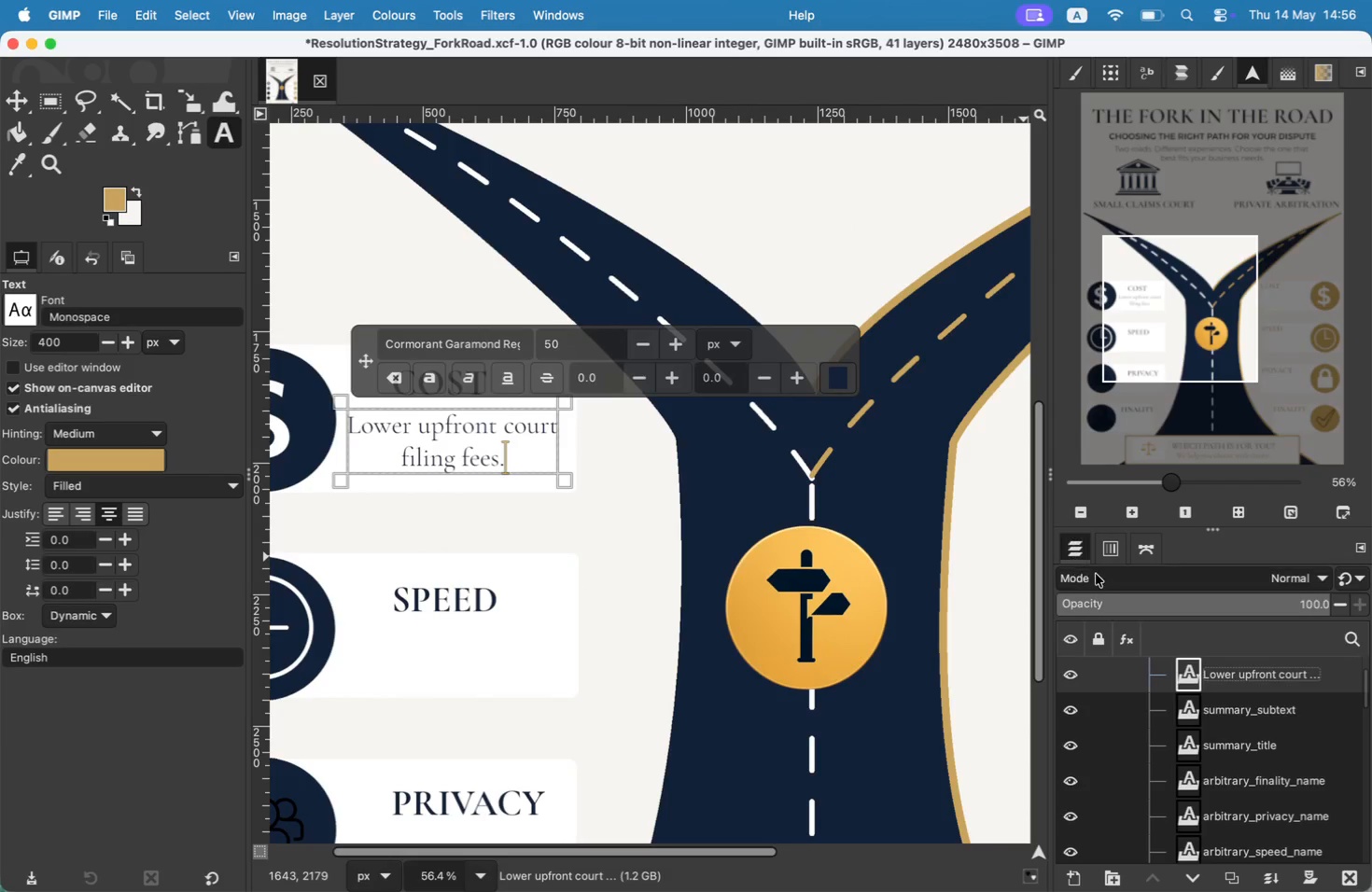 
double_click([1249, 671])
 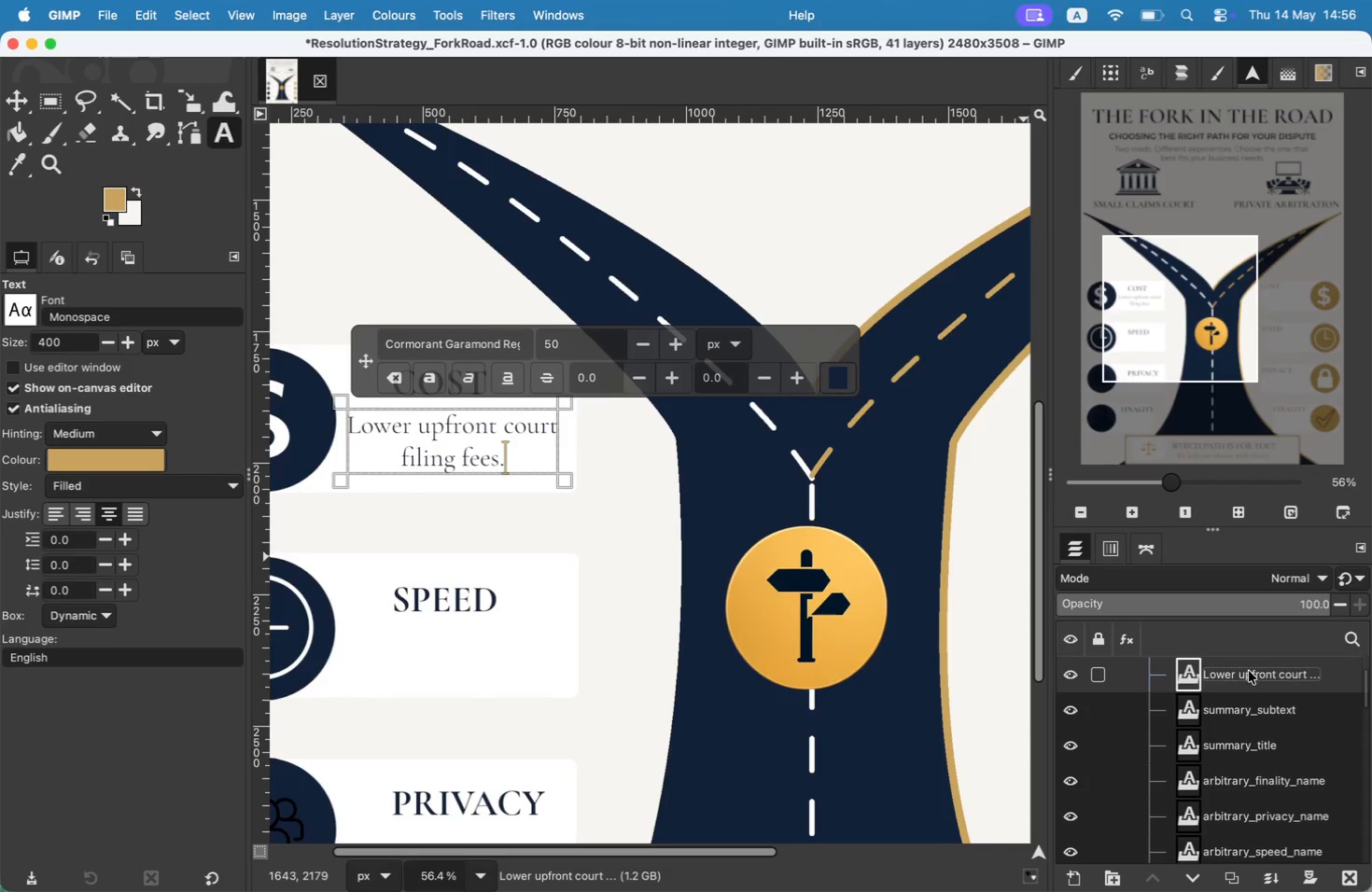 
triple_click([1249, 671])
 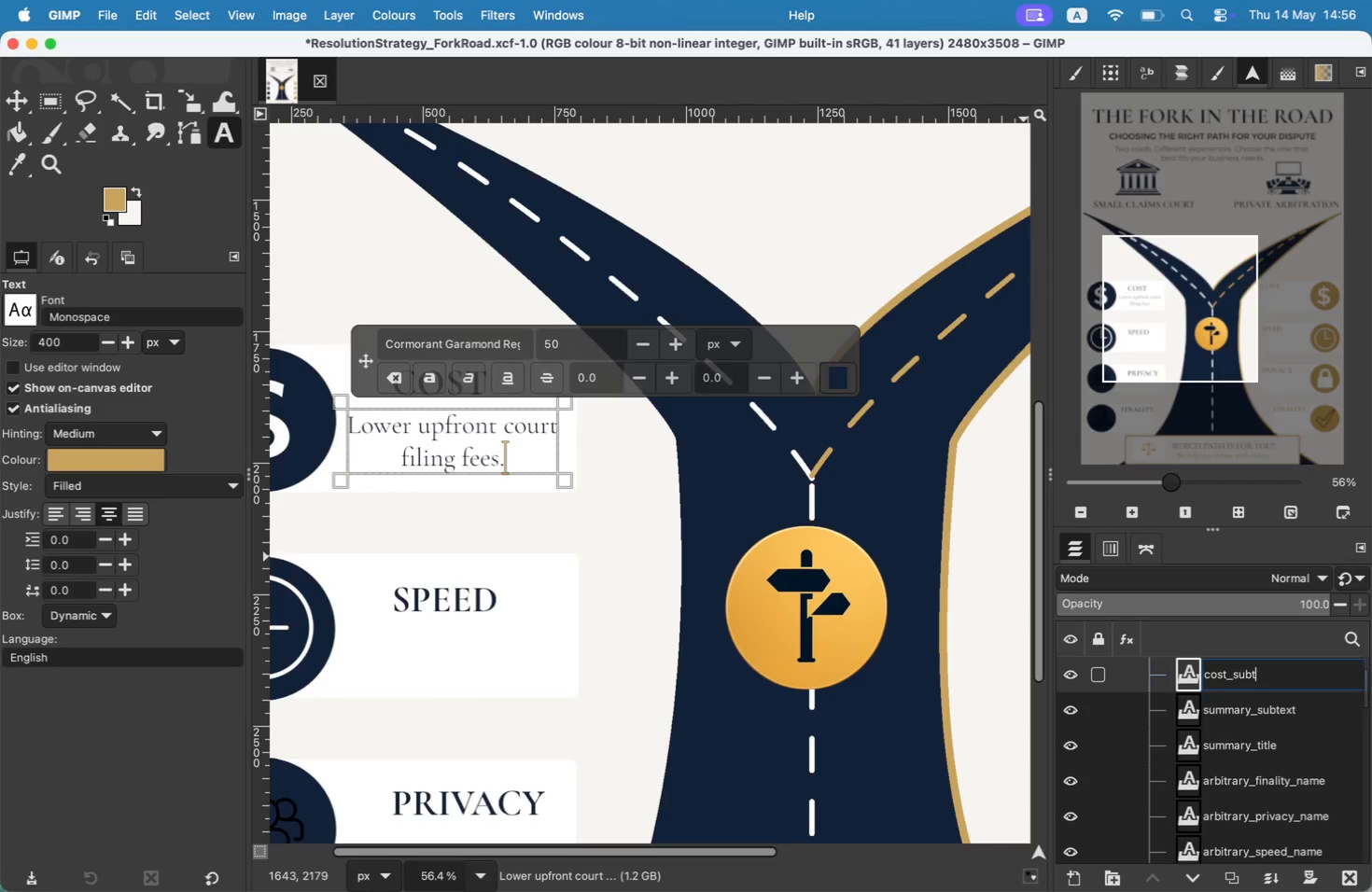 
type(Cos)
key(Backspace)
key(Backspace)
key(Backspace)
type(cost_subtext)
 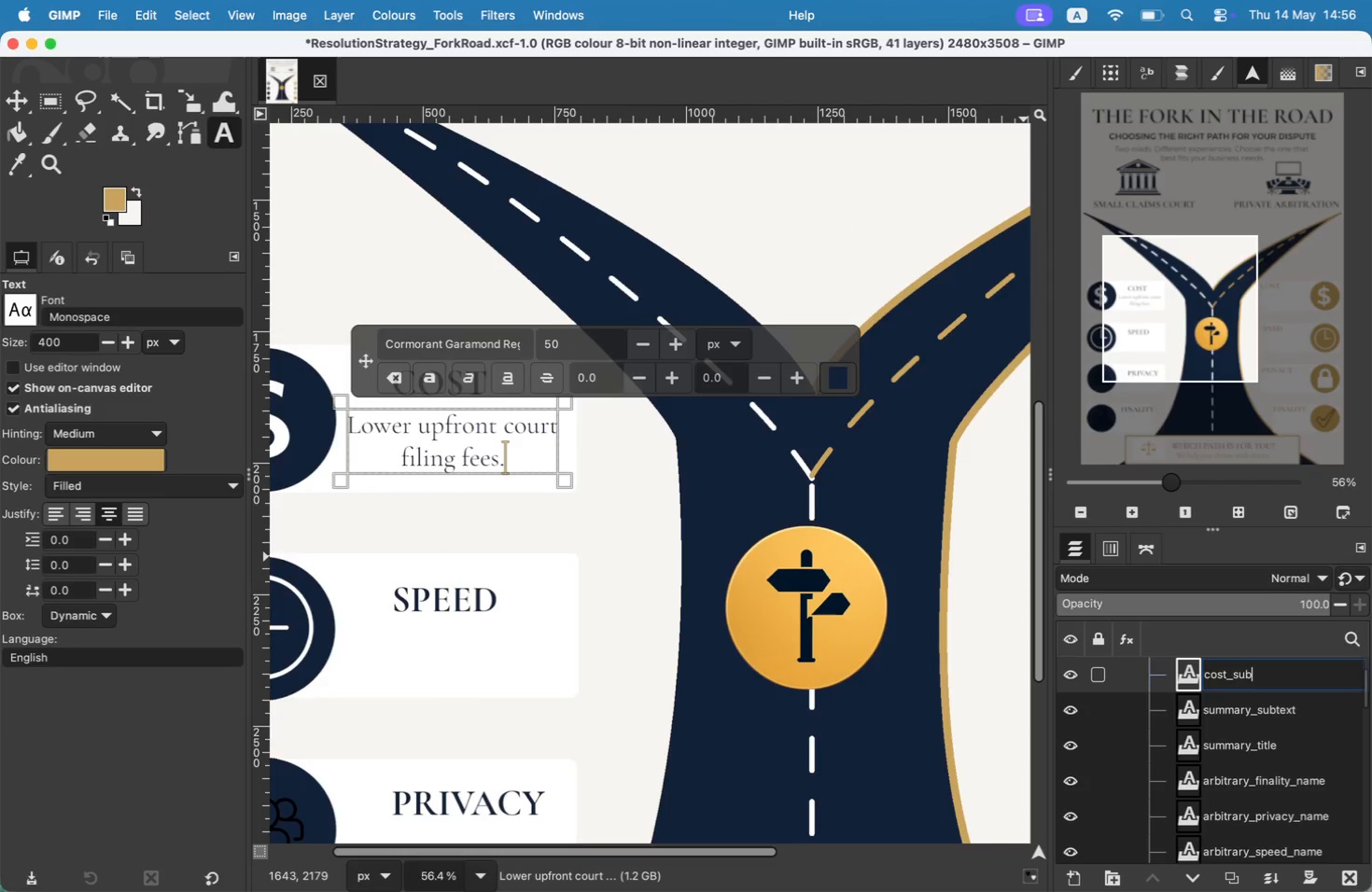 
key(Enter)
 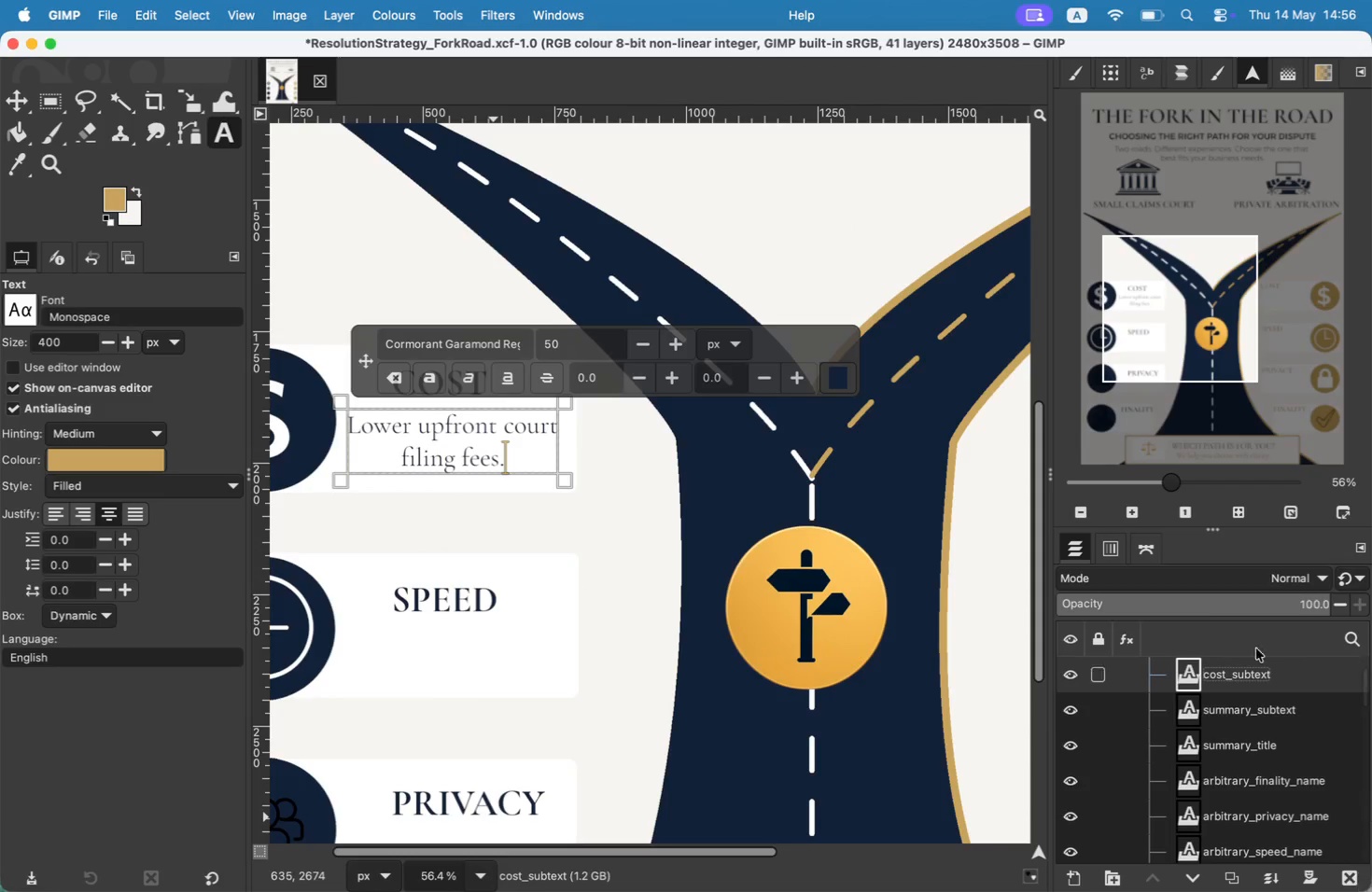 
double_click([1222, 674])
 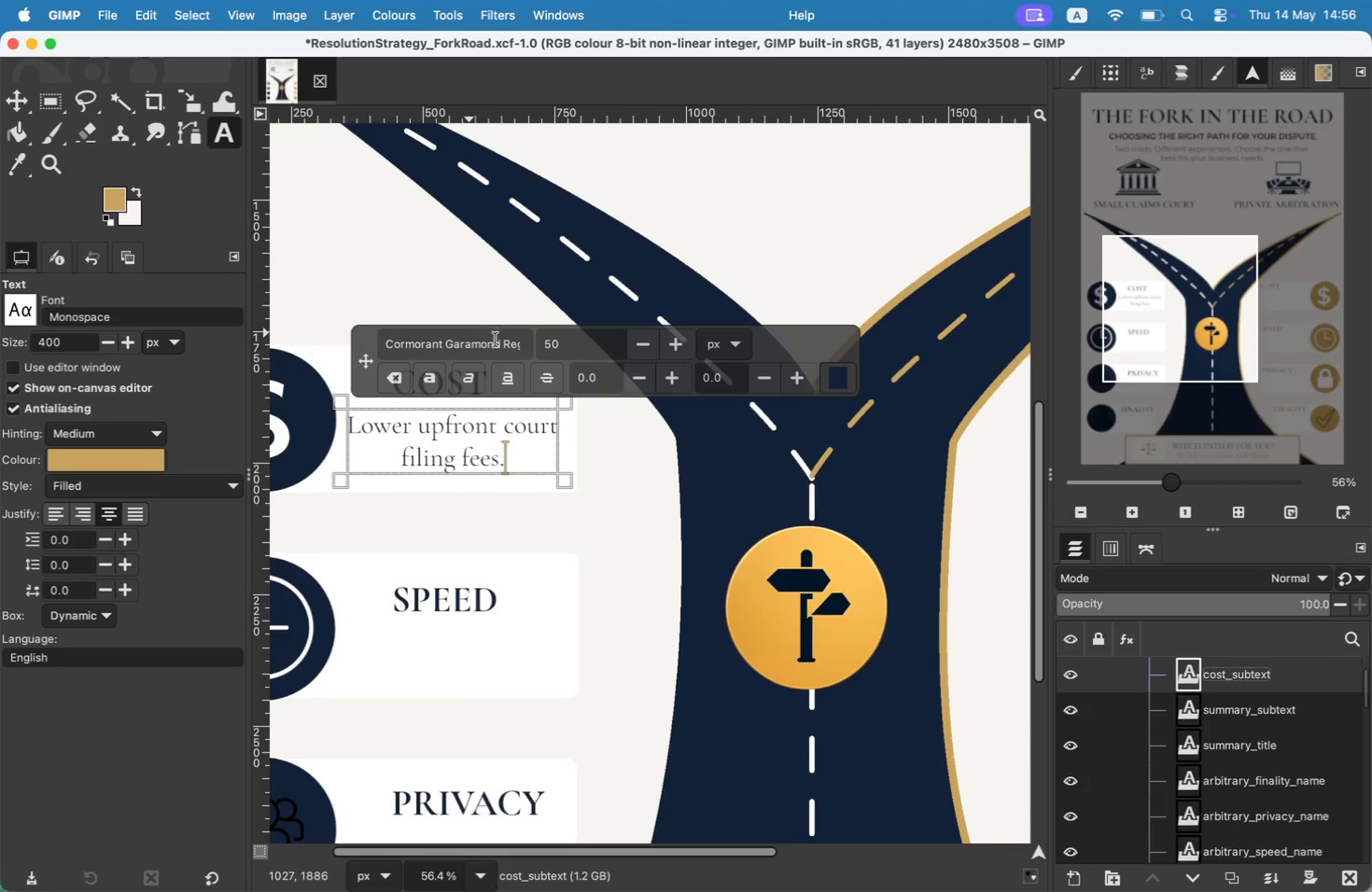 
left_click([521, 437])
 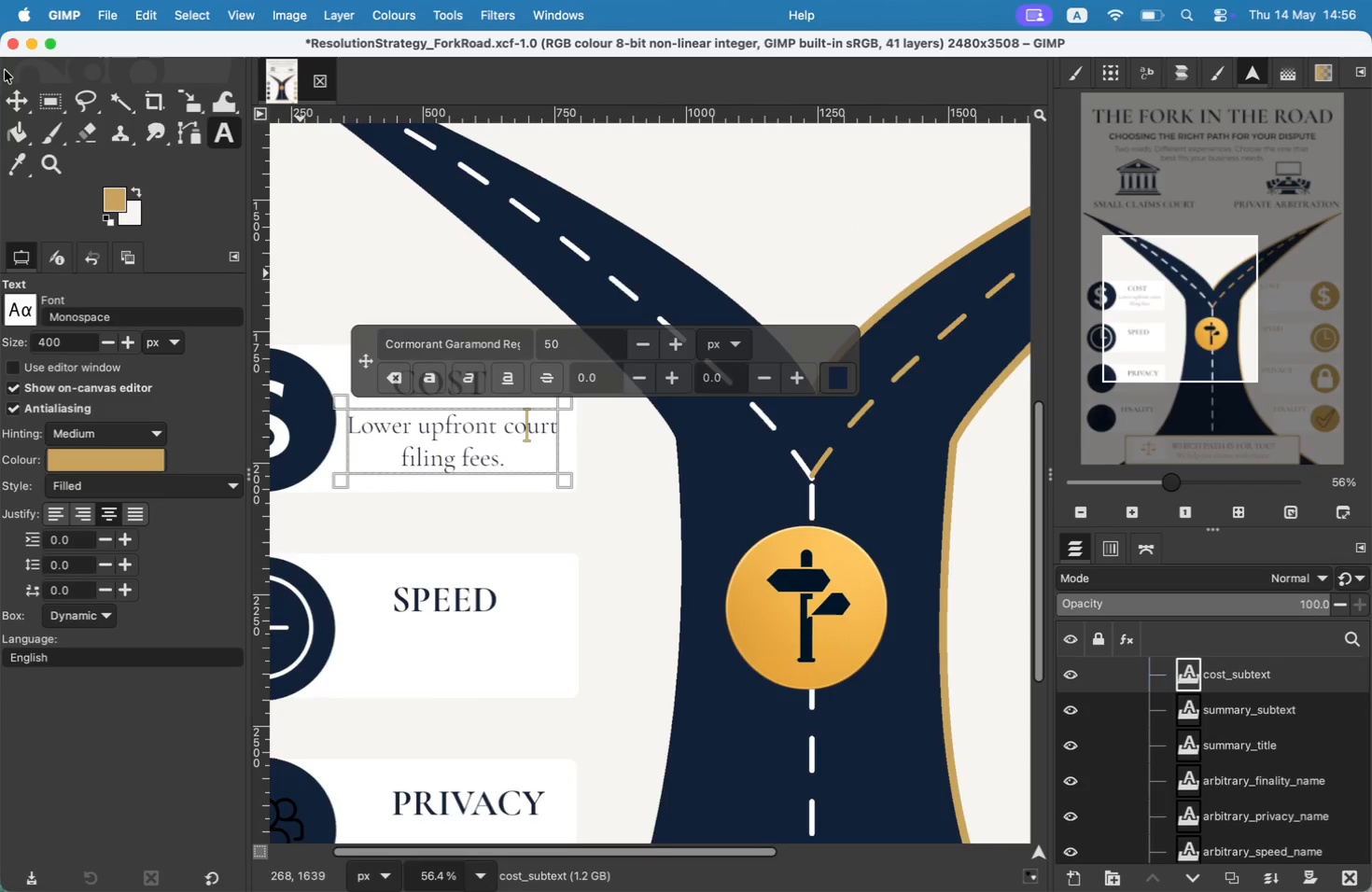 
left_click([7, 92])
 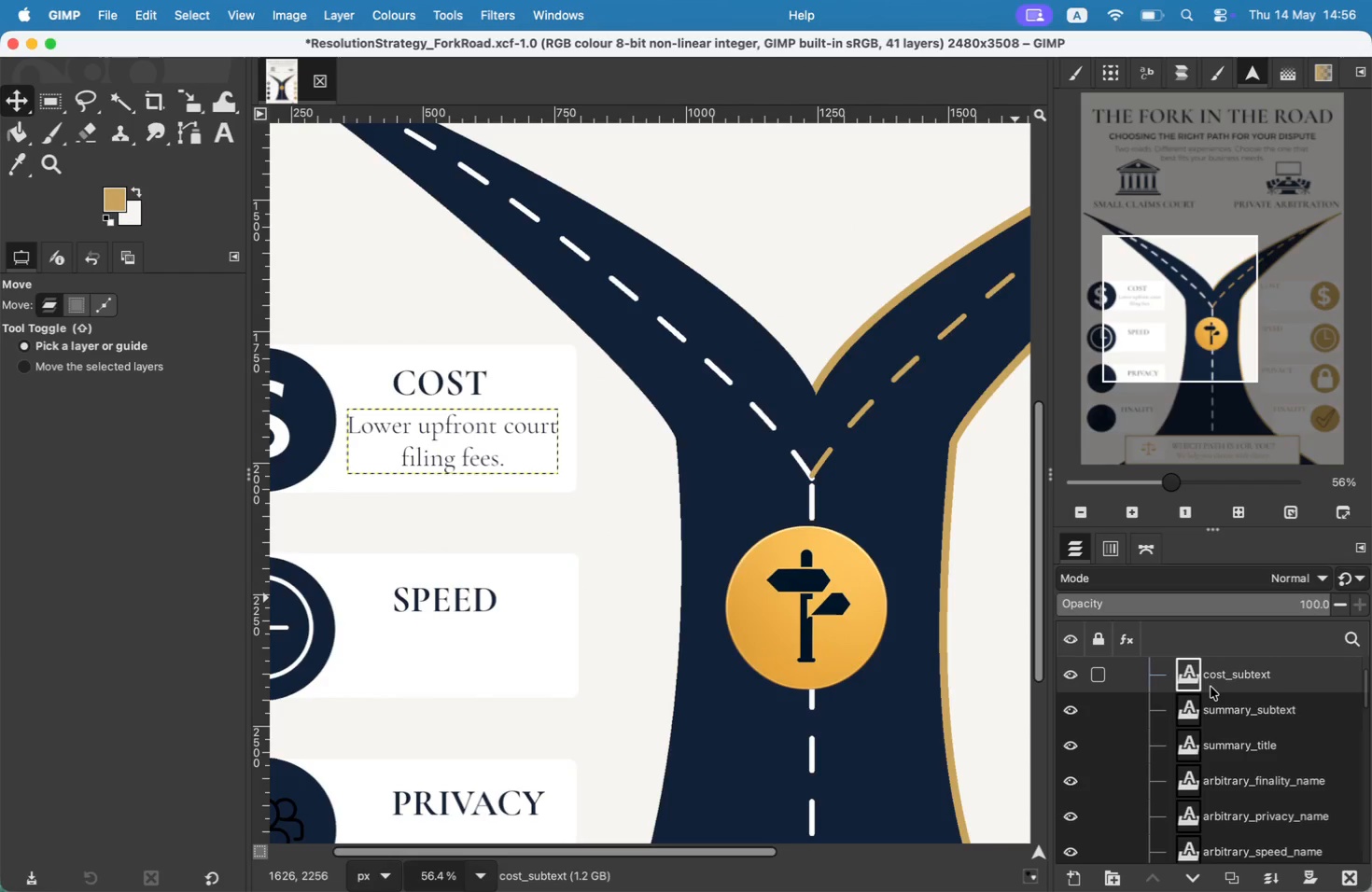 
left_click([1216, 674])
 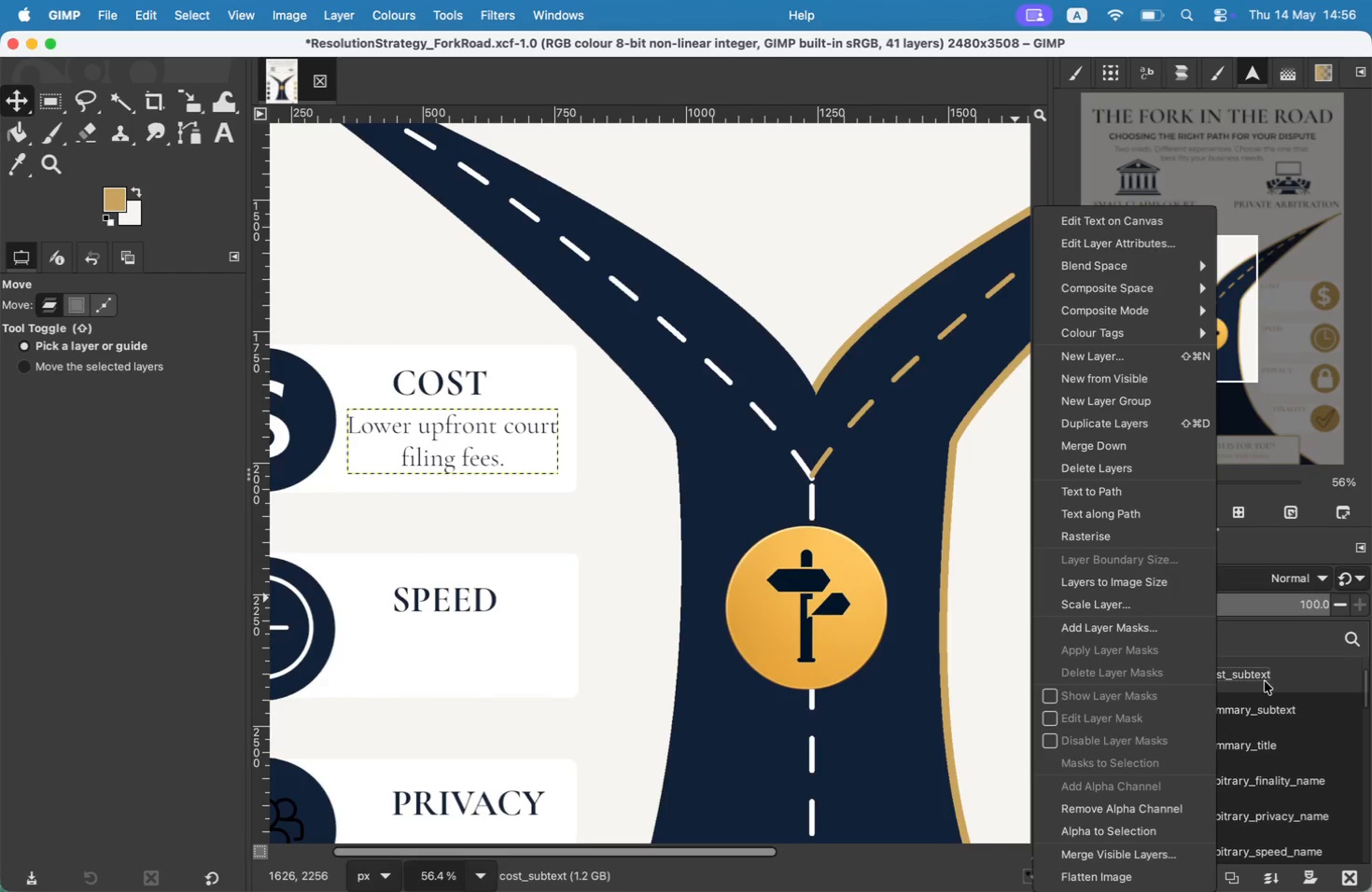 
double_click([1254, 670])
 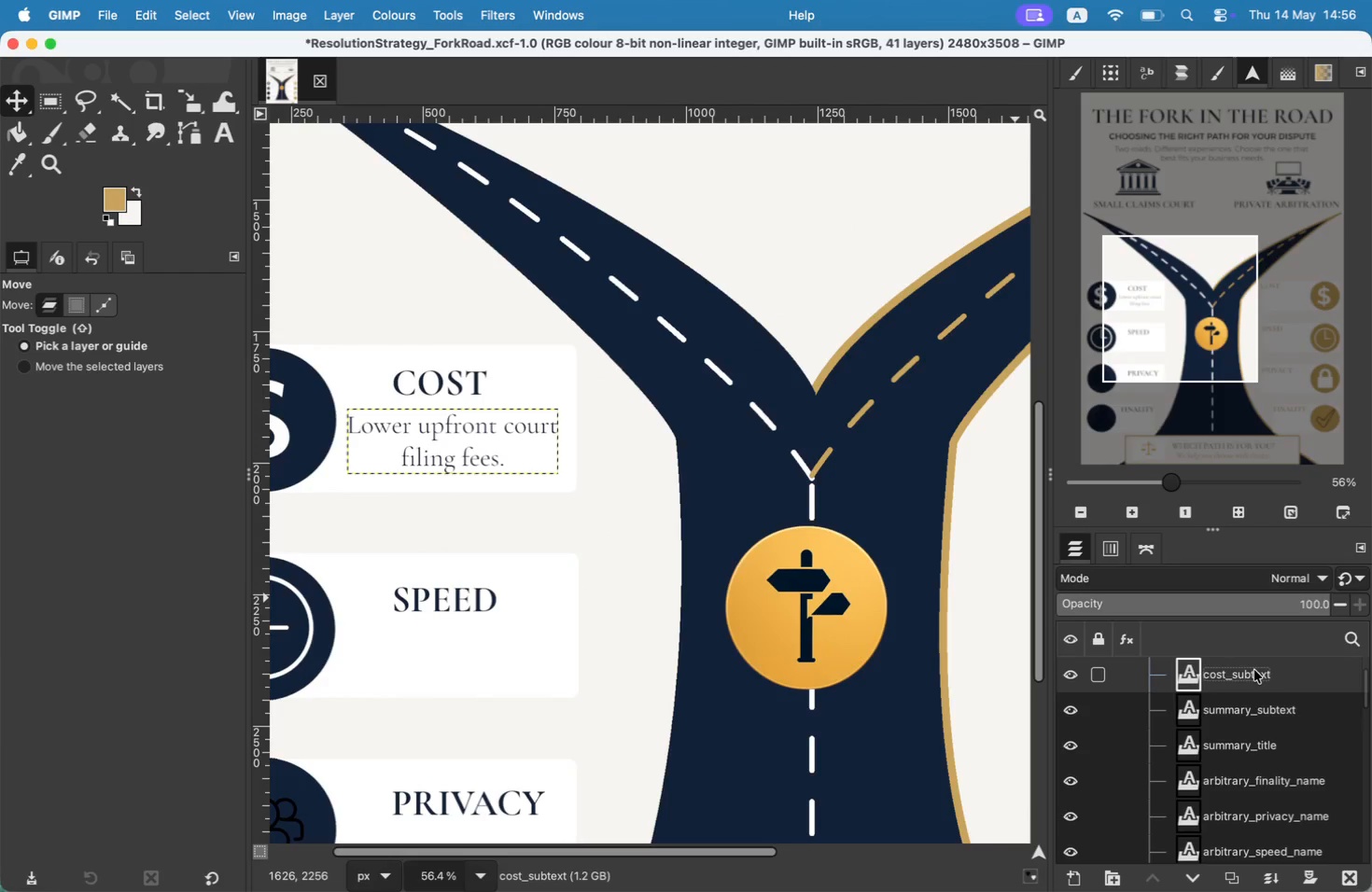 
left_click([1254, 670])
 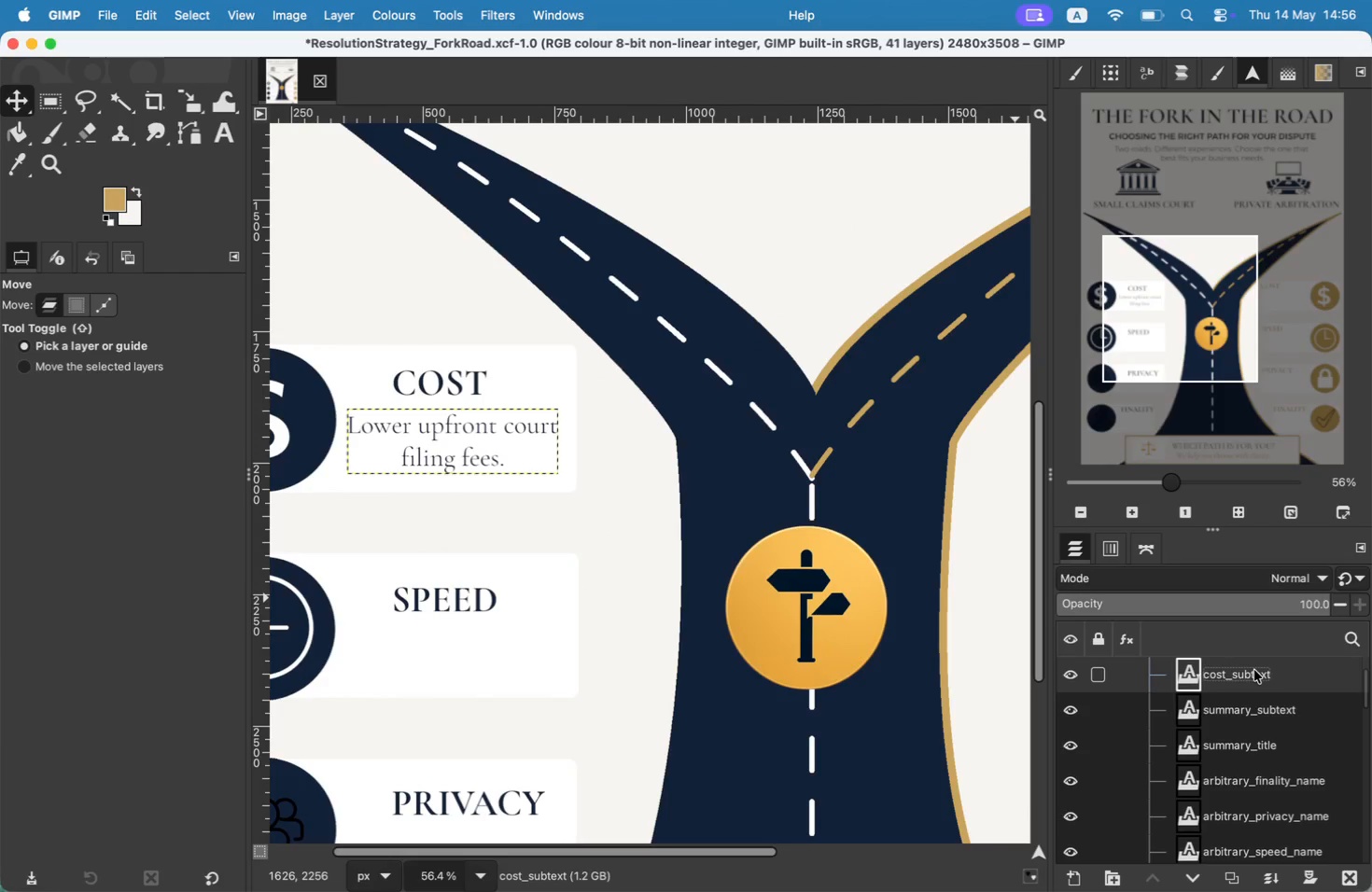 
left_click([1254, 671])
 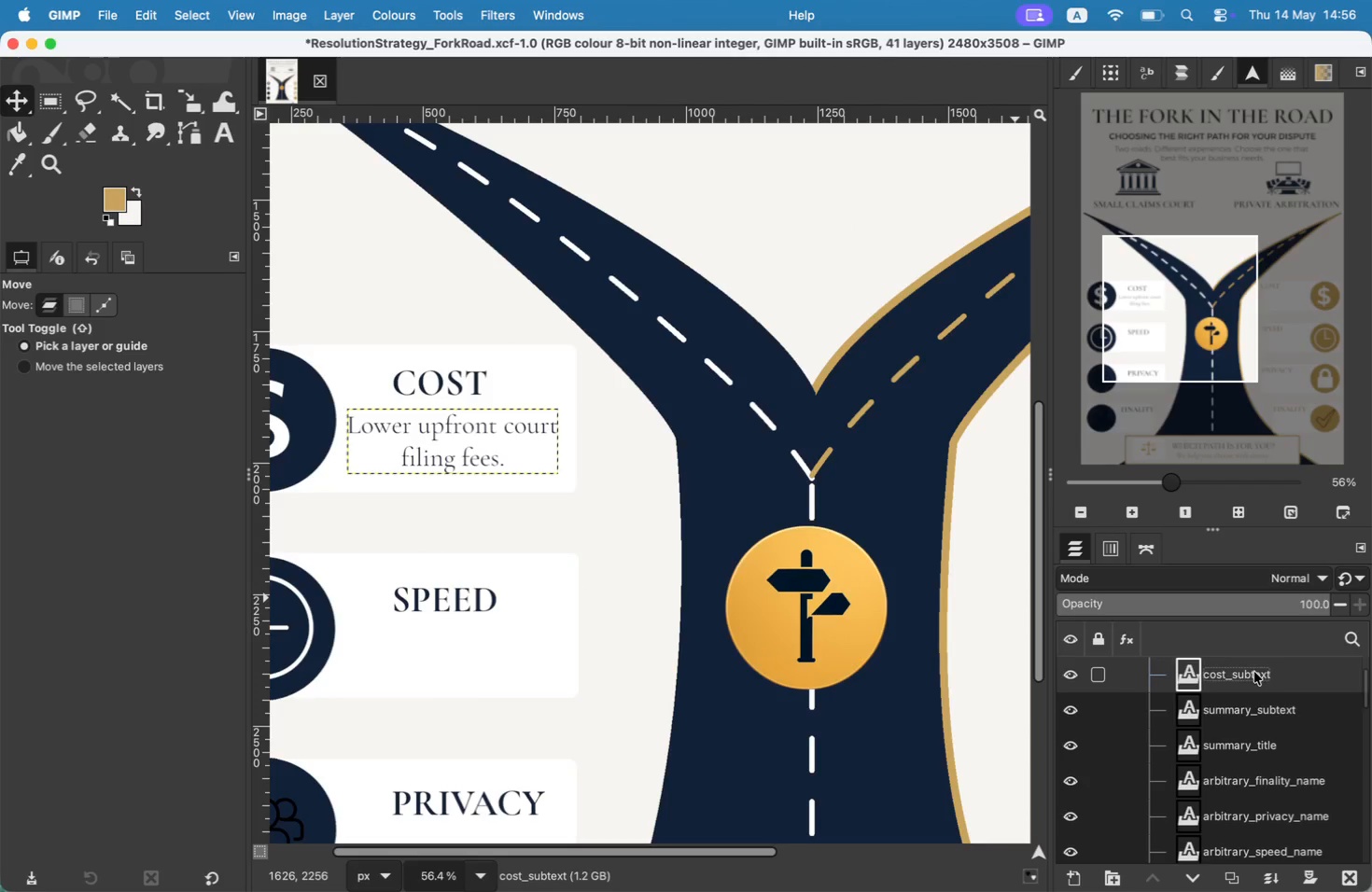 
left_click([1253, 673])
 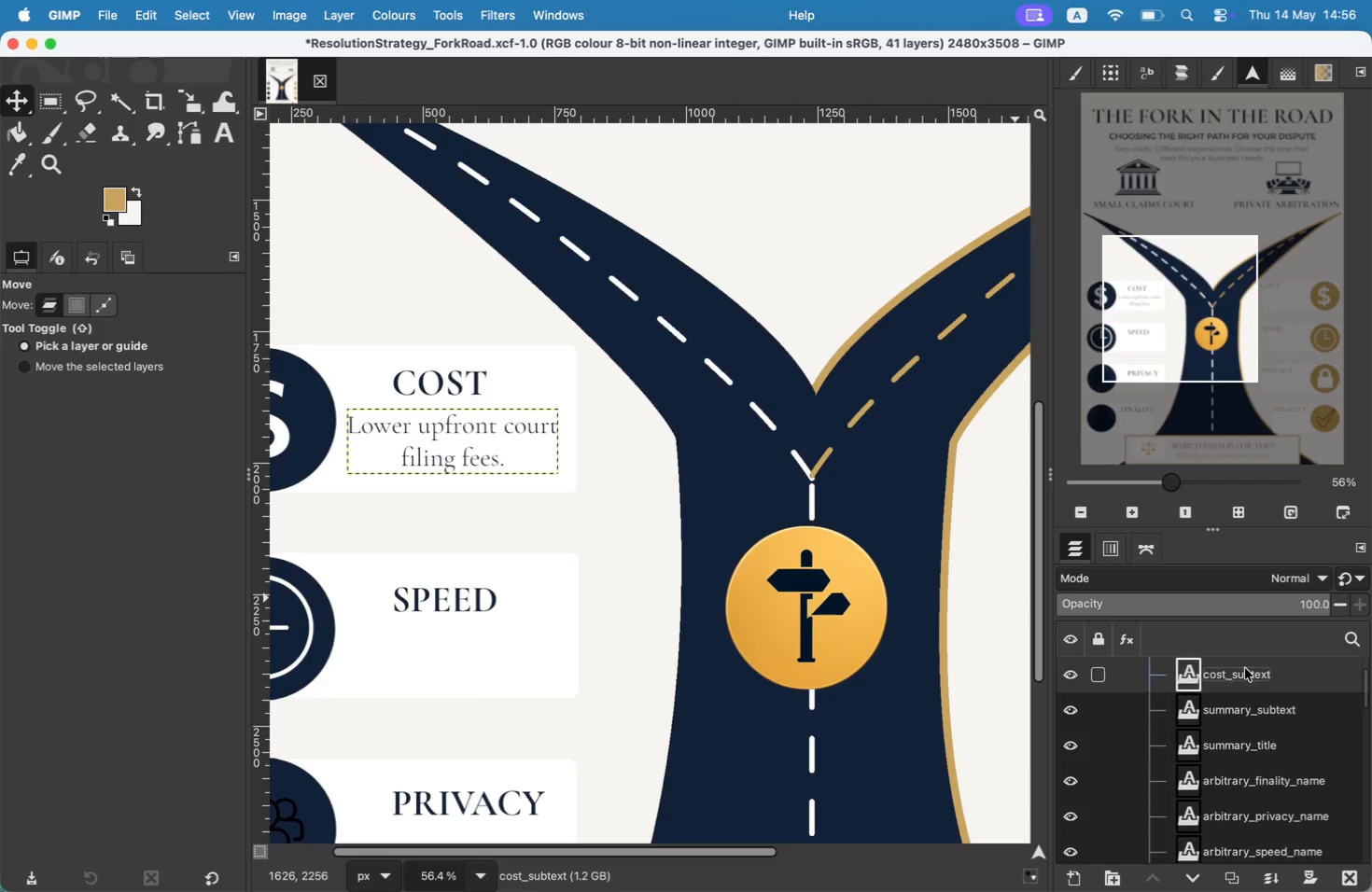 
key(ArrowLeft)
 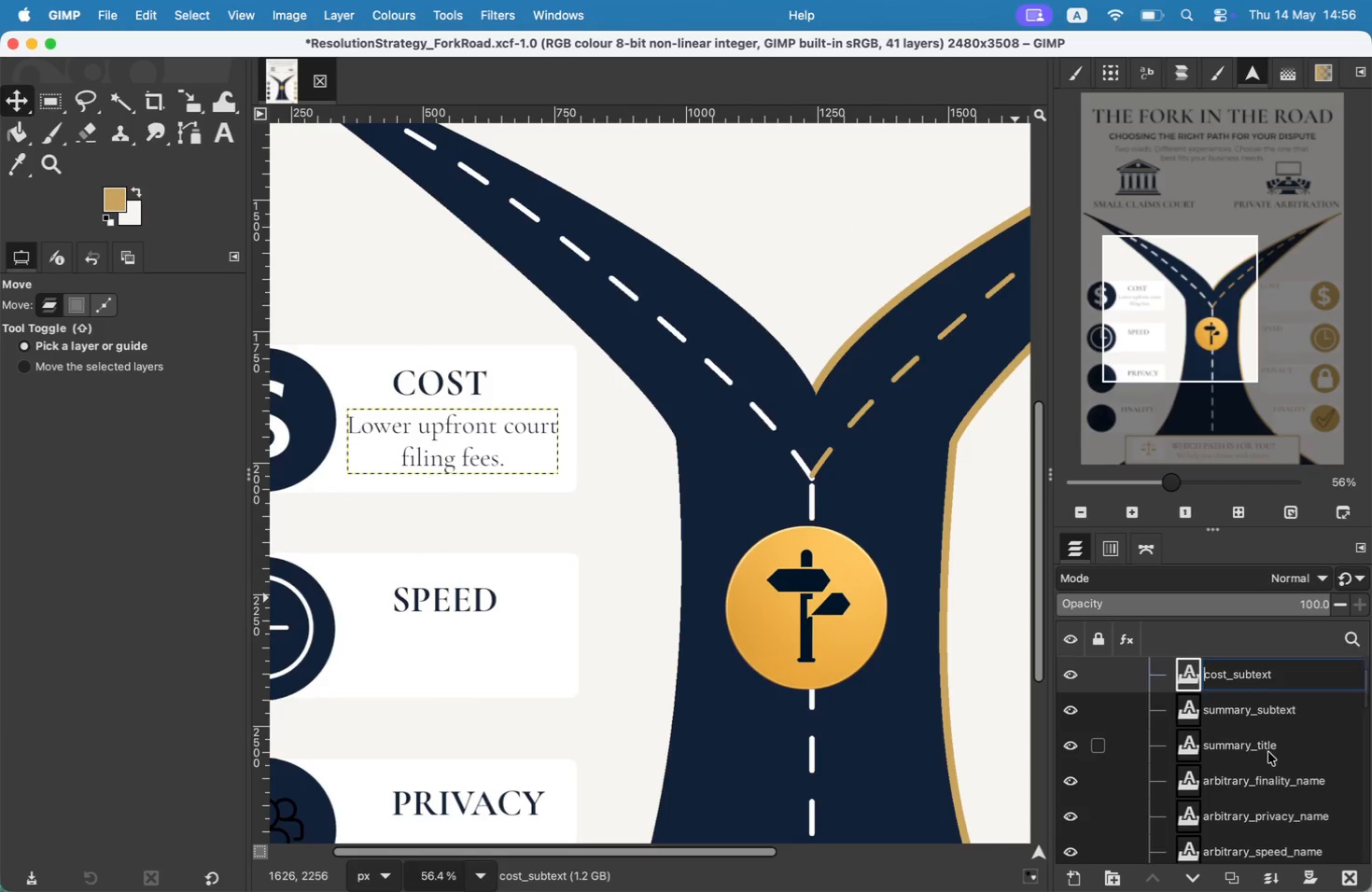 
key(C)
 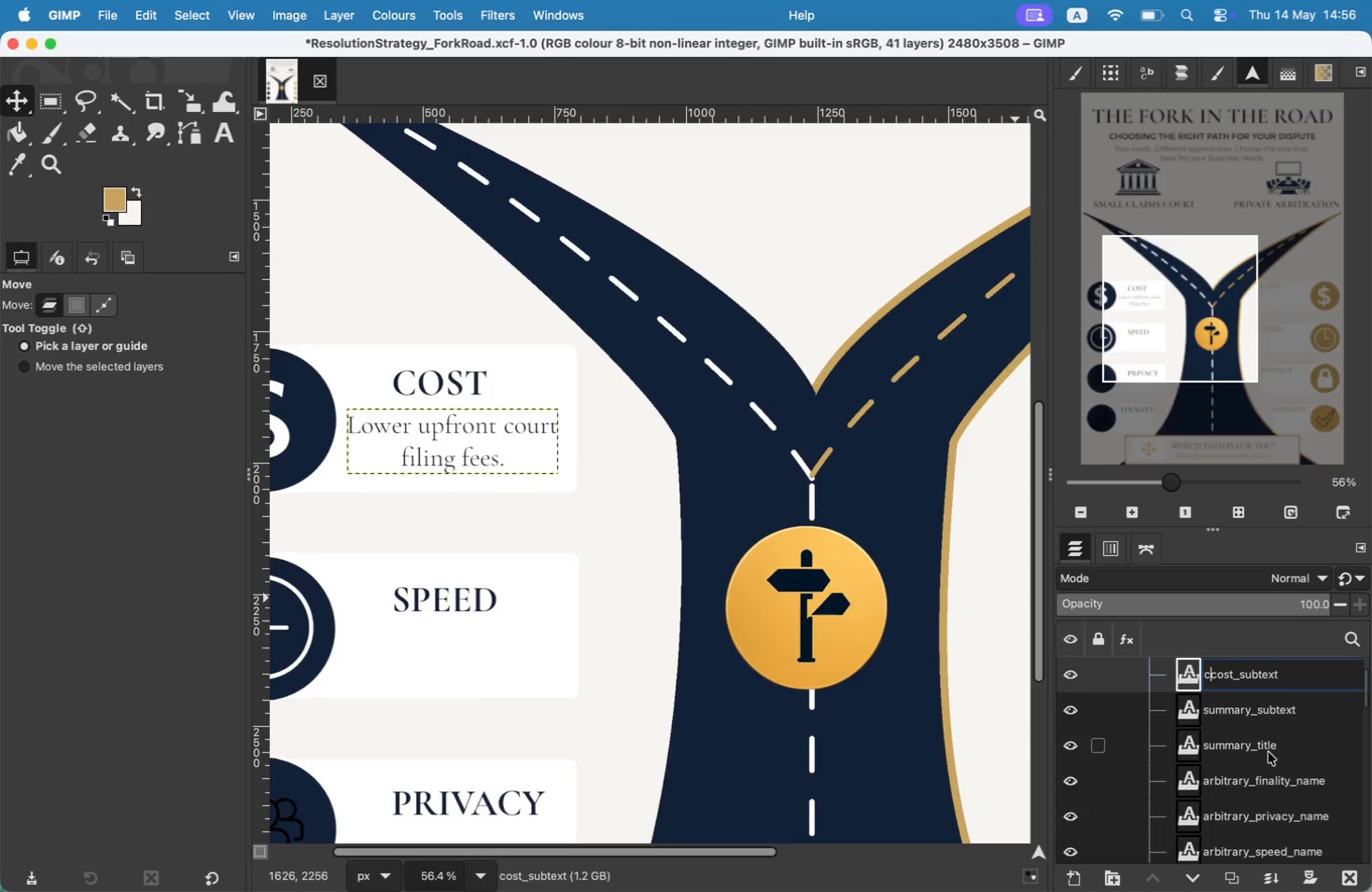 
key(Shift+ShiftRight)
 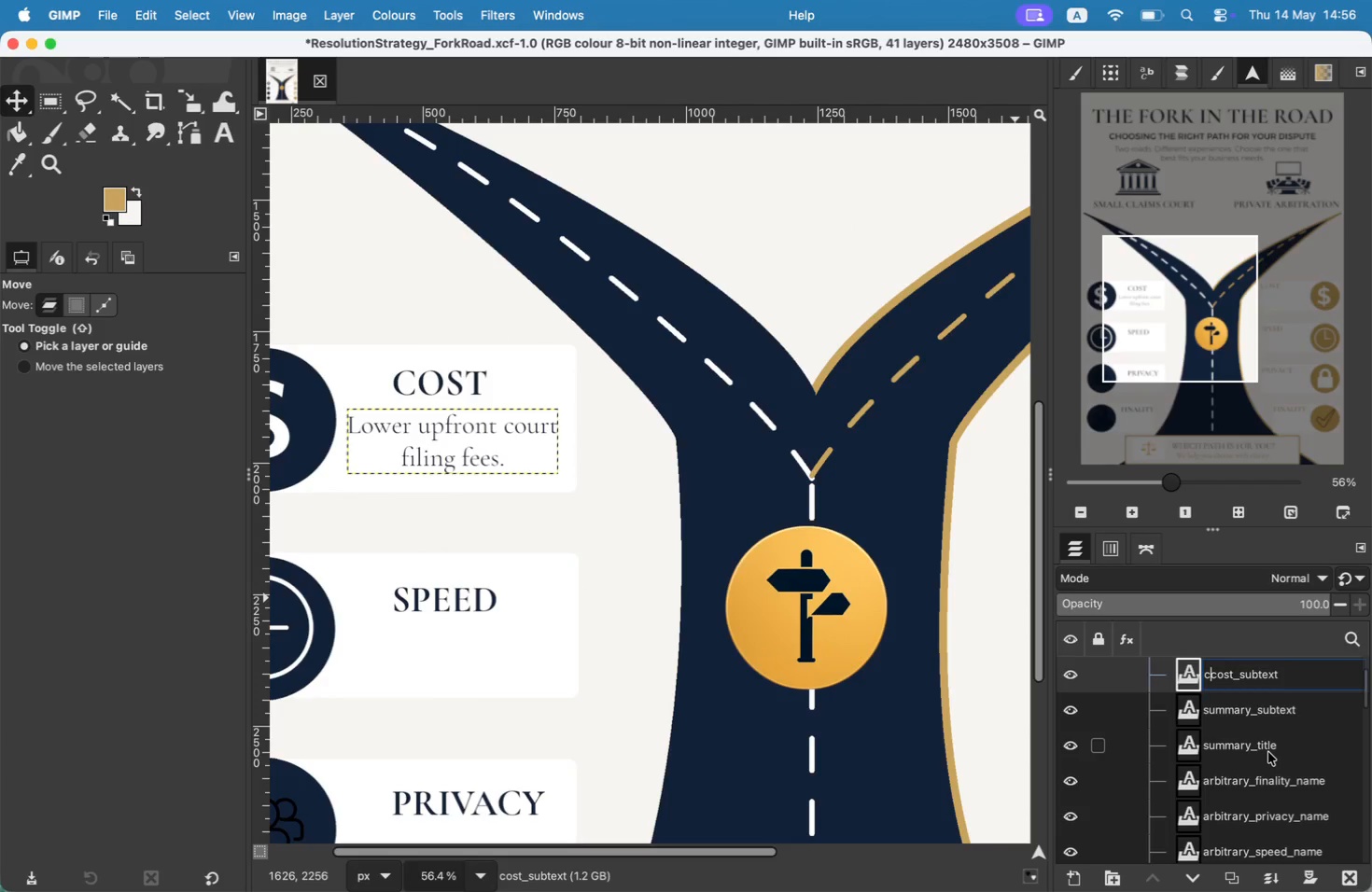 
key(Shift+Minus)
 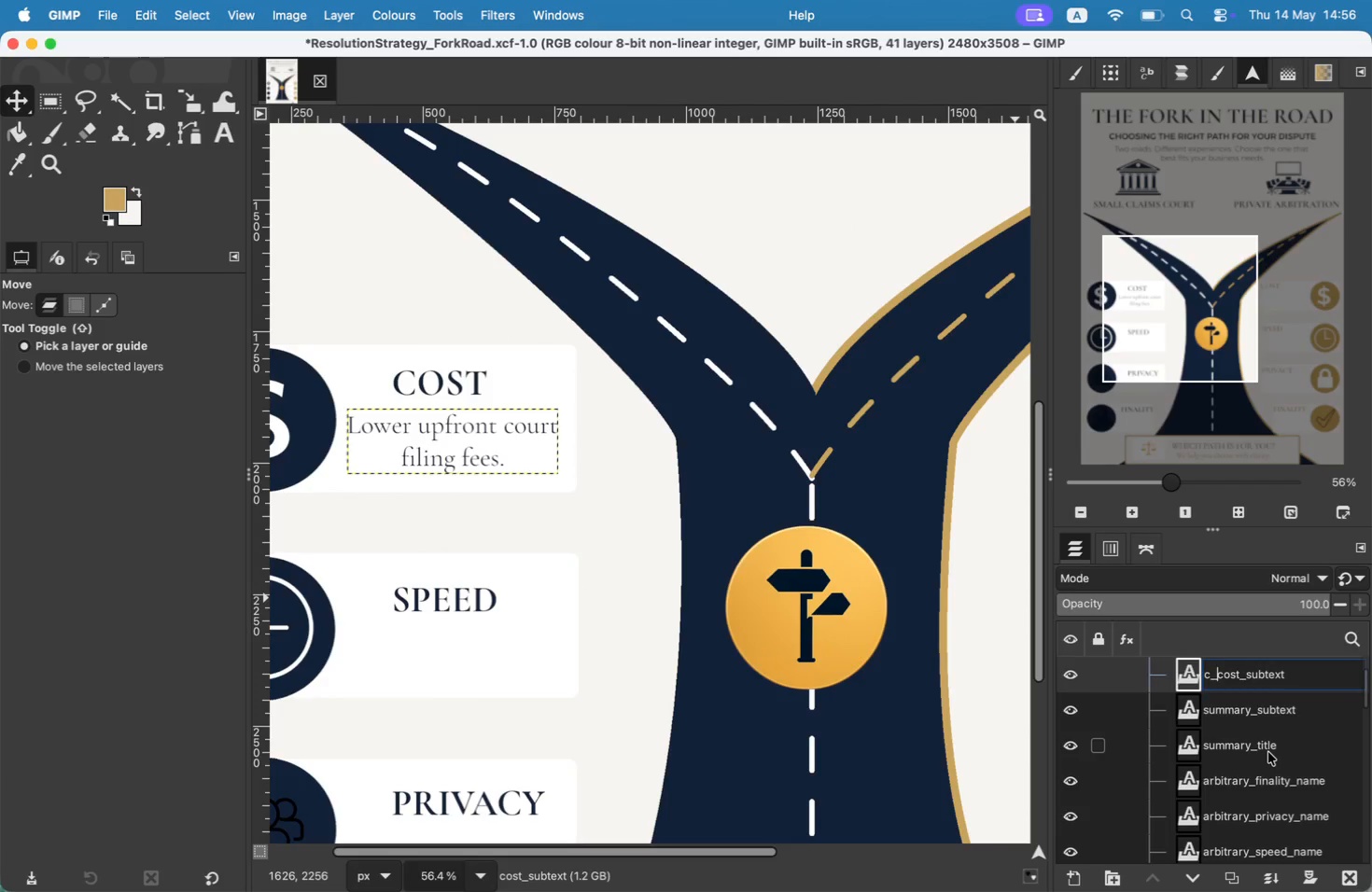 
key(Enter)
 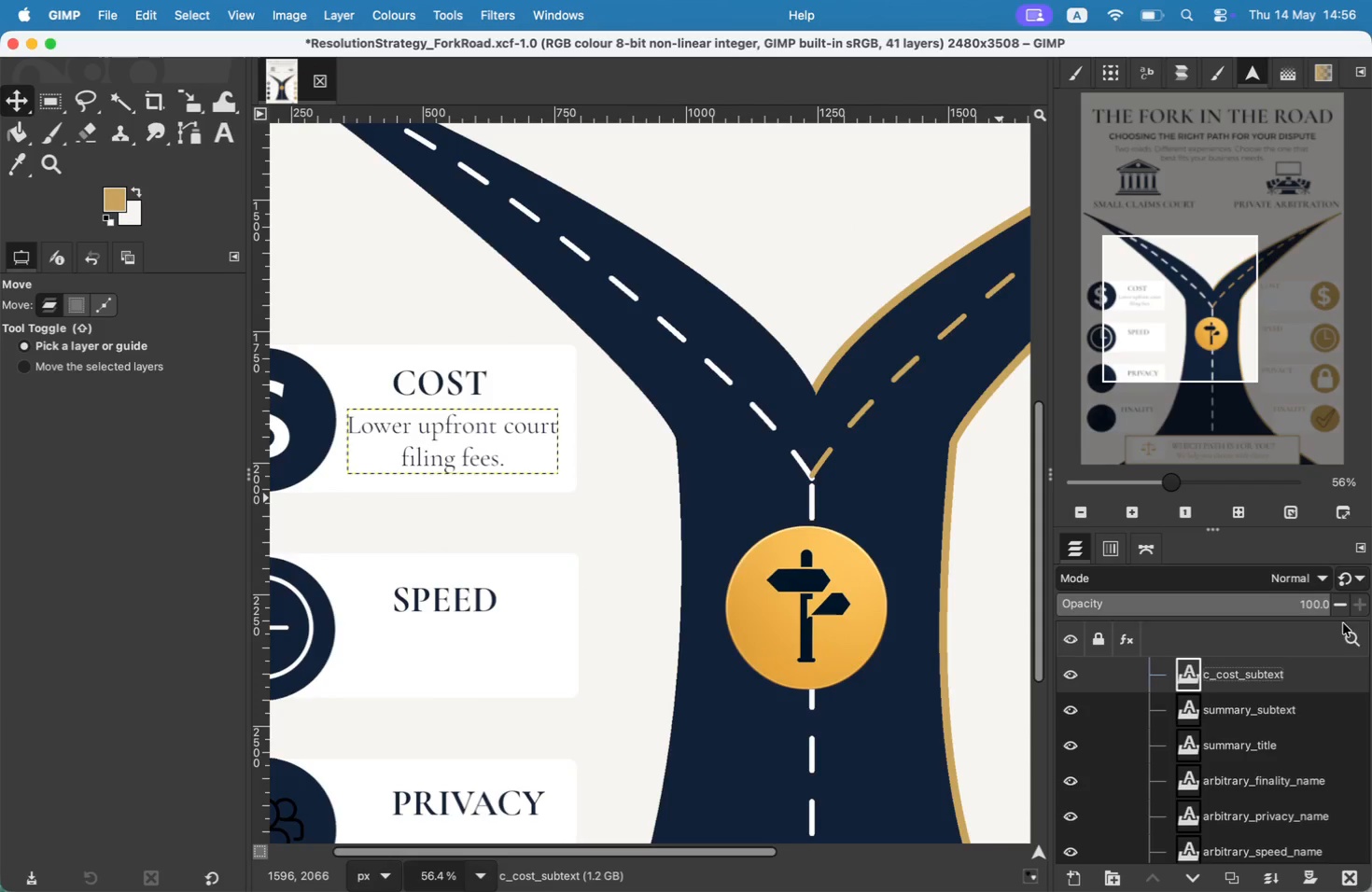 
right_click([1265, 678])
 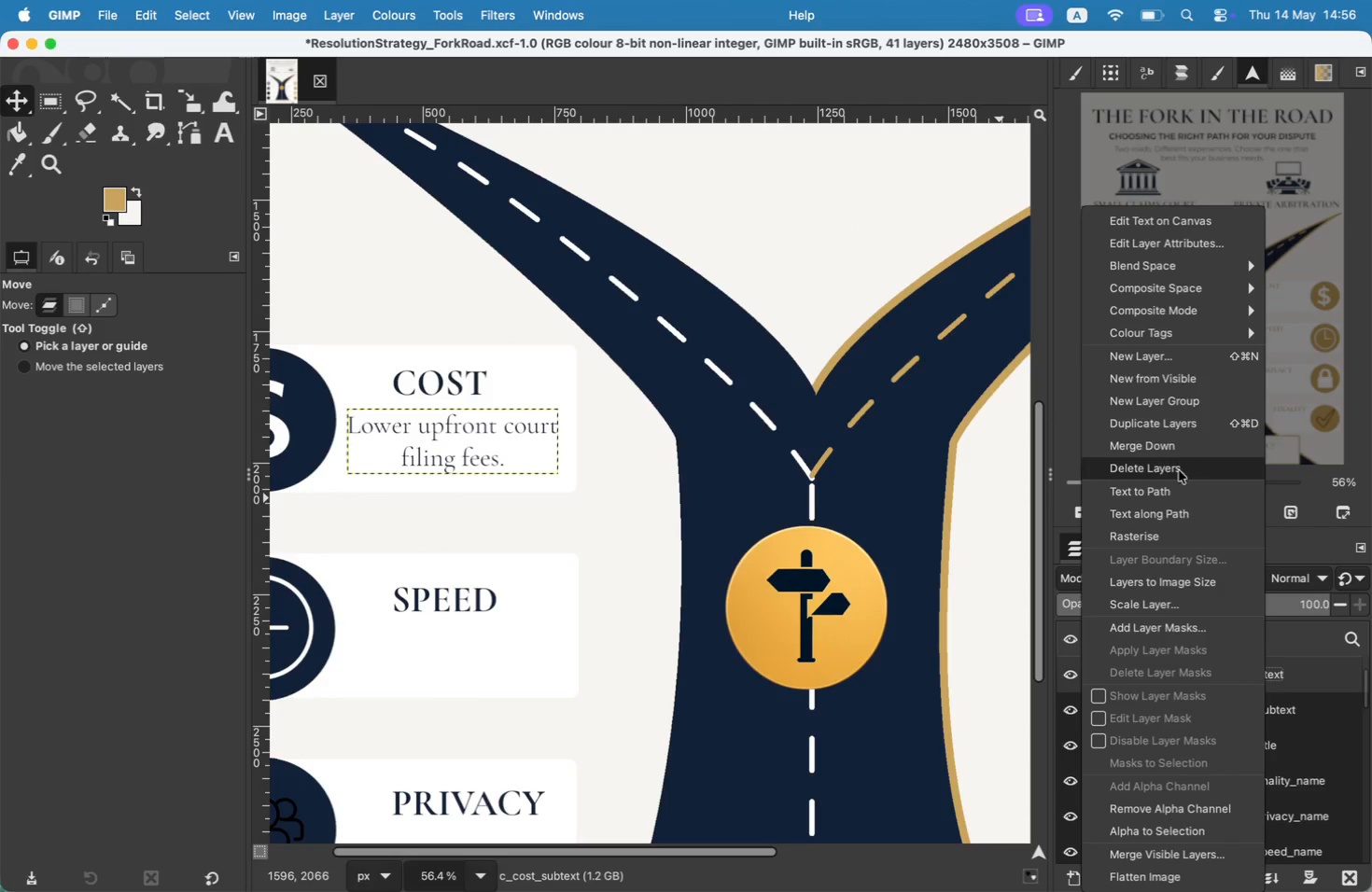 
left_click([1166, 427])
 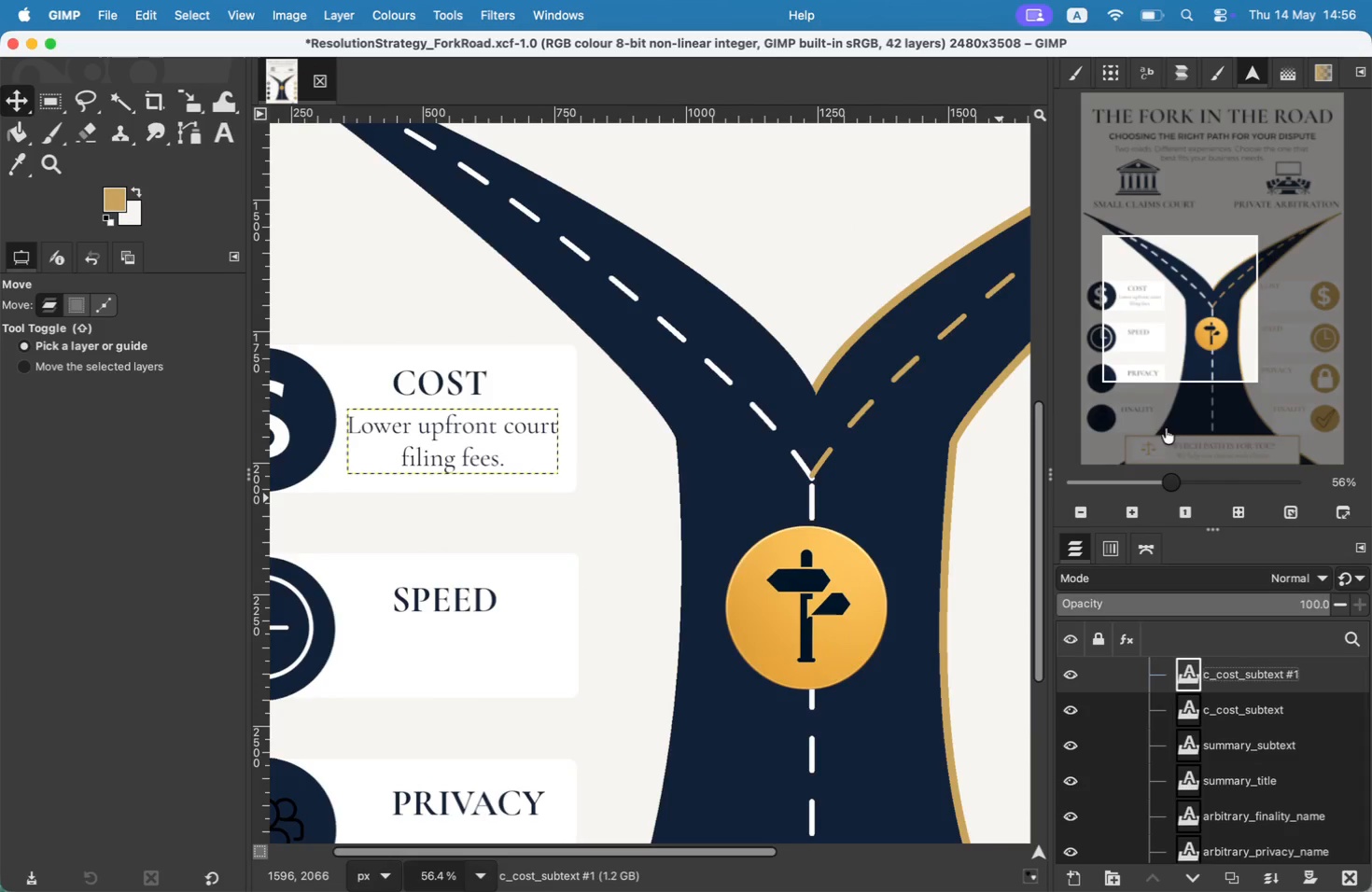 
left_click_drag(start_coordinate=[465, 458], to_coordinate=[460, 670])
 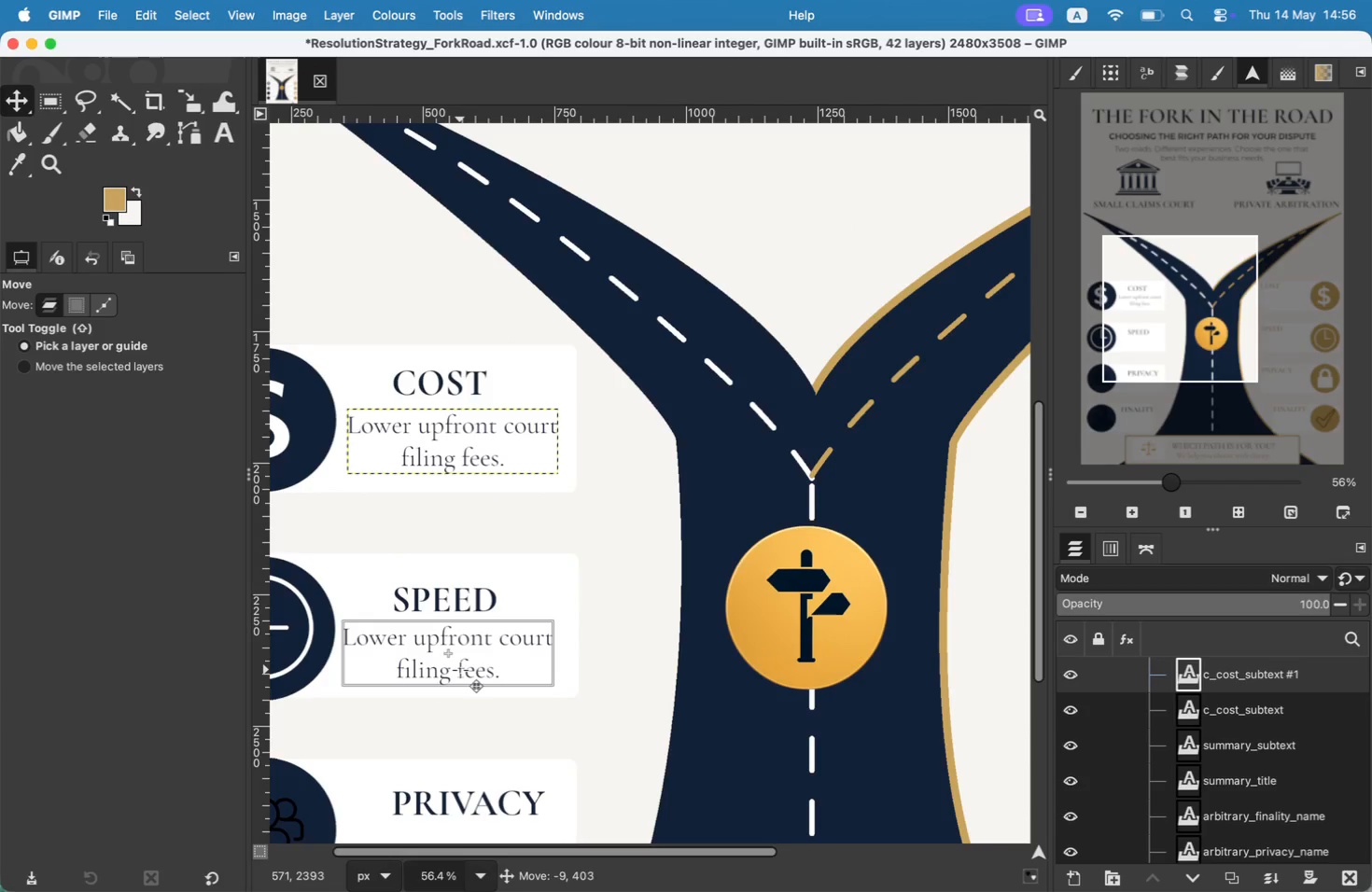 
left_click_drag(start_coordinate=[1194, 340], to_coordinate=[1200, 361])
 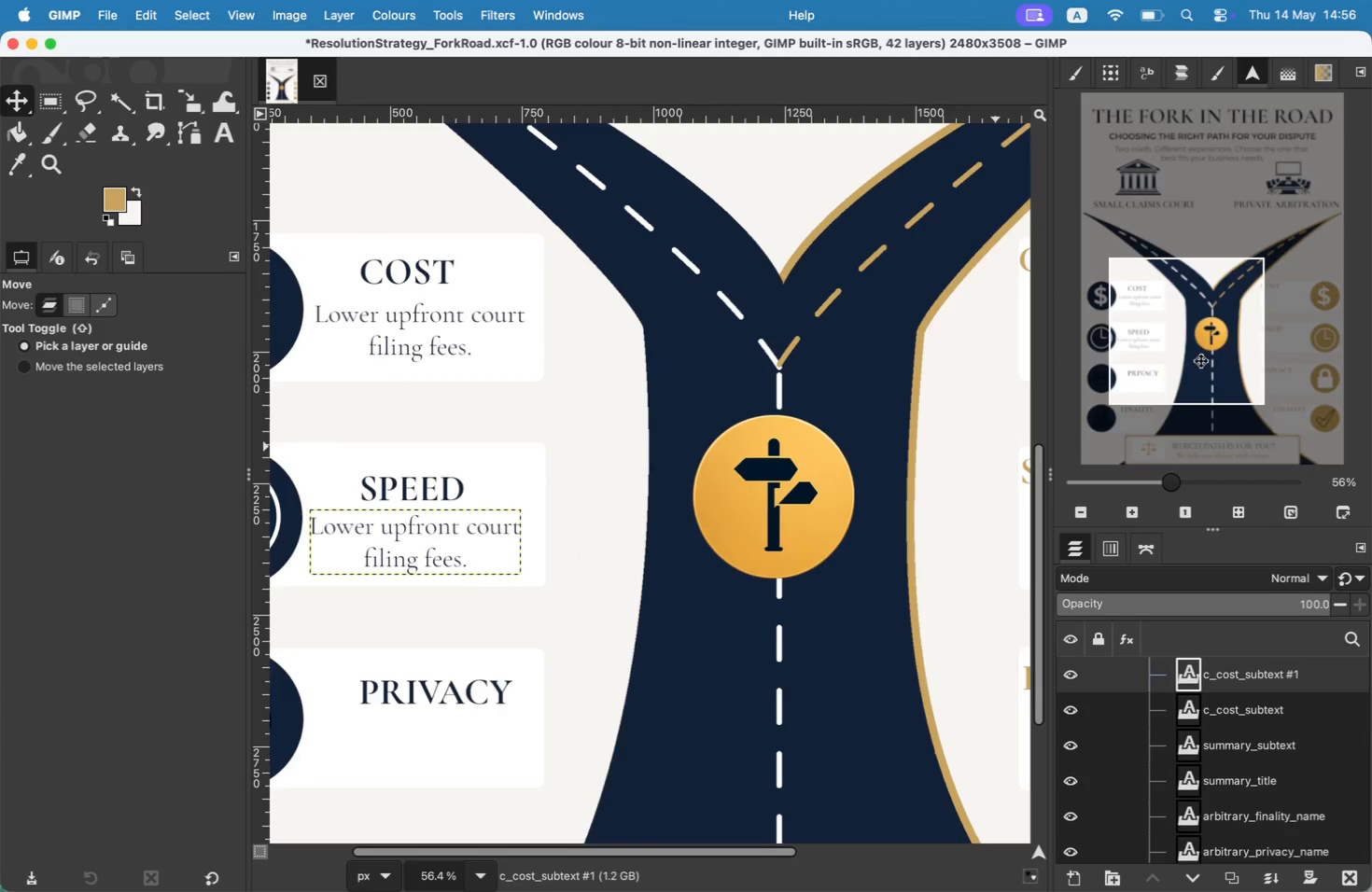 
right_click([1219, 679])
 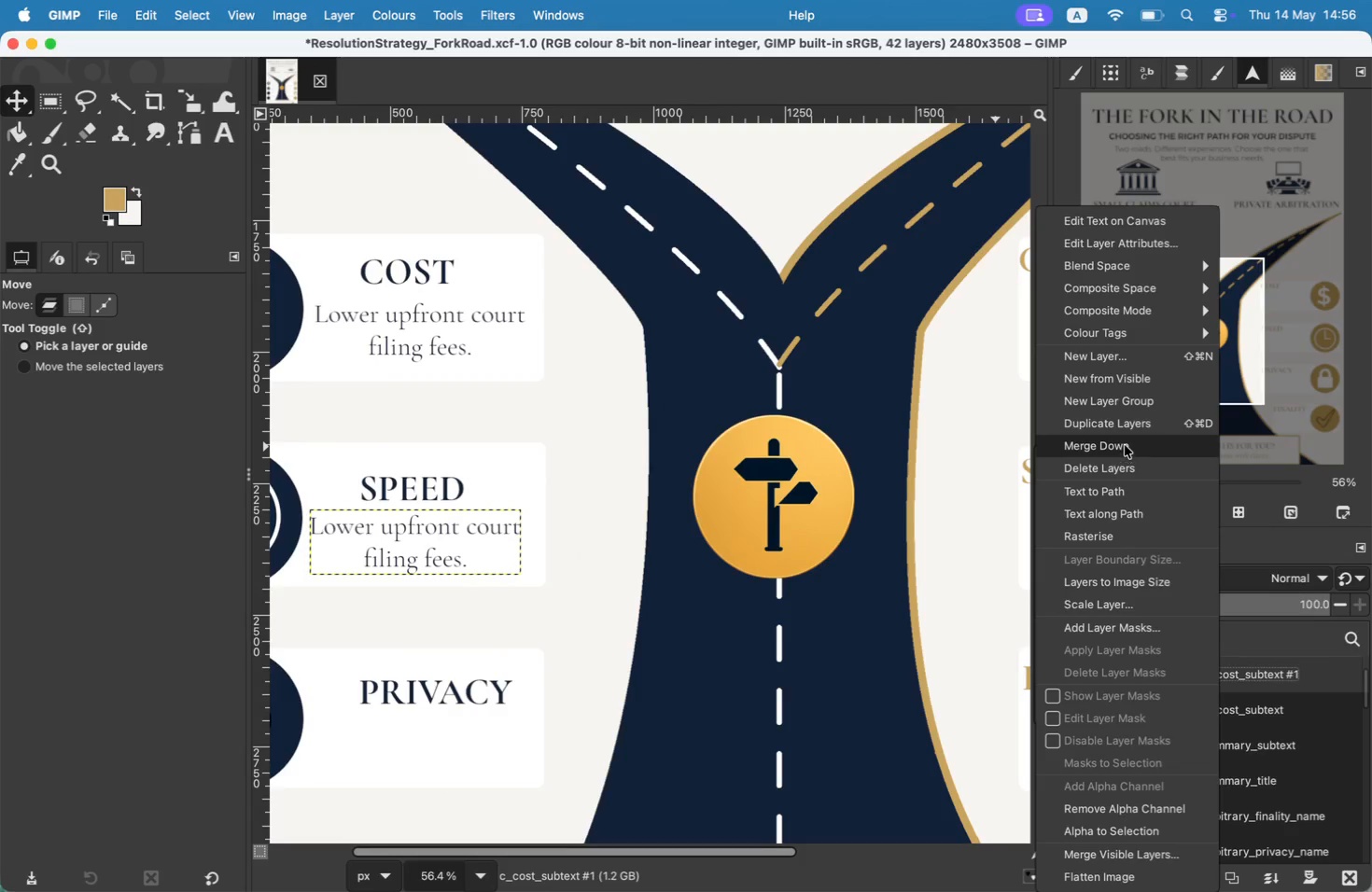 
left_click([1121, 428])
 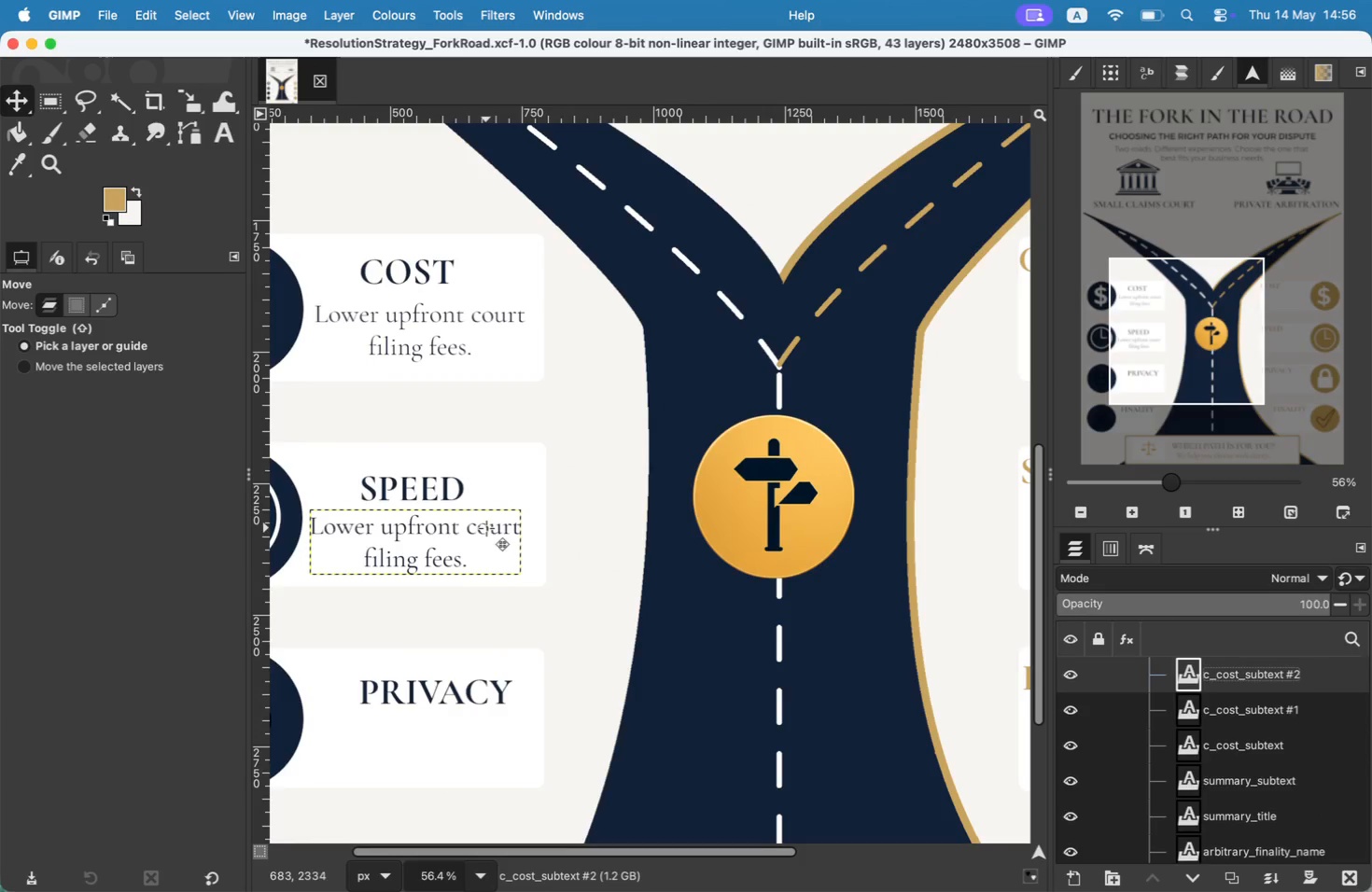 
left_click_drag(start_coordinate=[354, 528], to_coordinate=[359, 731])
 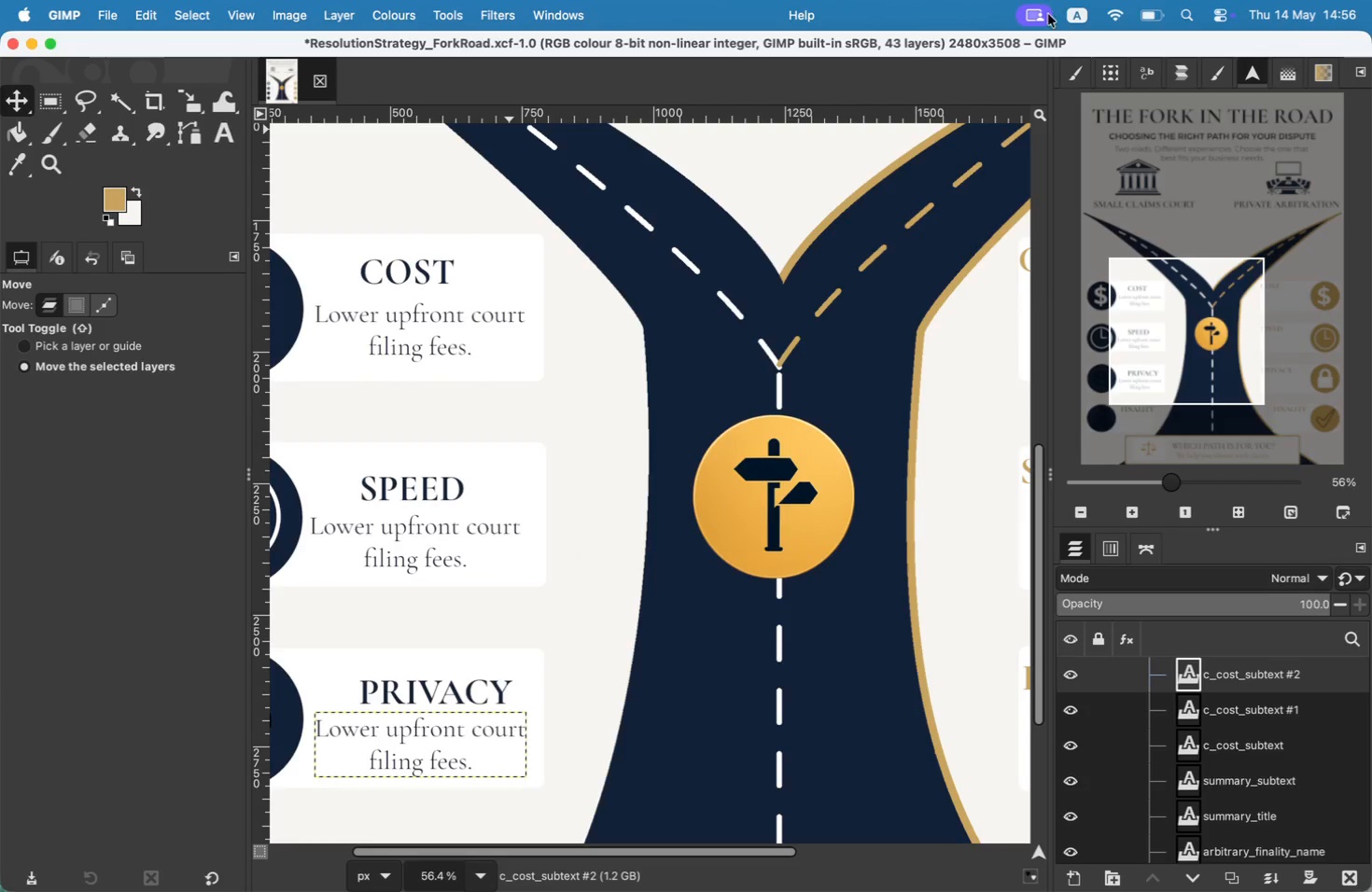 
wait(8.01)
 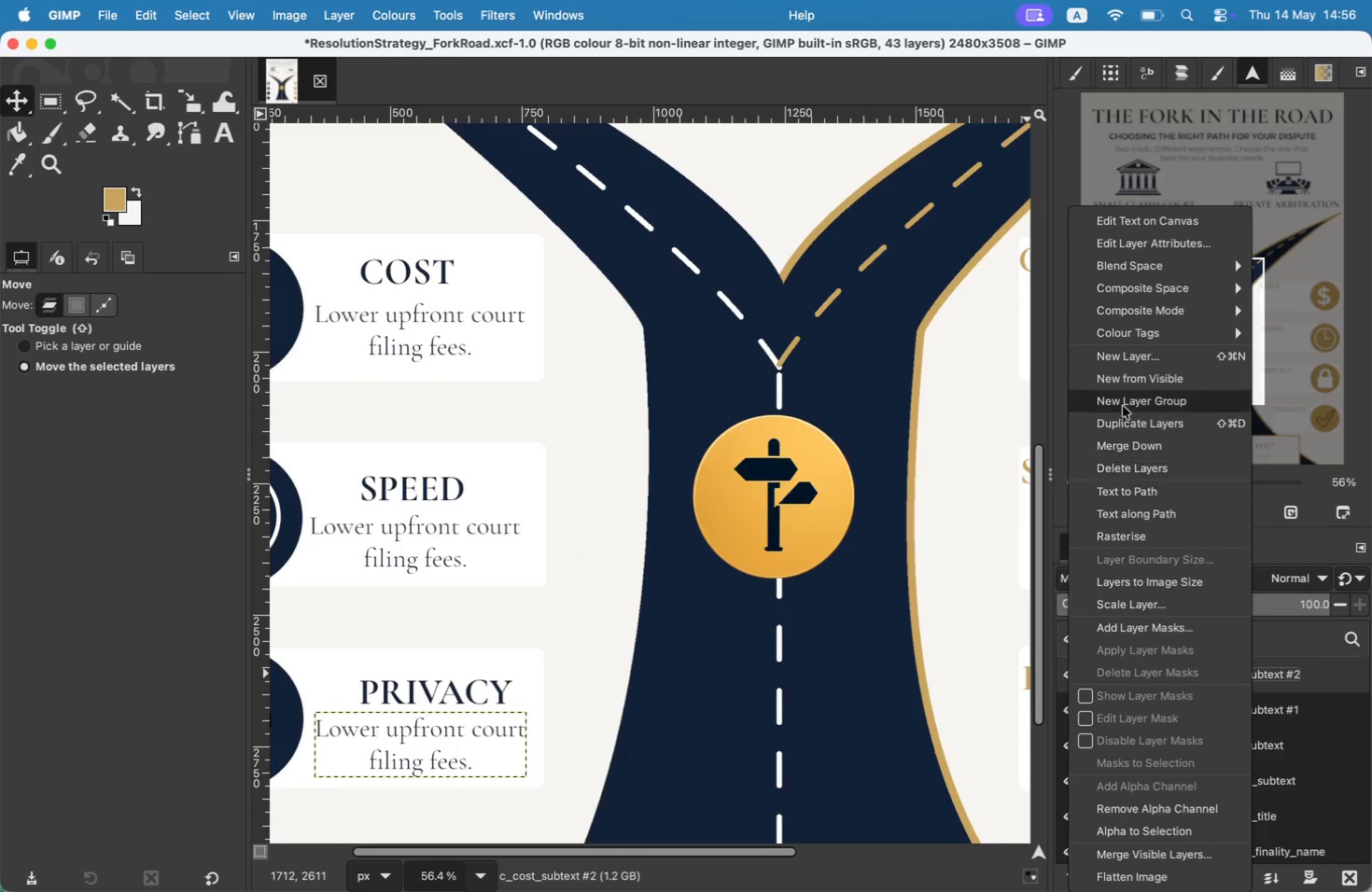 
left_click([1125, 417])
 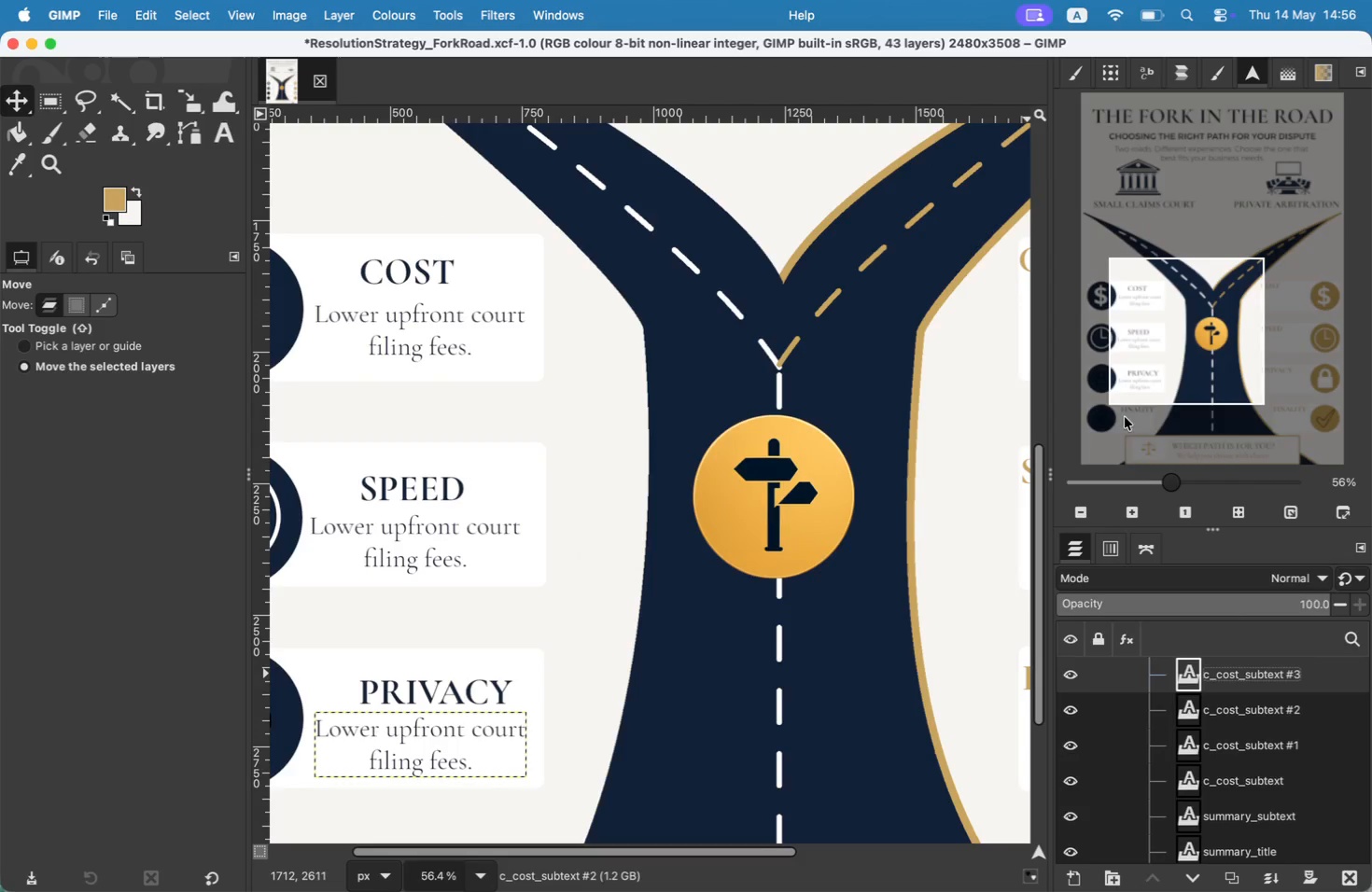 
left_click_drag(start_coordinate=[1131, 343], to_coordinate=[1141, 392])
 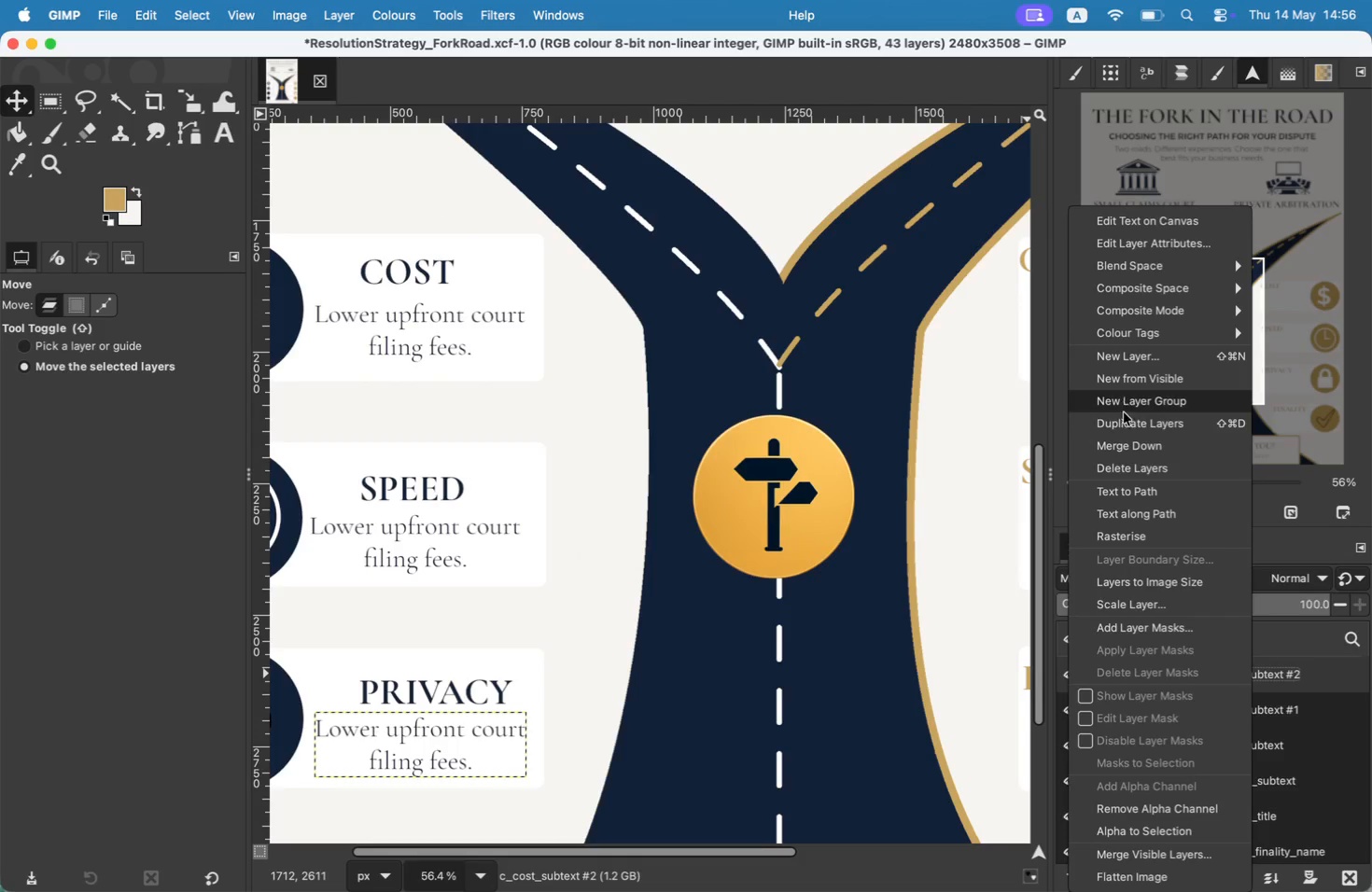 
left_click_drag(start_coordinate=[1209, 363], to_coordinate=[1169, 364])
 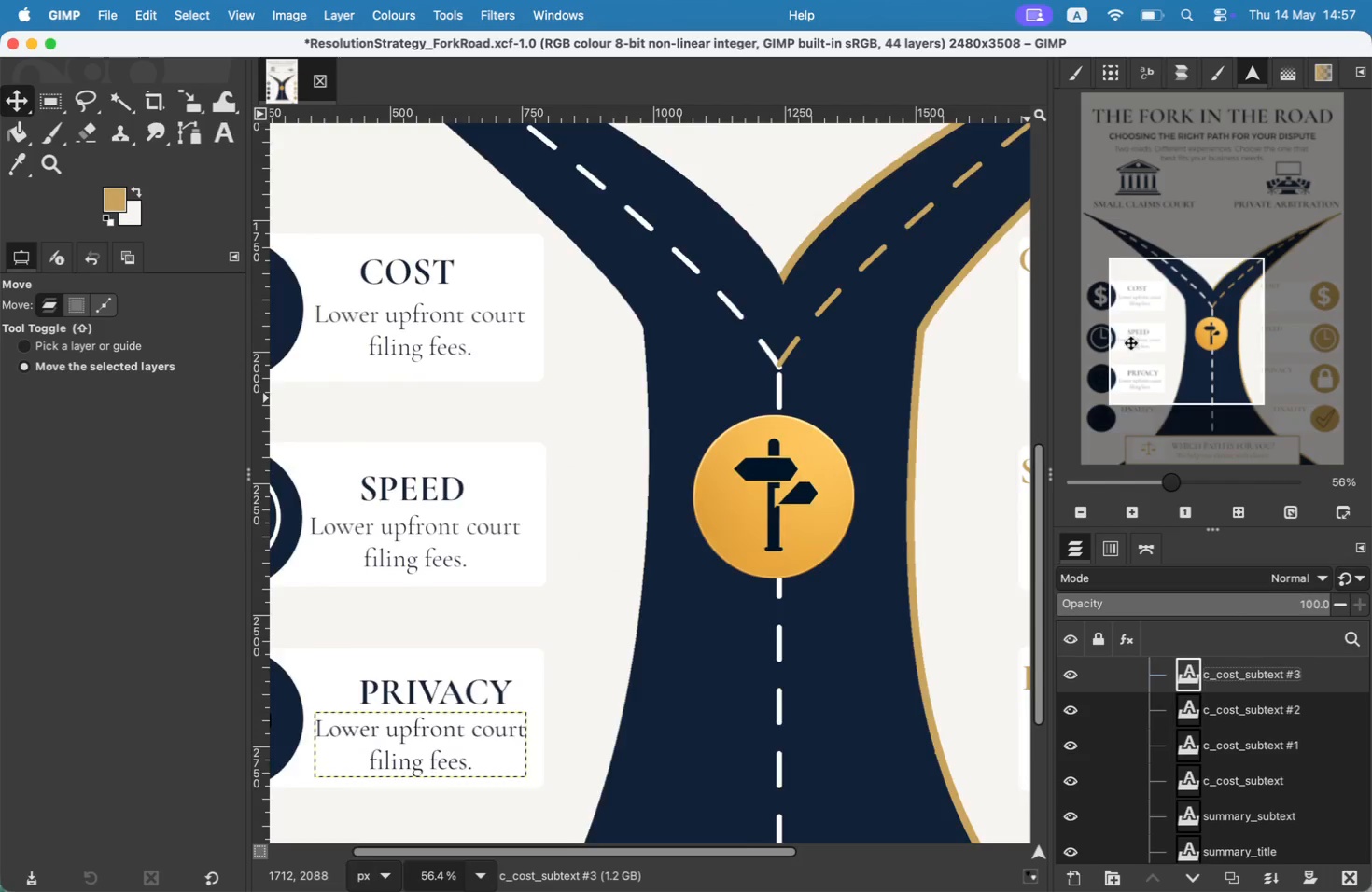 
left_click_drag(start_coordinate=[535, 504], to_coordinate=[522, 692])
 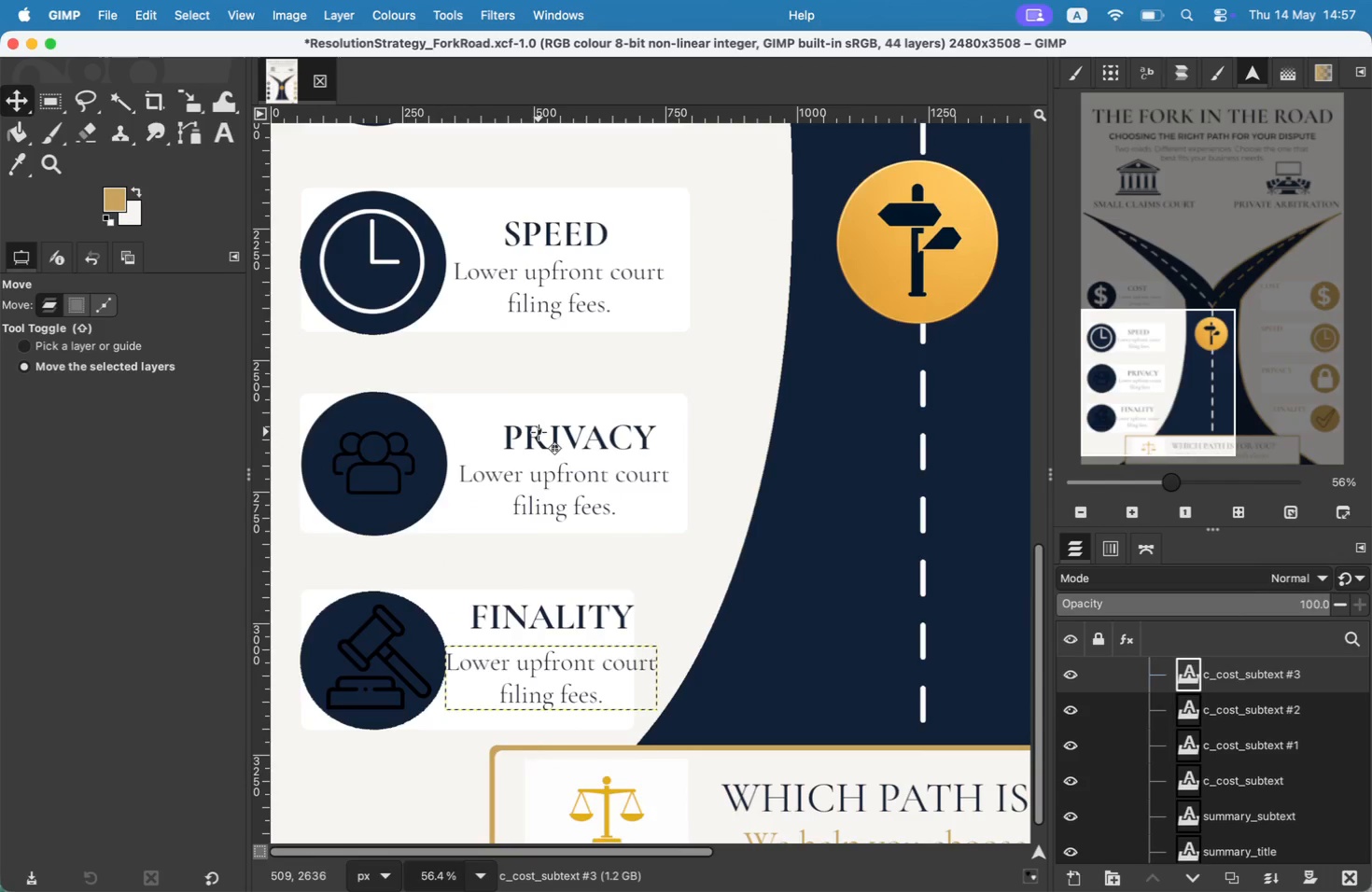 
left_click_drag(start_coordinate=[1189, 373], to_coordinate=[1293, 304])
 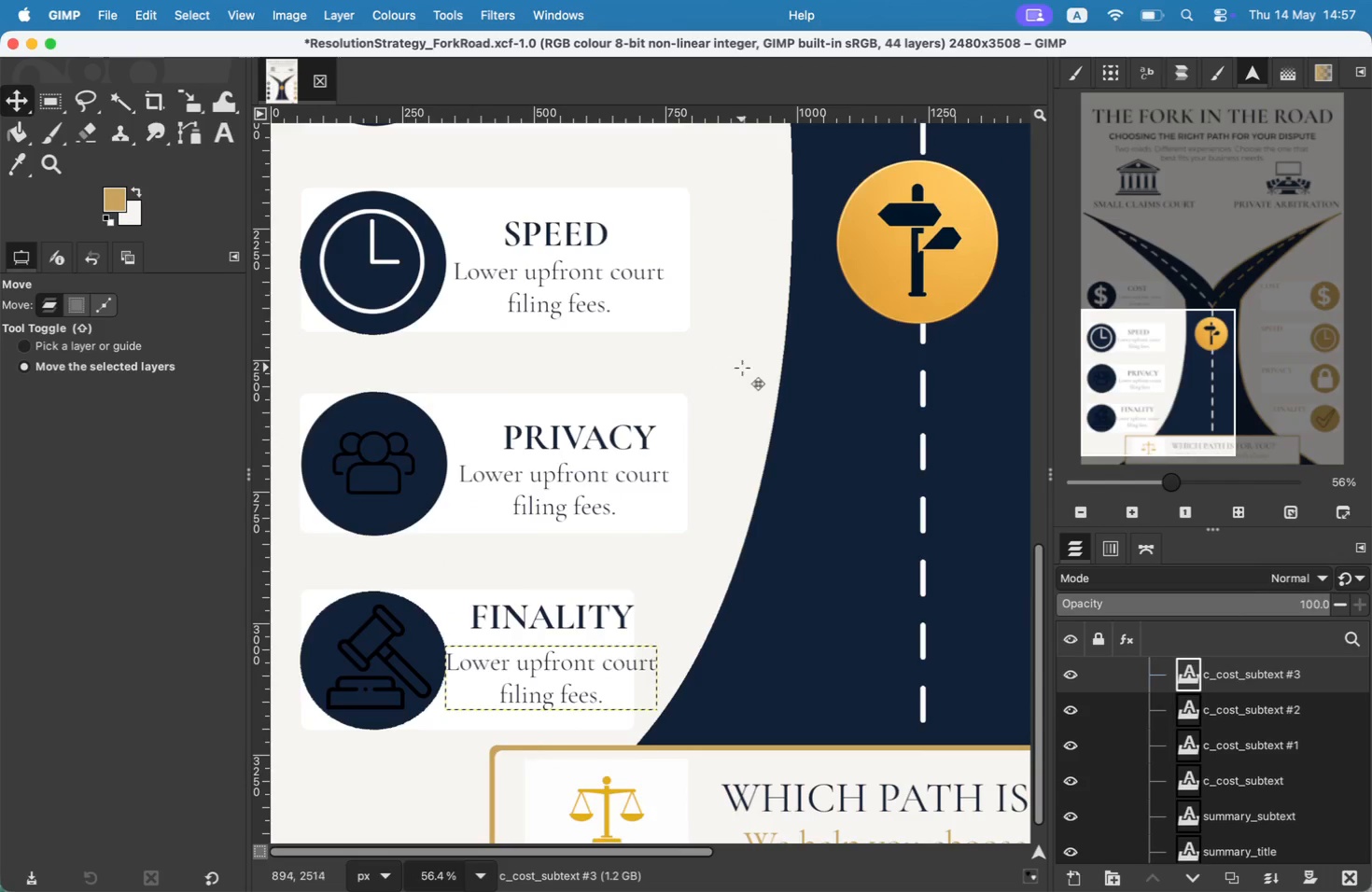 
left_click_drag(start_coordinate=[1299, 323], to_coordinate=[1107, 327])
 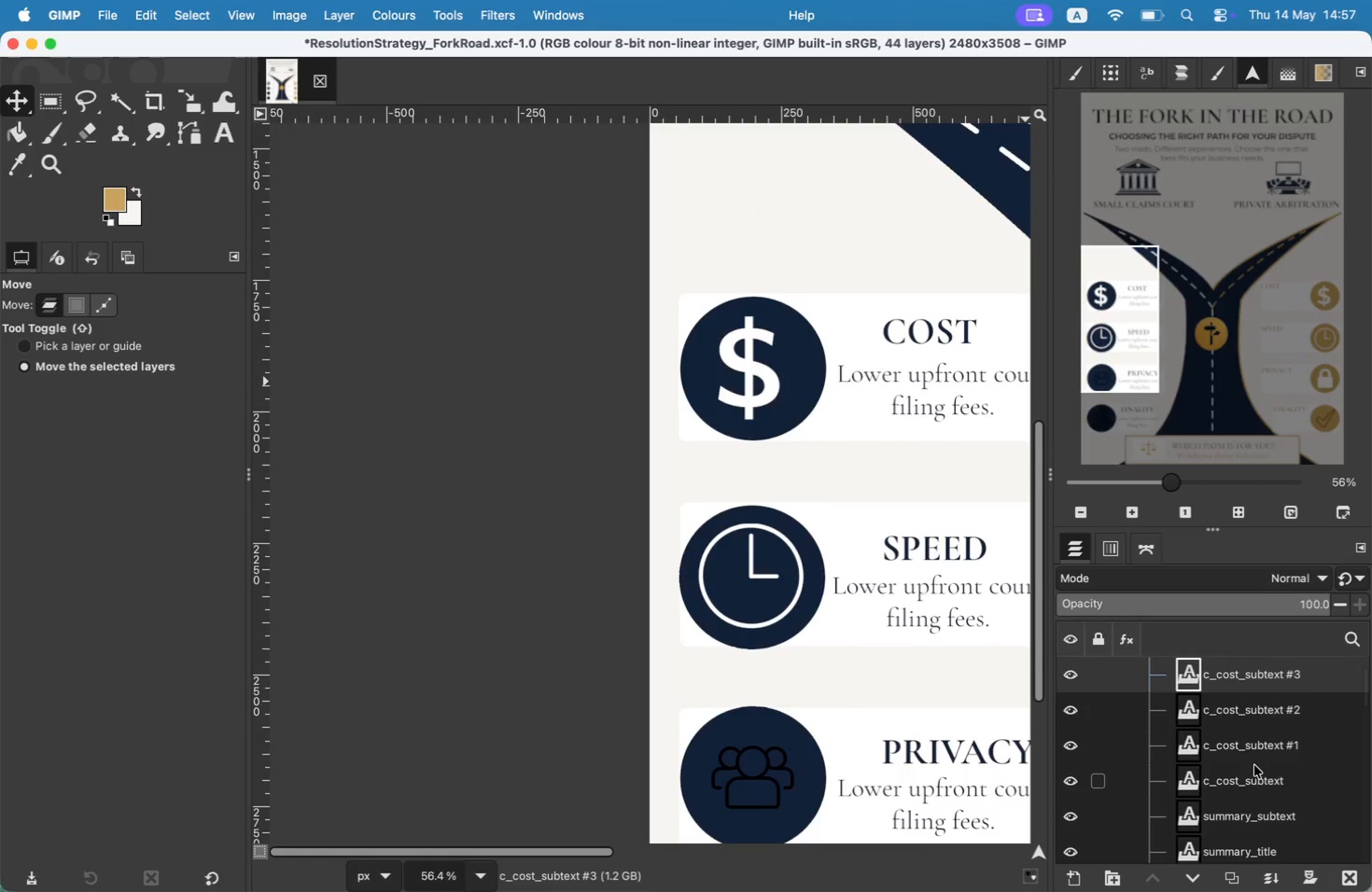 
key(ArrowRight)
 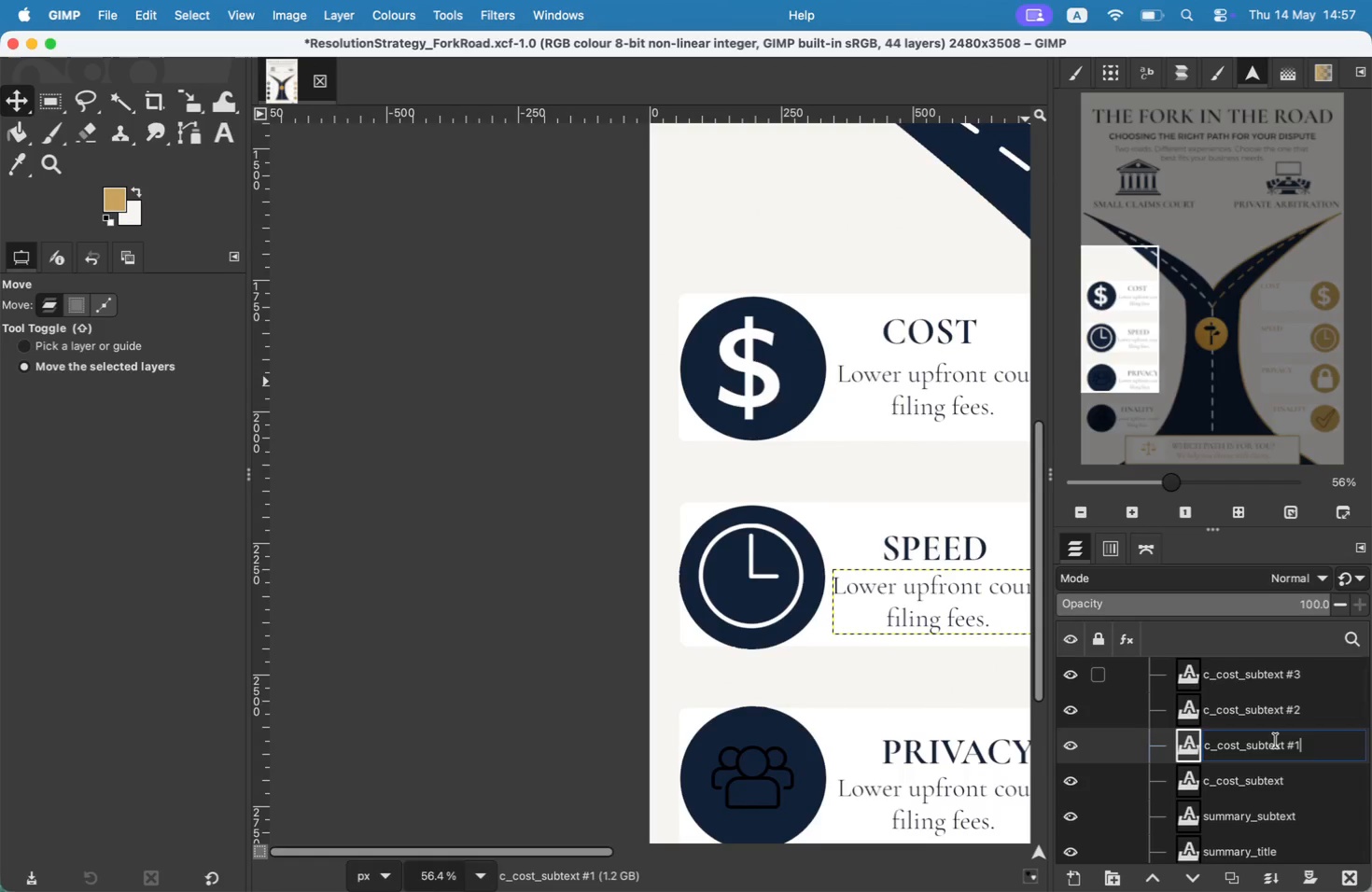 
key(Backspace)
 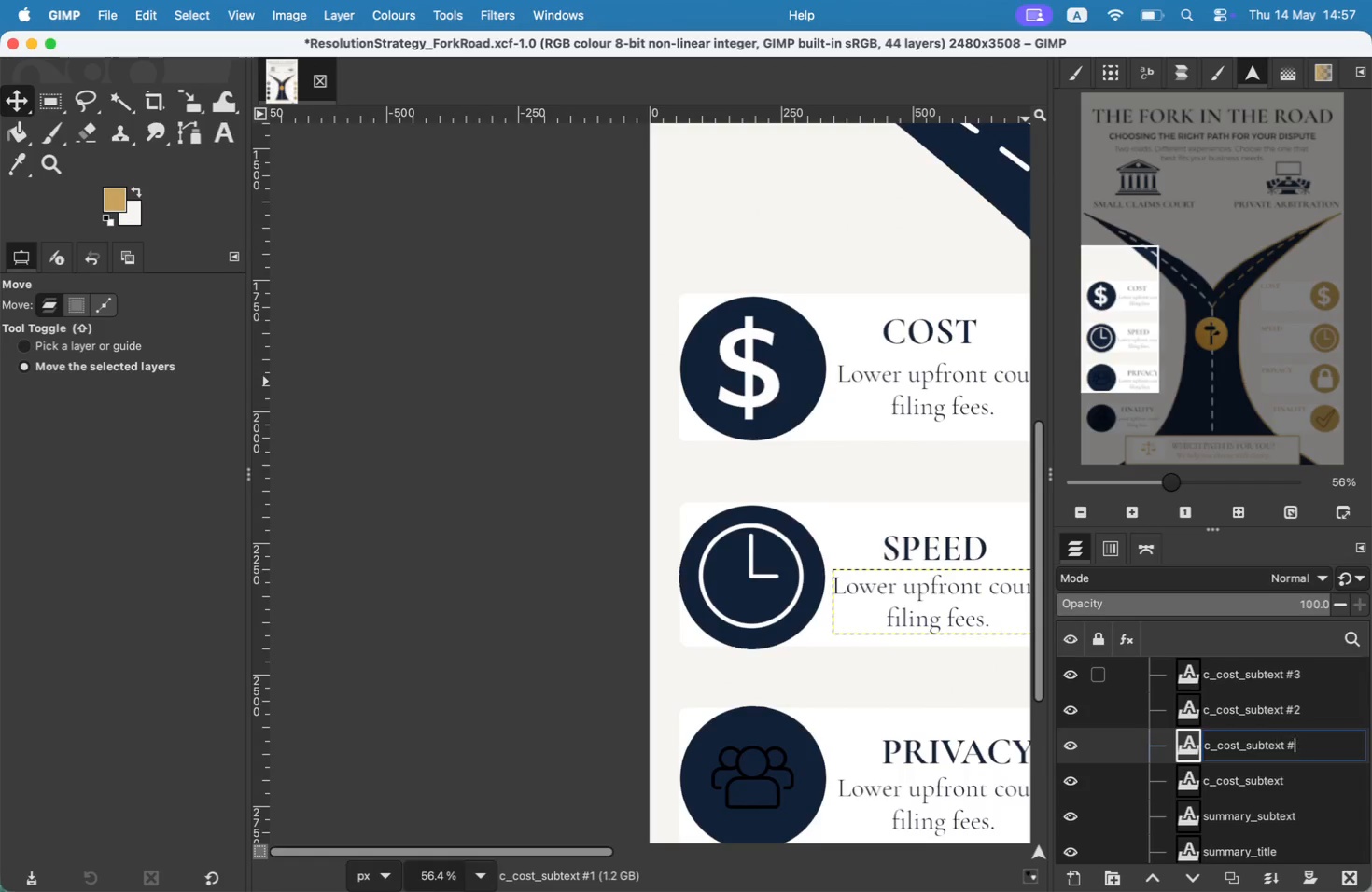 
key(Backspace)
 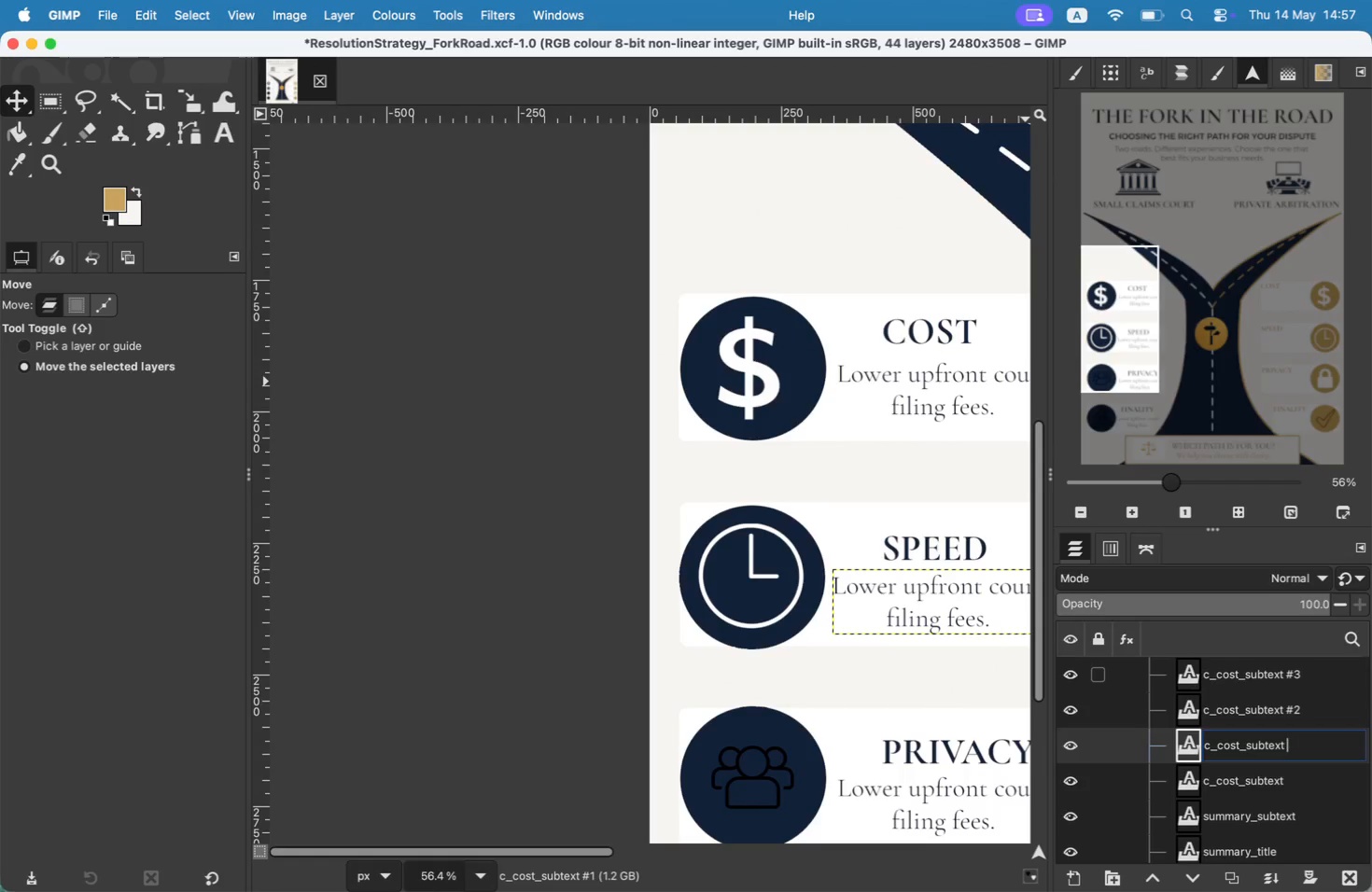 
key(Backspace)
 